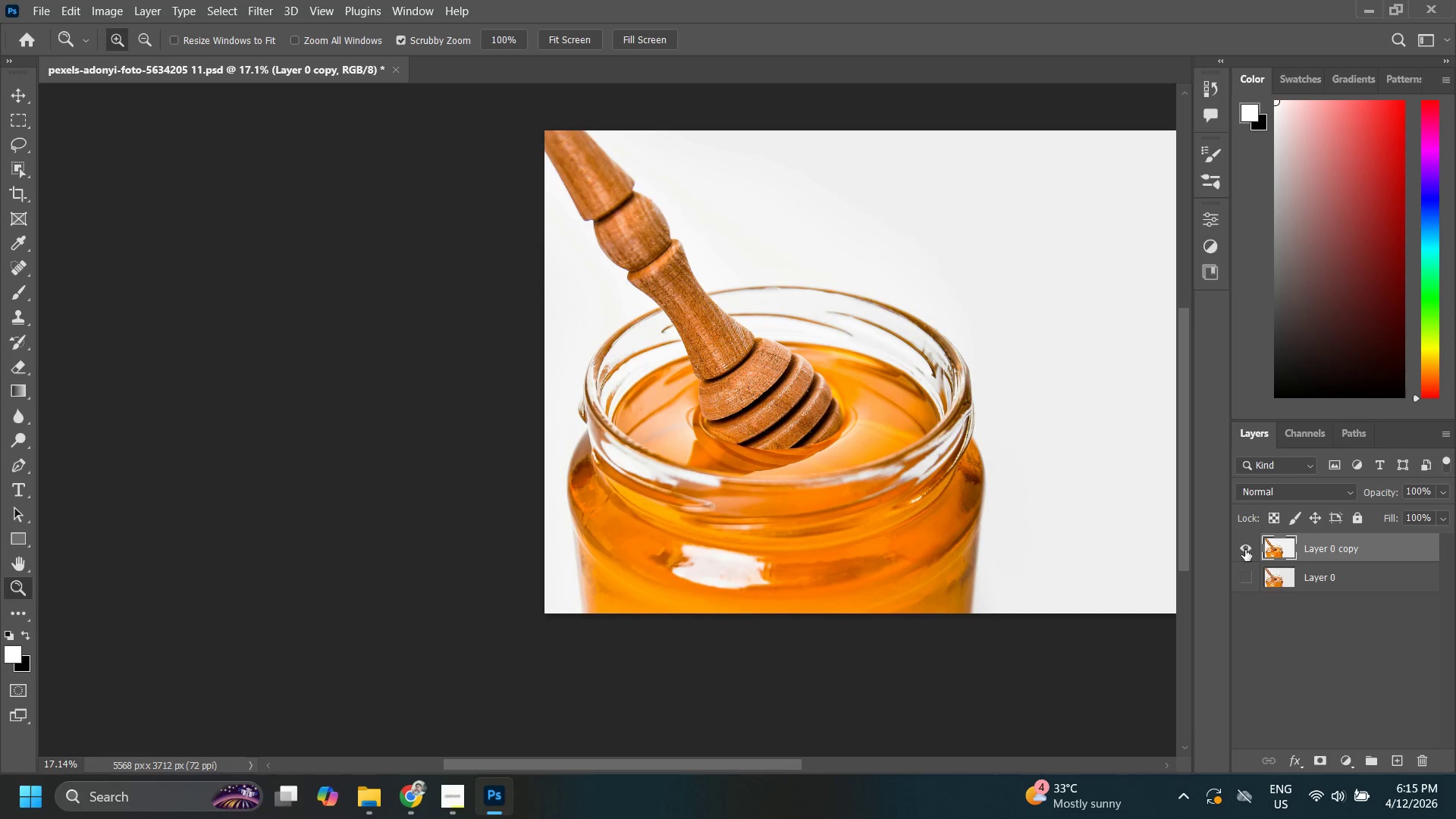 
left_click_drag(start_coordinate=[767, 510], to_coordinate=[757, 464])
 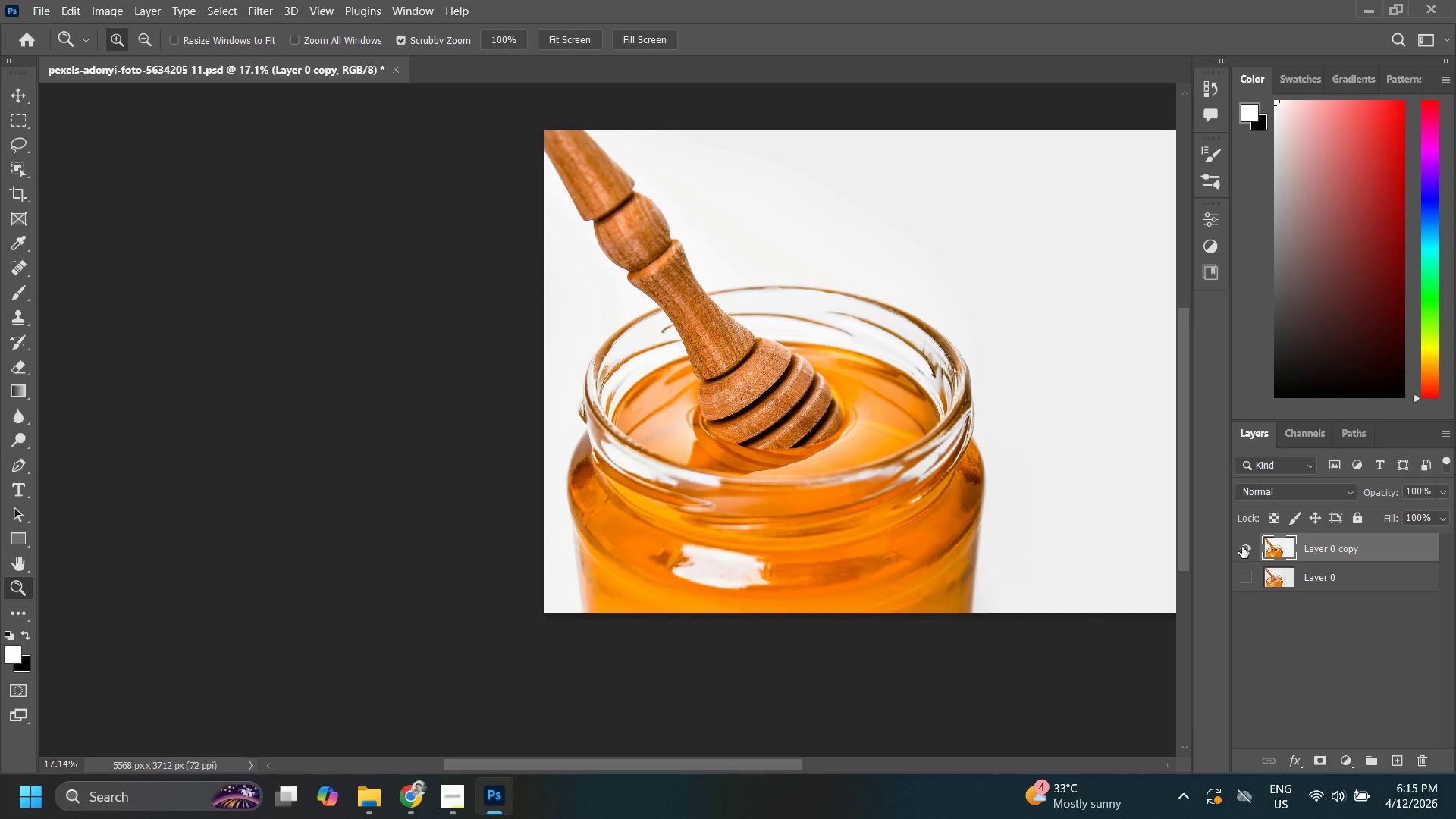 
left_click([1242, 547])
 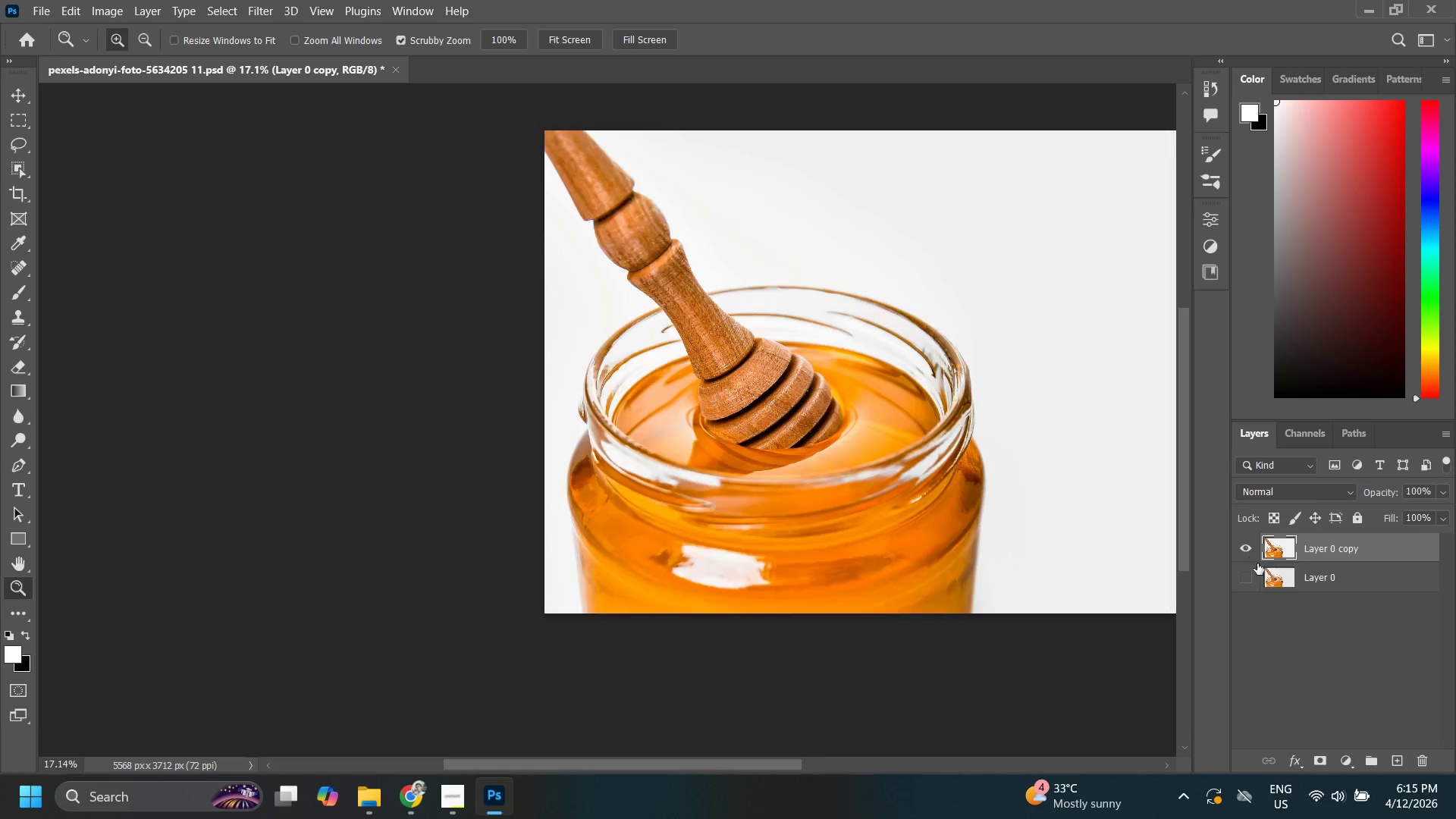 
double_click([1257, 572])
 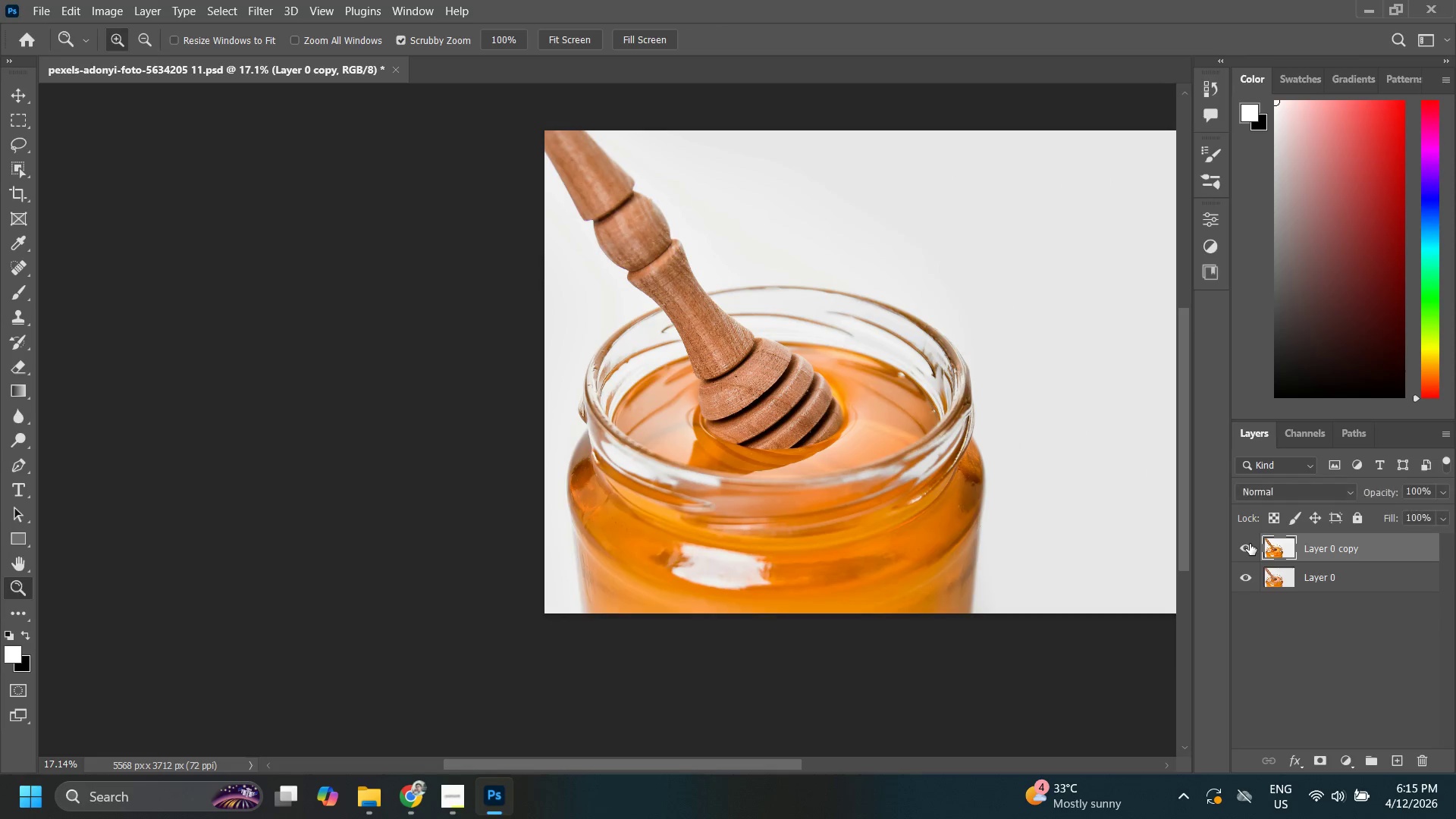 
double_click([1250, 544])
 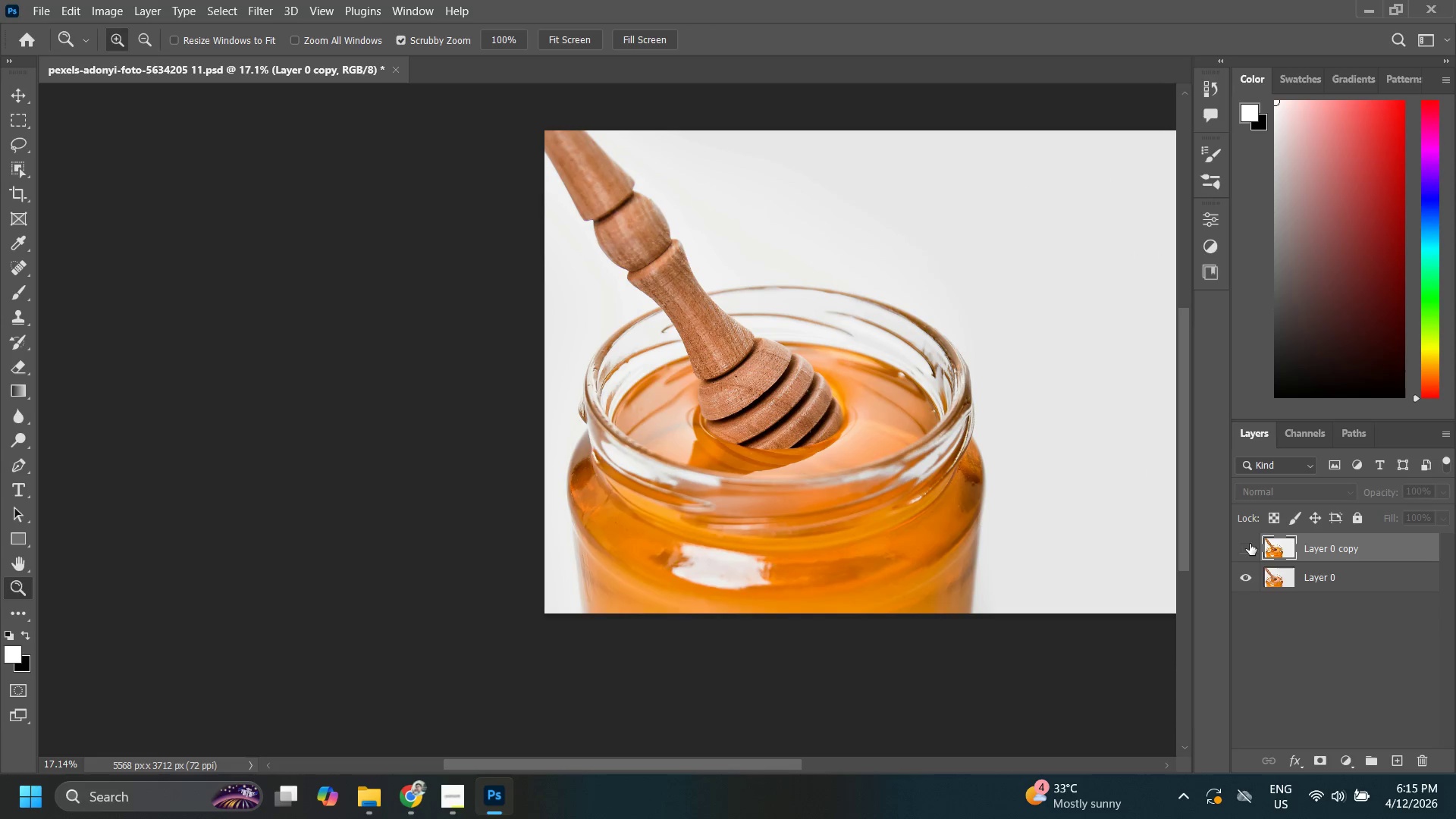 
triple_click([1250, 544])
 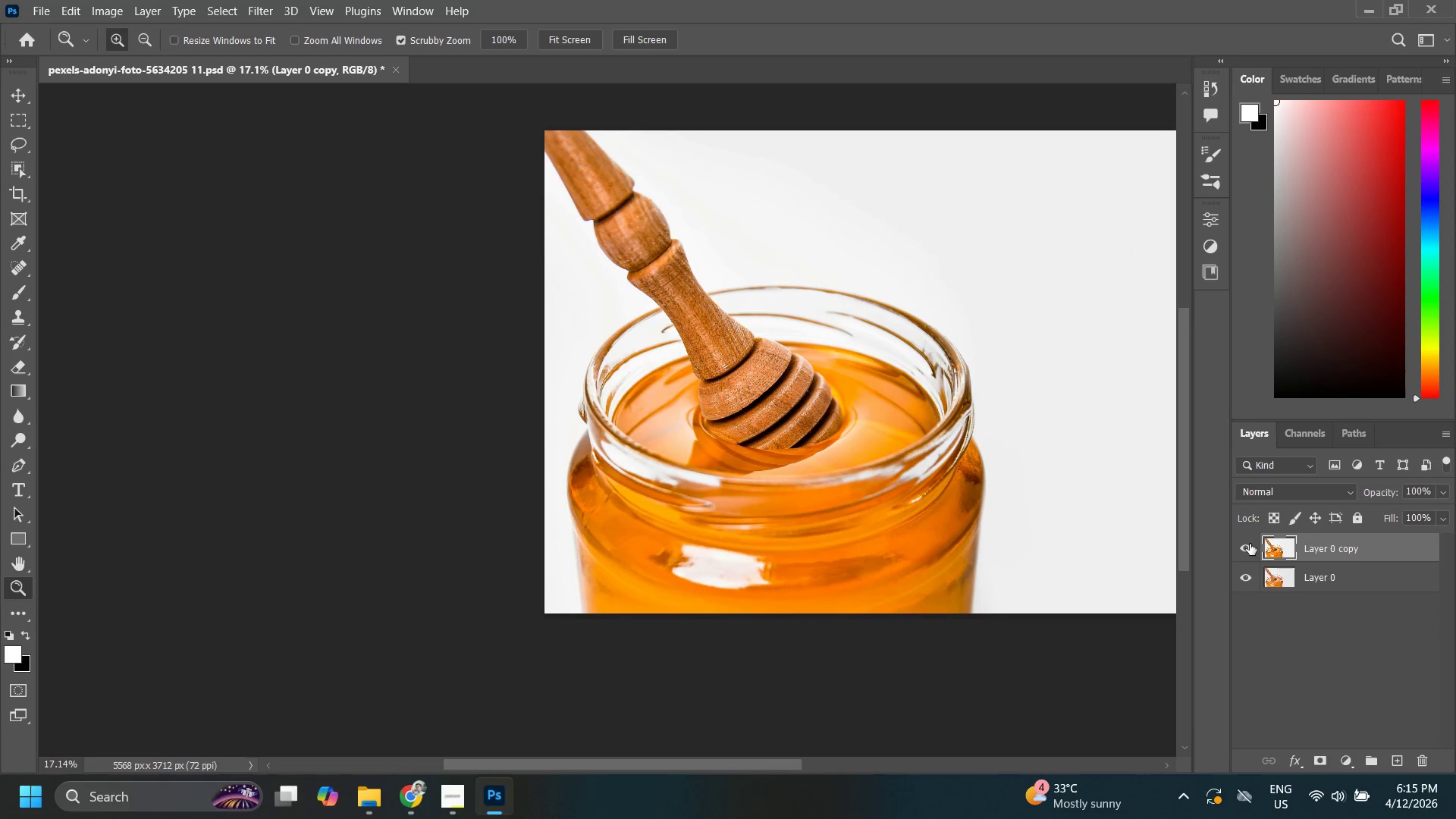 
triple_click([1250, 544])
 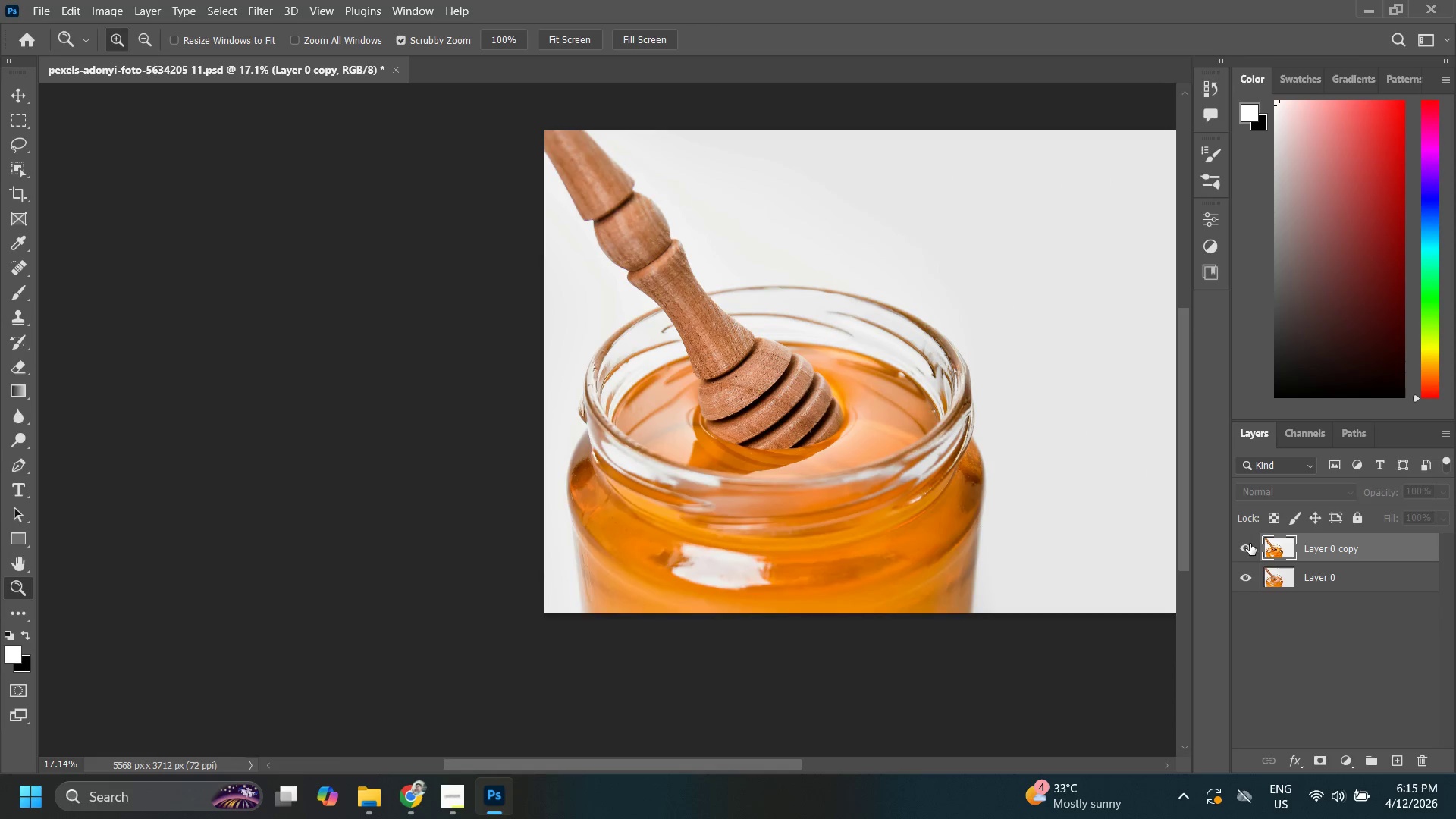 
double_click([1250, 544])
 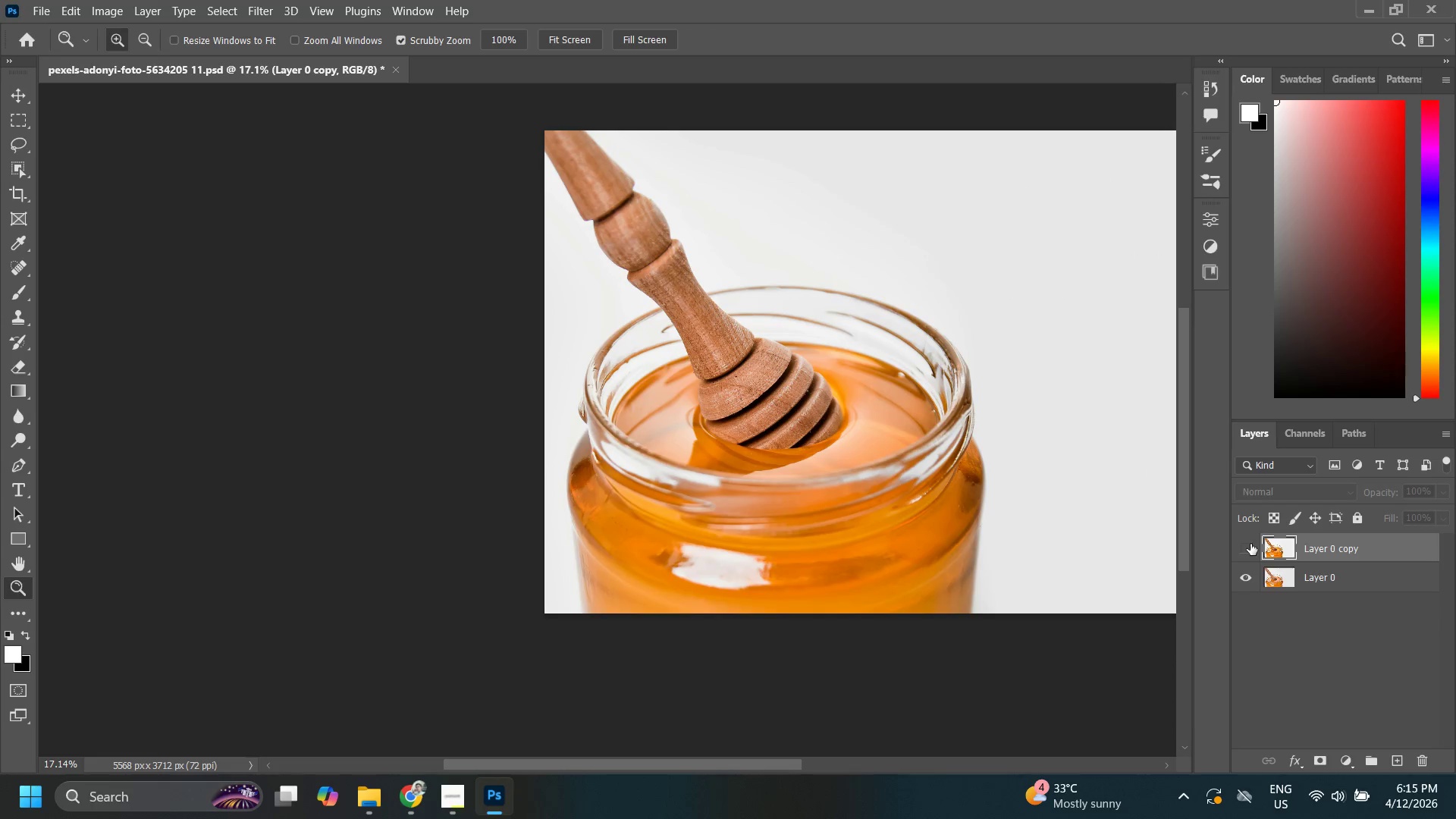 
triple_click([1250, 544])
 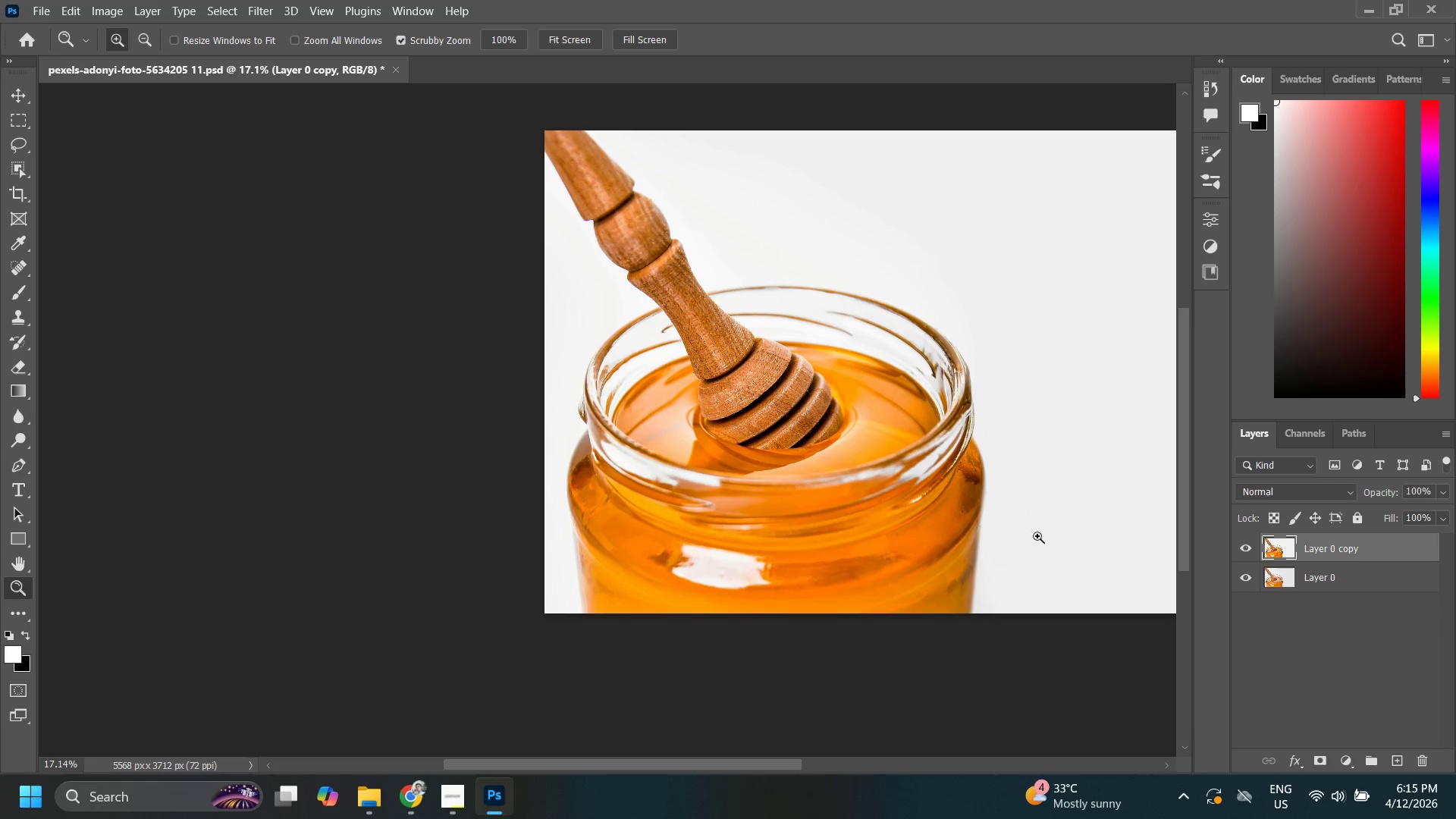 
left_click_drag(start_coordinate=[886, 549], to_coordinate=[929, 521])
 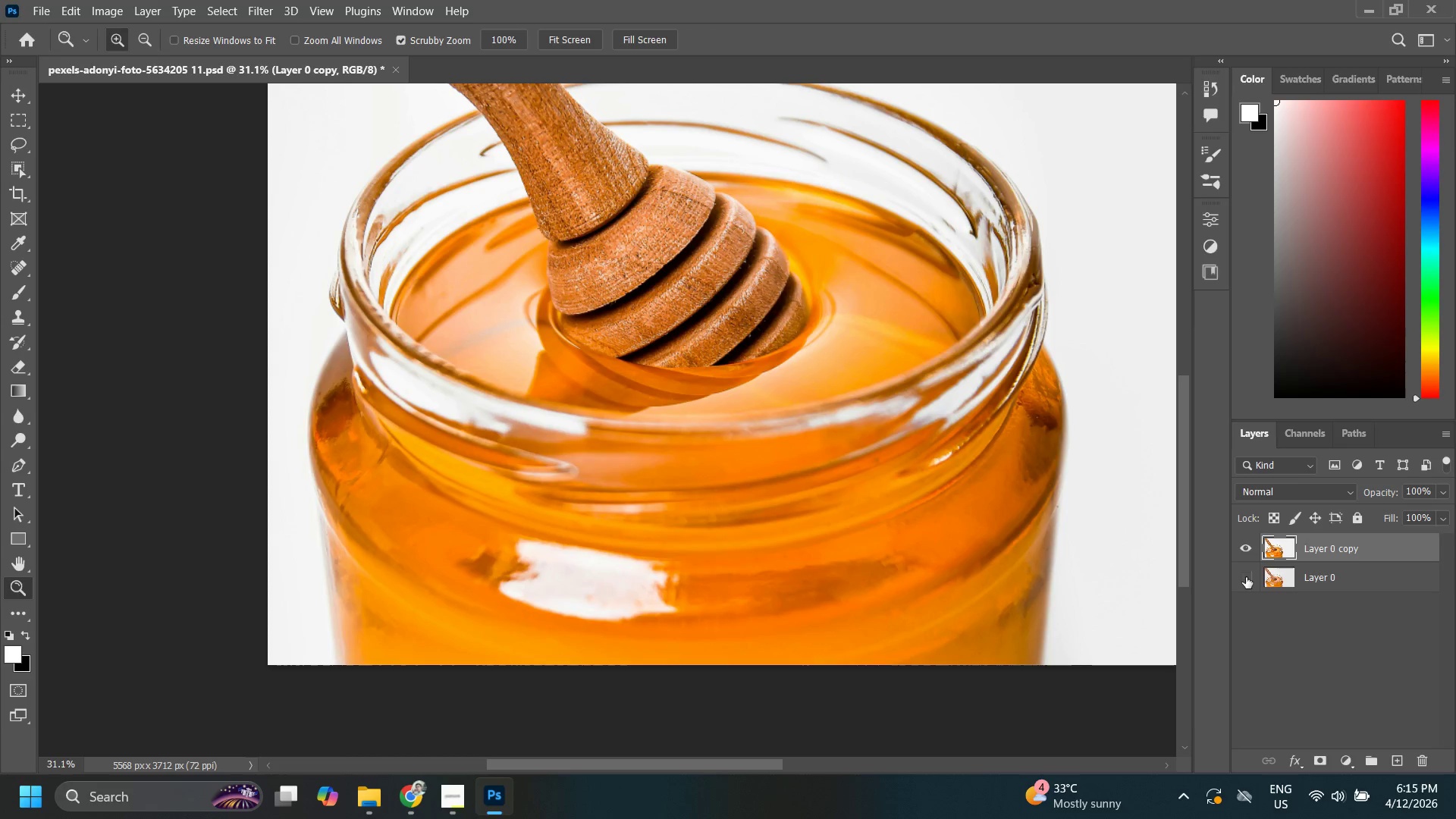 
key(Space)
 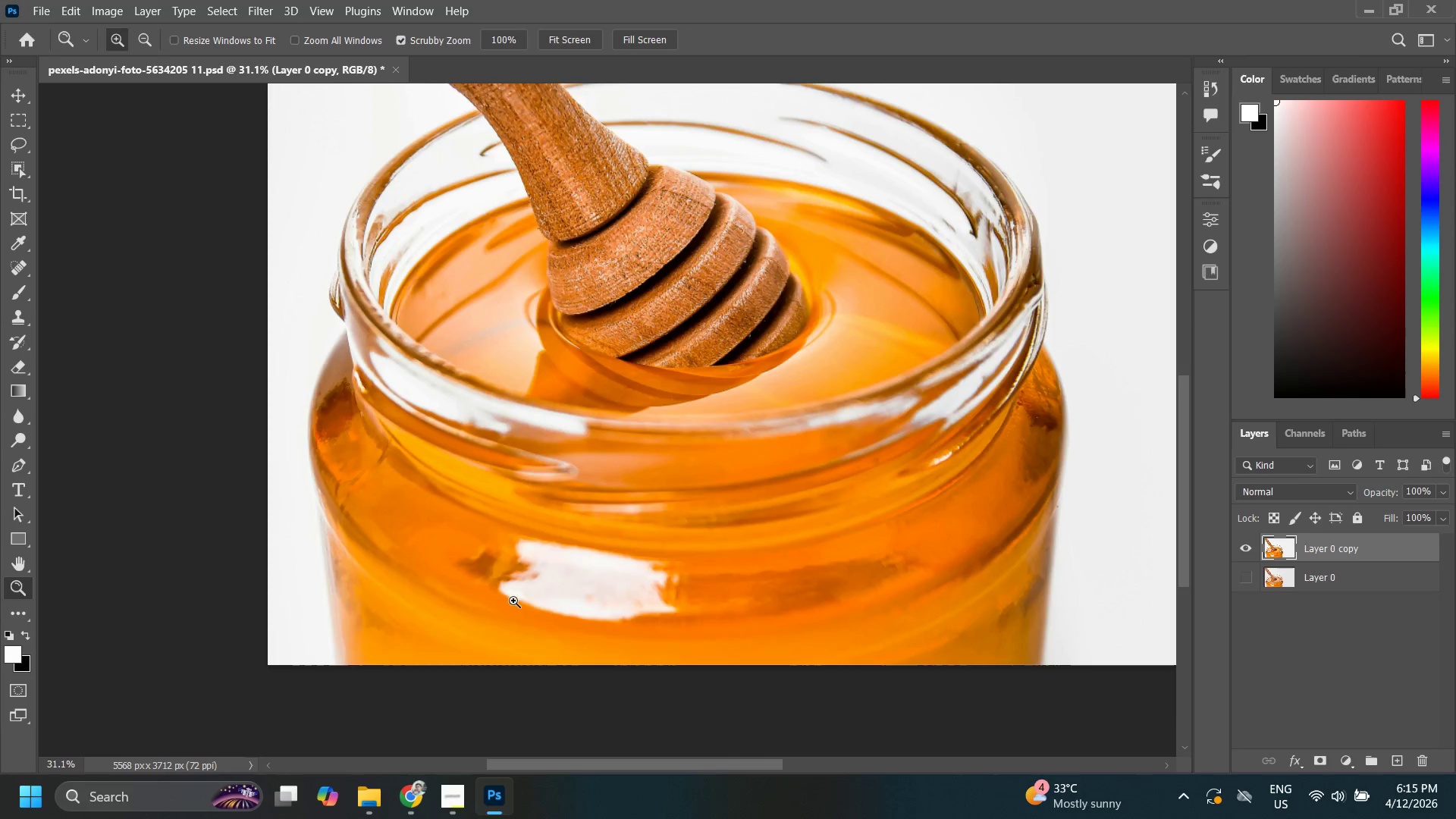 
left_click_drag(start_coordinate=[518, 598], to_coordinate=[545, 573])
 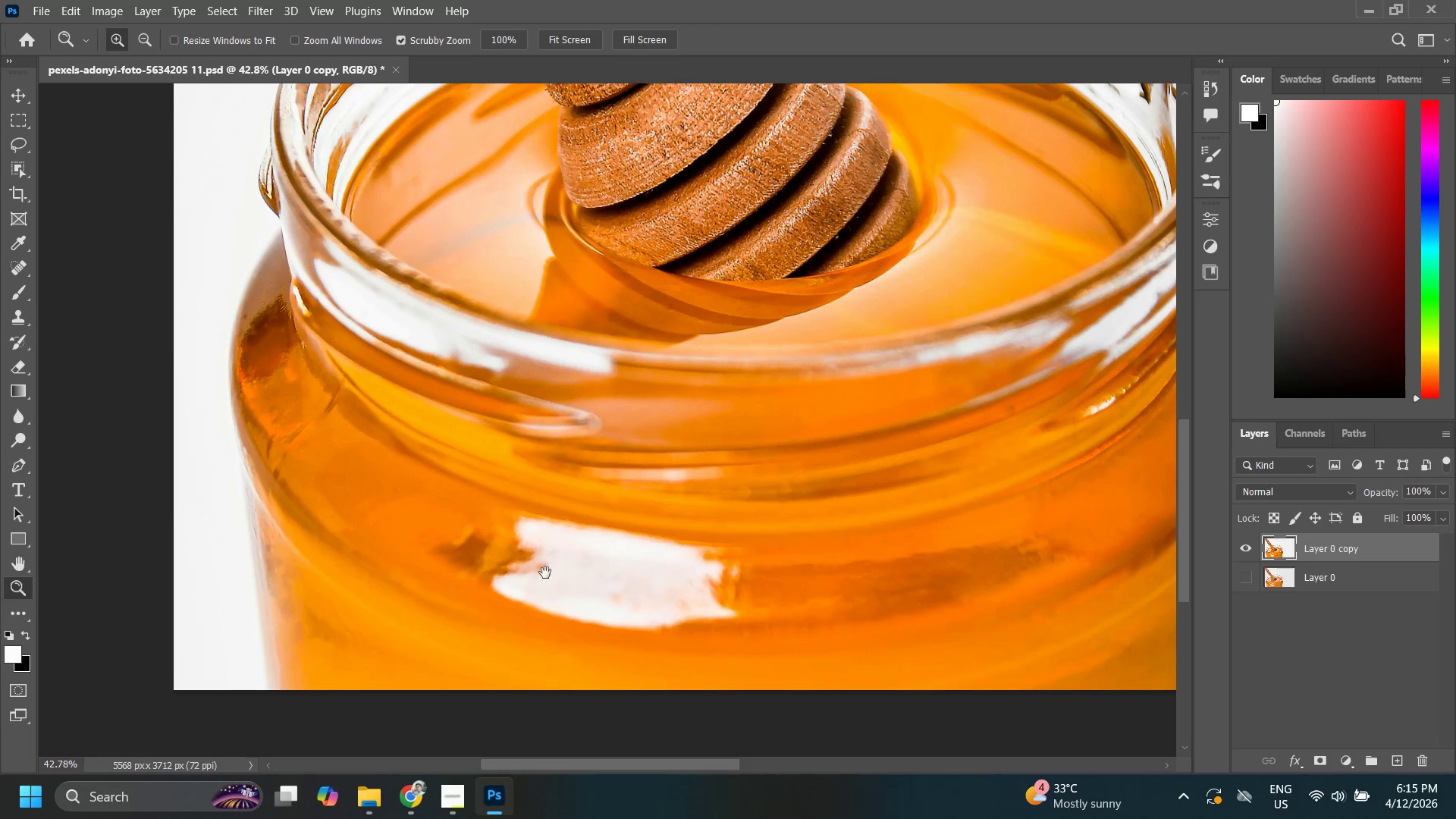 
hold_key(key=Space, duration=0.58)
 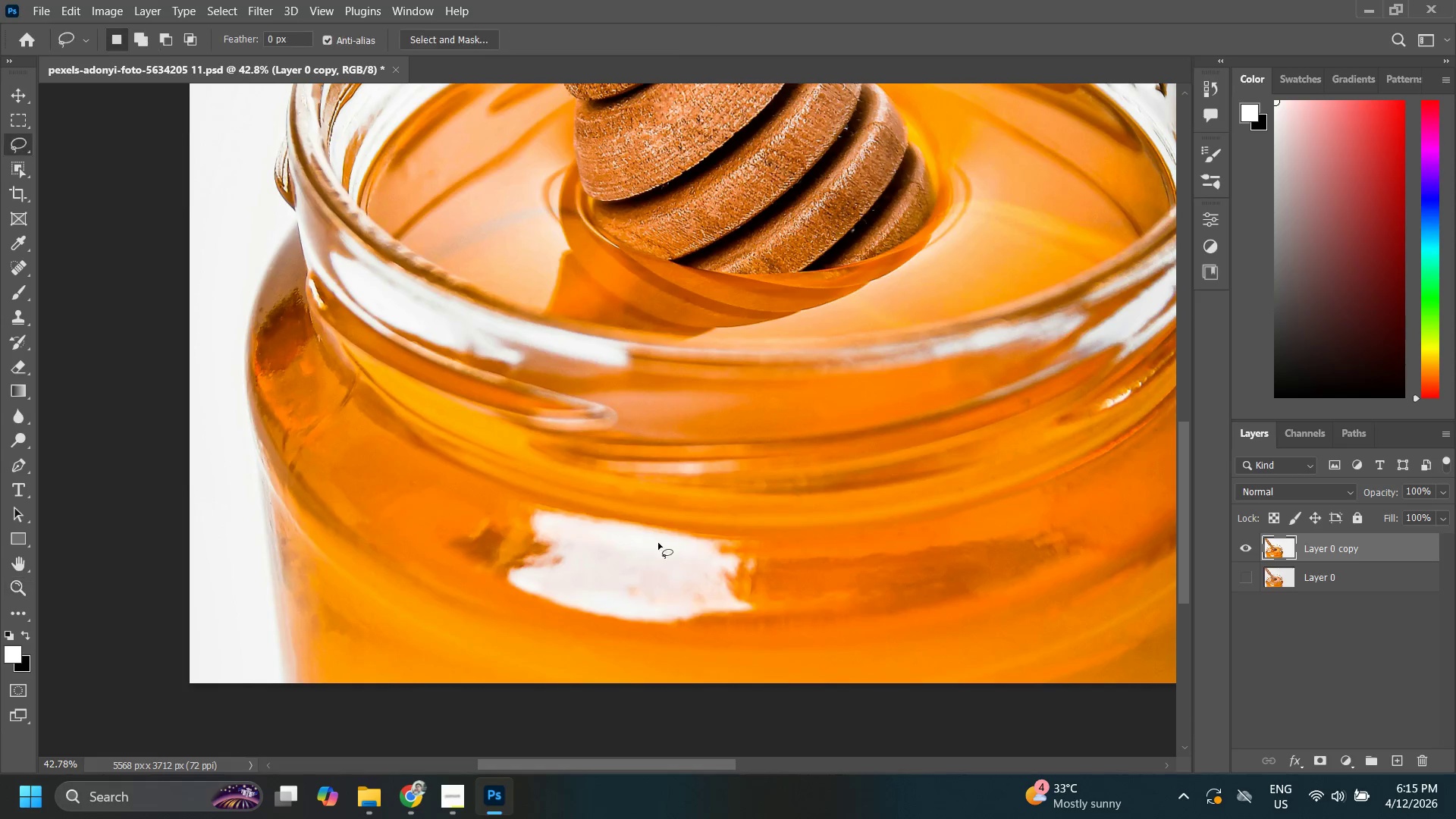 
left_click_drag(start_coordinate=[552, 571], to_coordinate=[568, 564])
 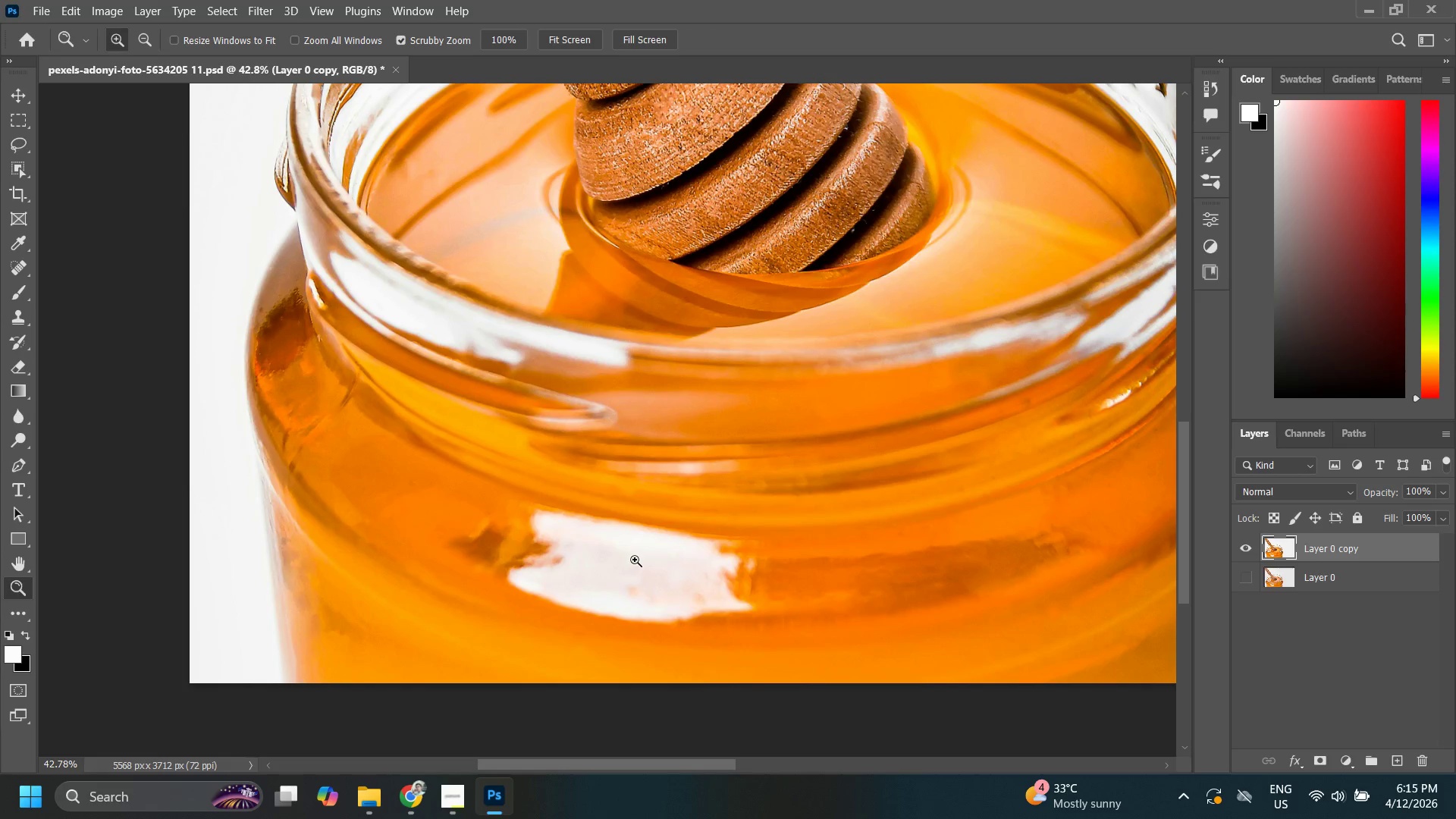 
key(L)
 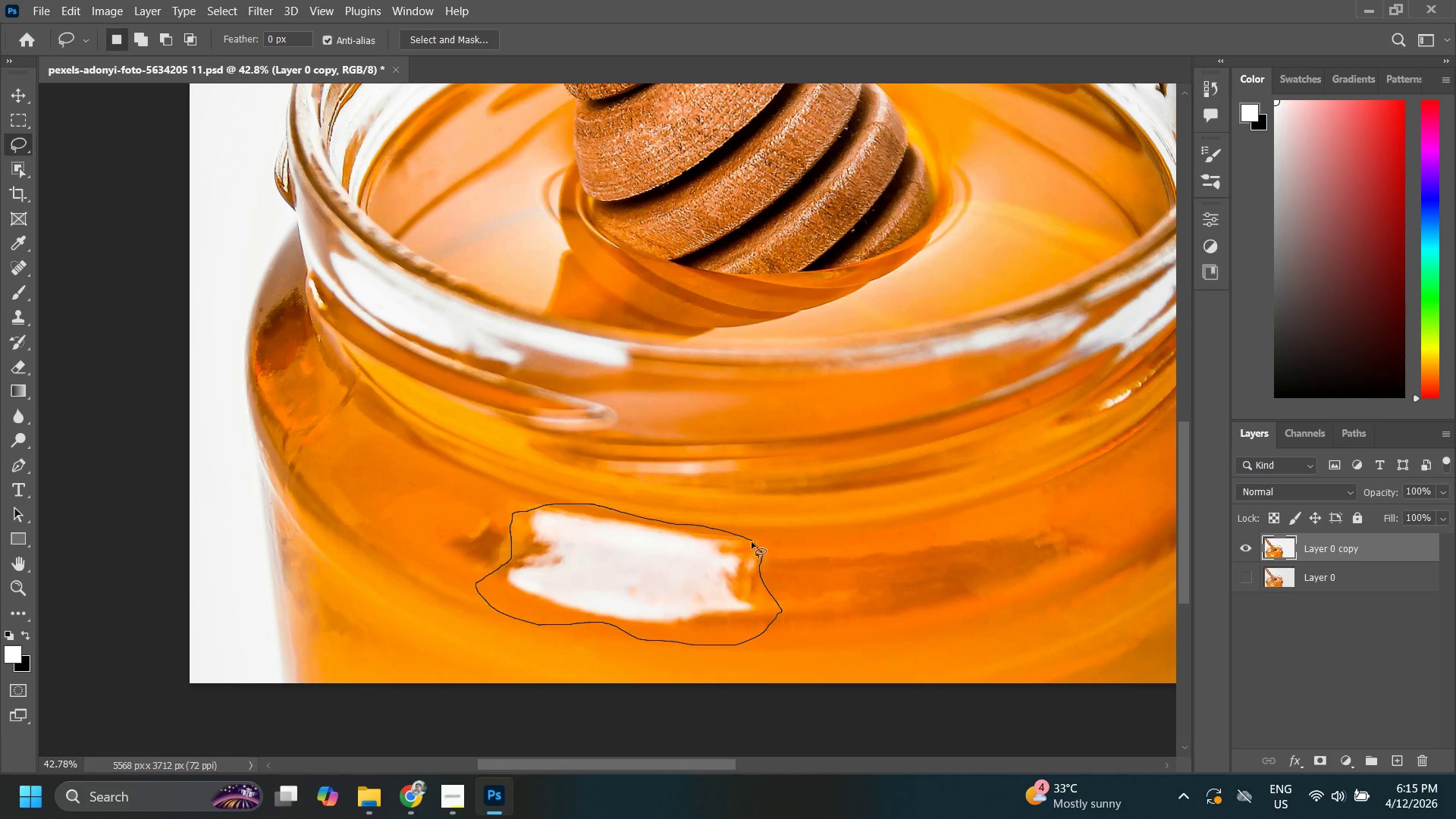 
wait(6.27)
 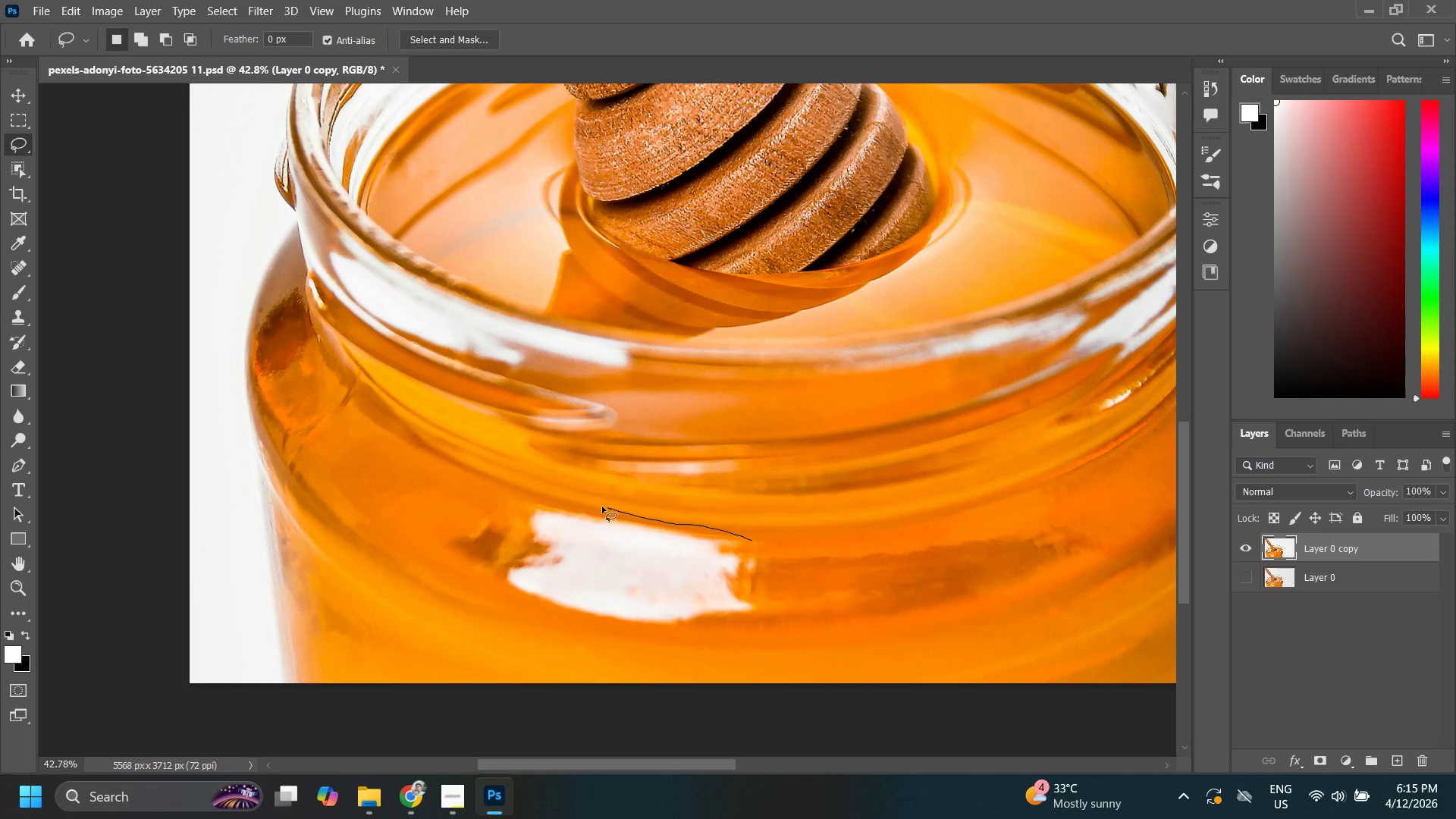 
left_click_drag(start_coordinate=[668, 571], to_coordinate=[892, 585])
 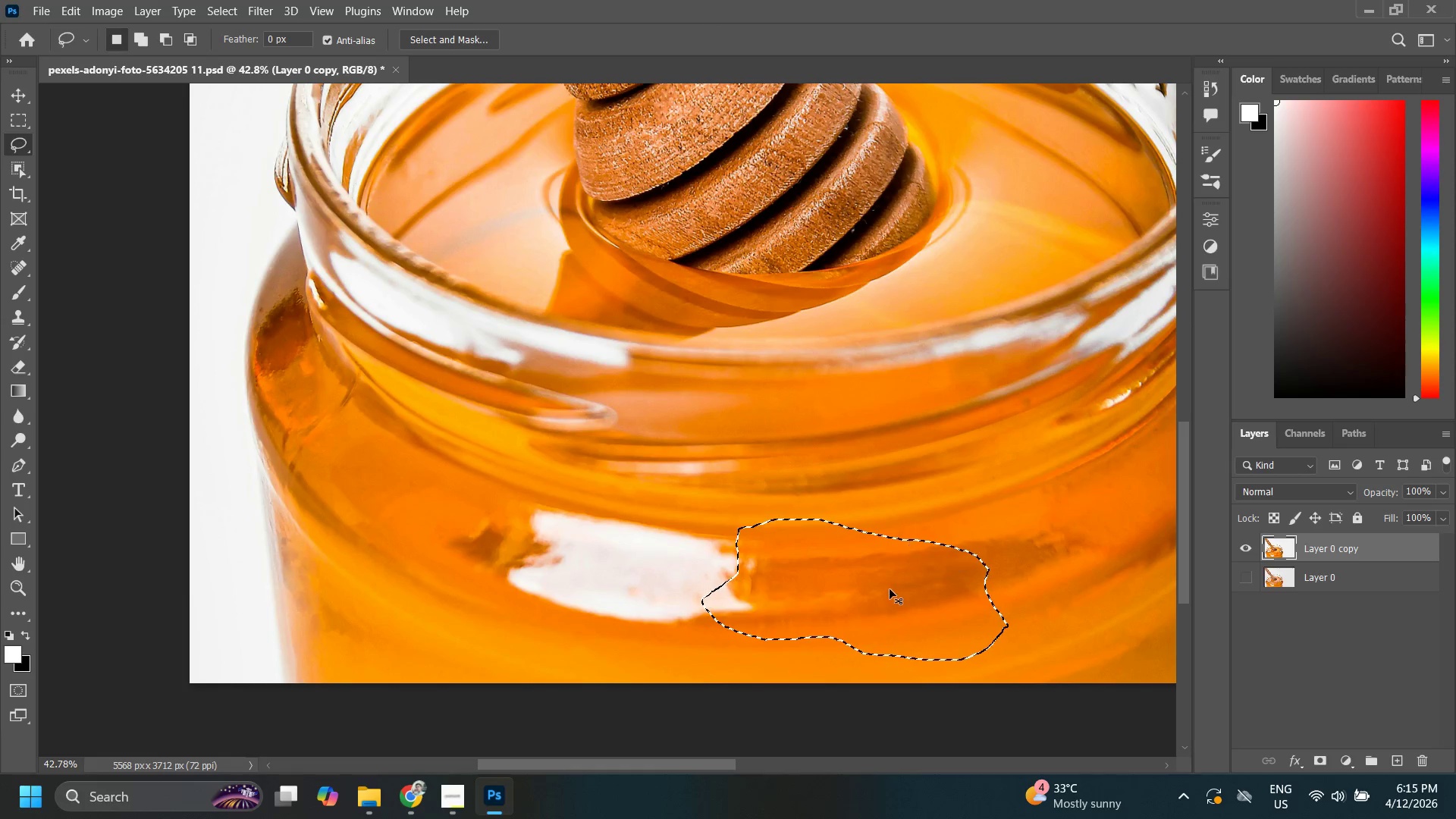 
key(Control+Z)
 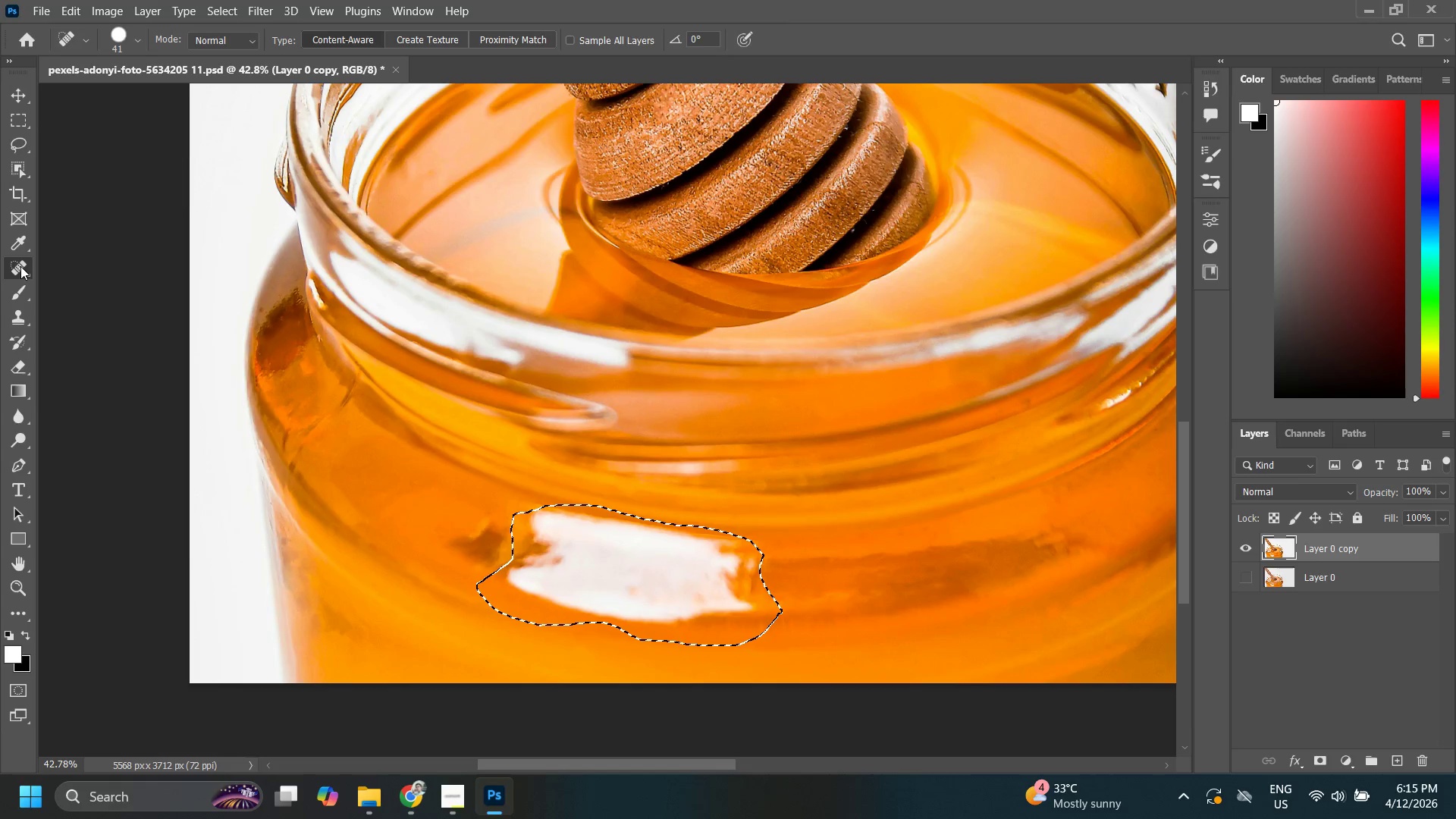 
right_click([17, 263])
 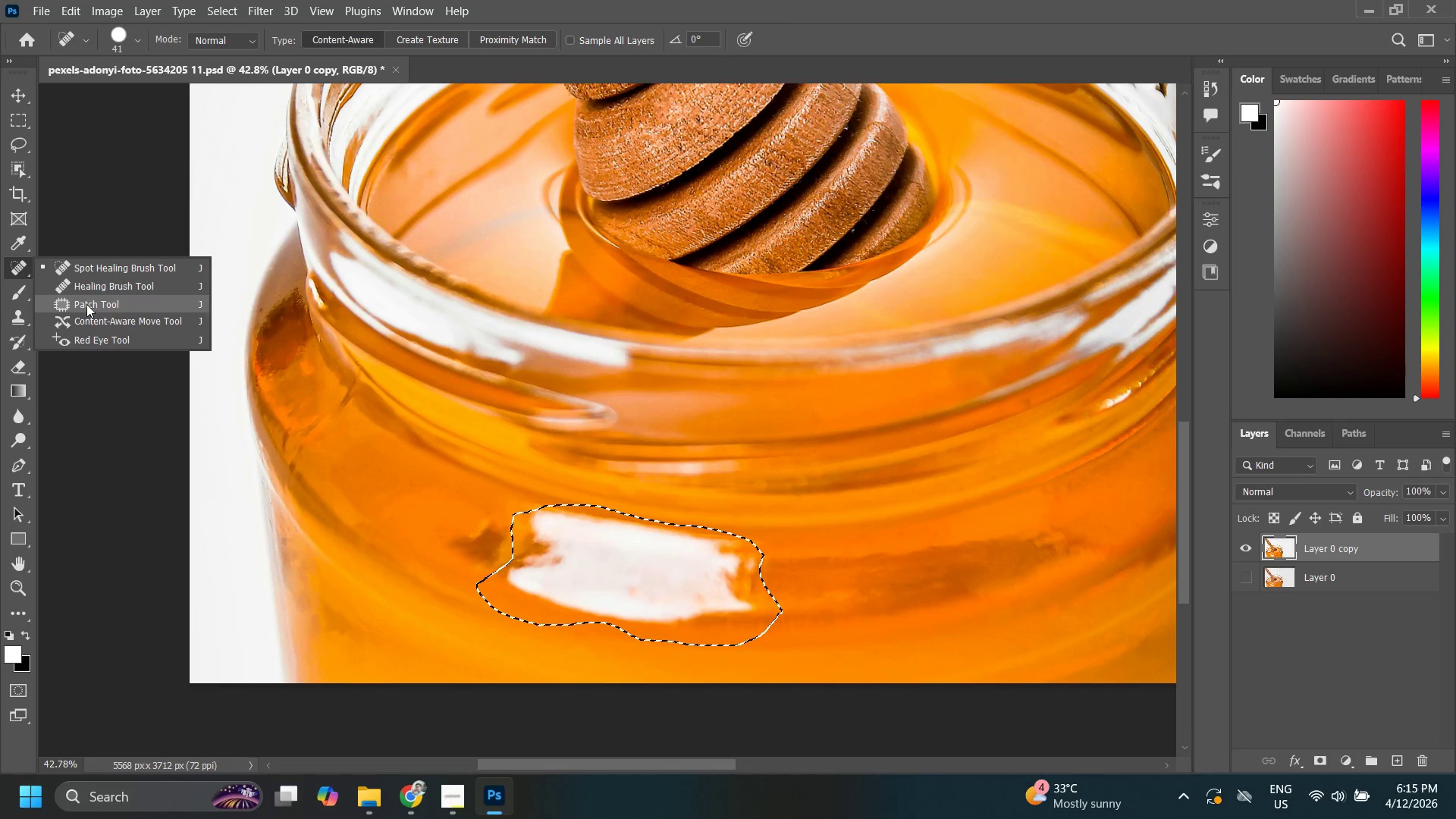 
left_click([86, 306])
 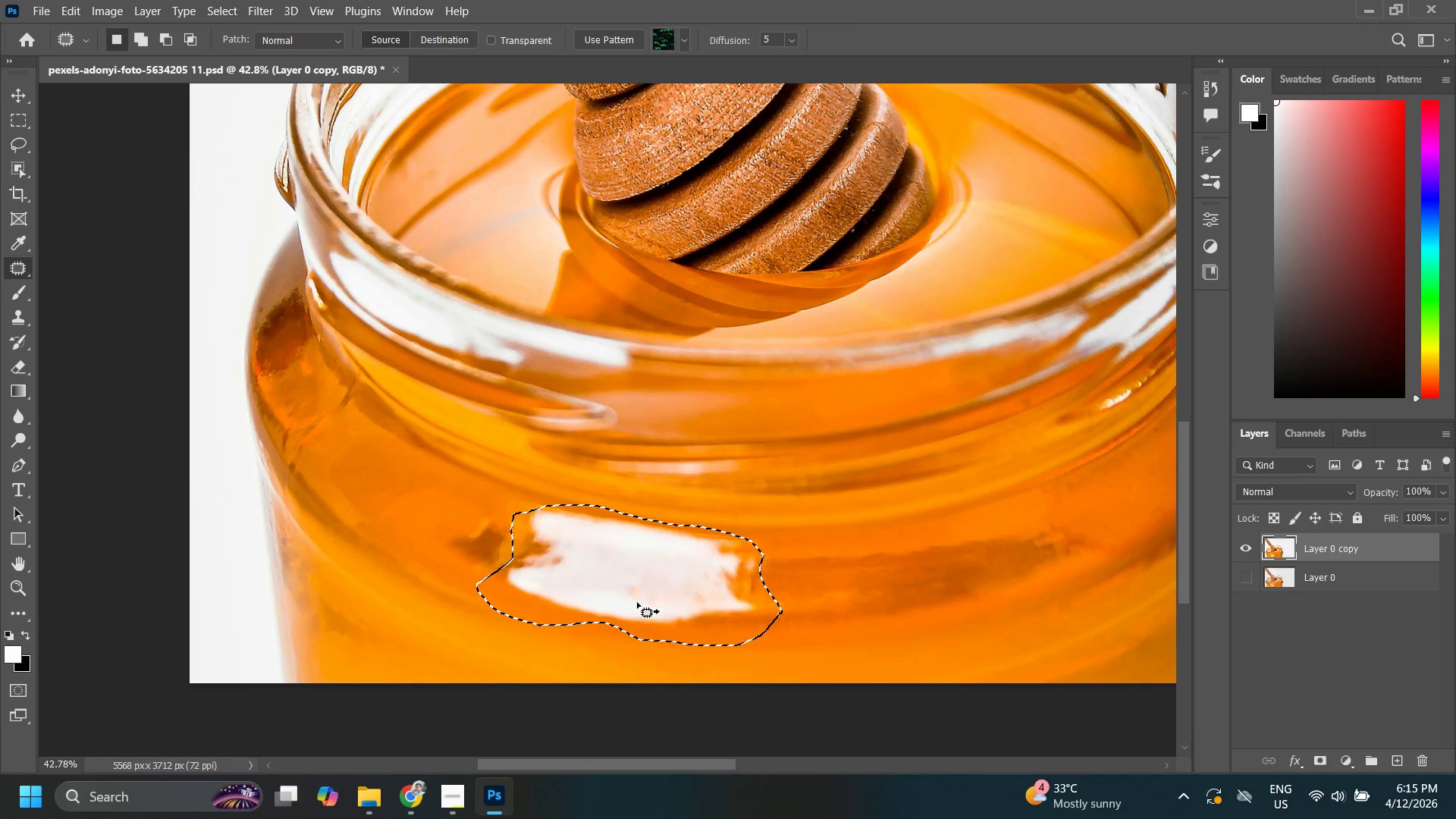 
left_click_drag(start_coordinate=[639, 596], to_coordinate=[938, 611])
 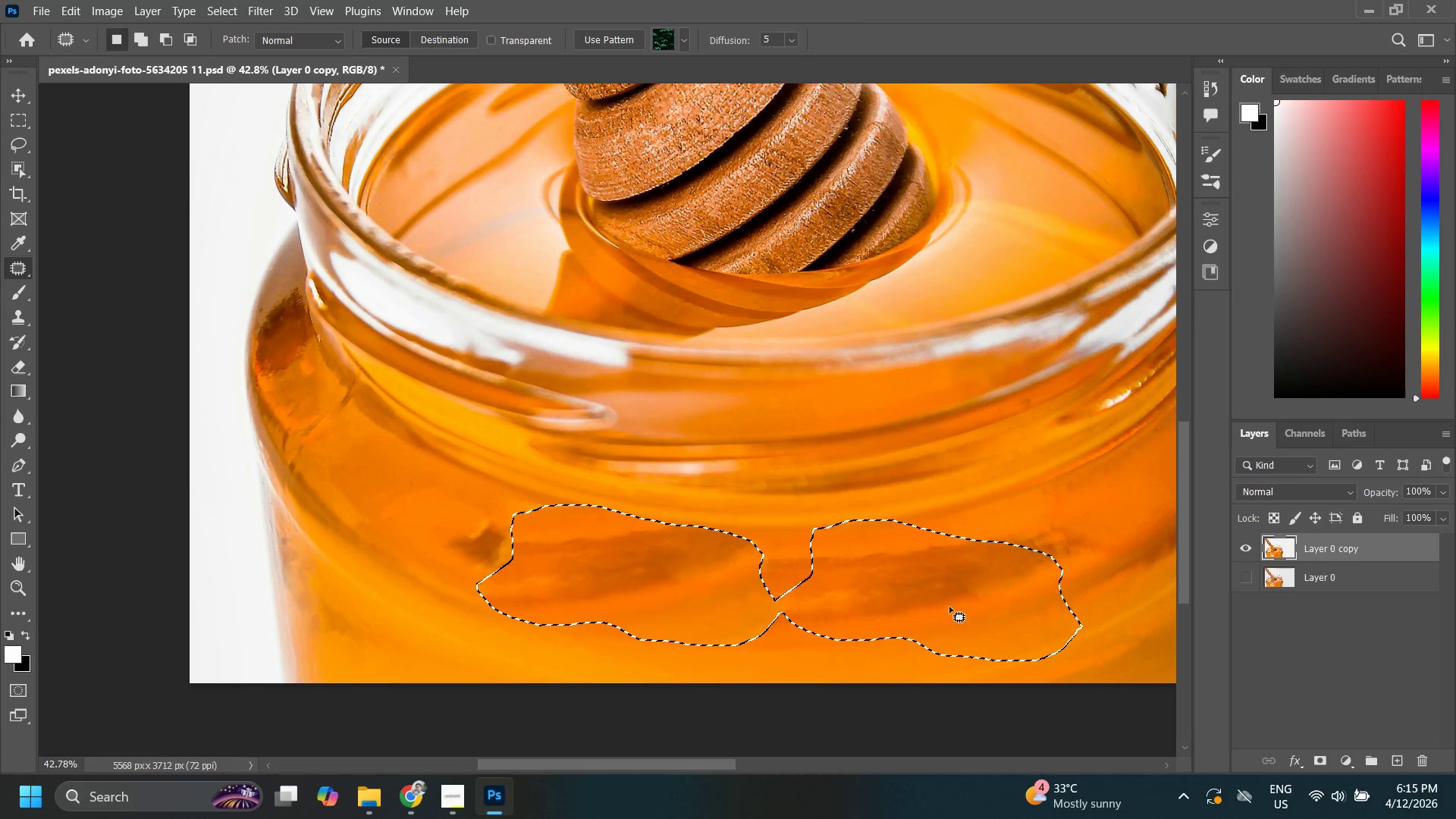 
key(Control+ControlLeft)
 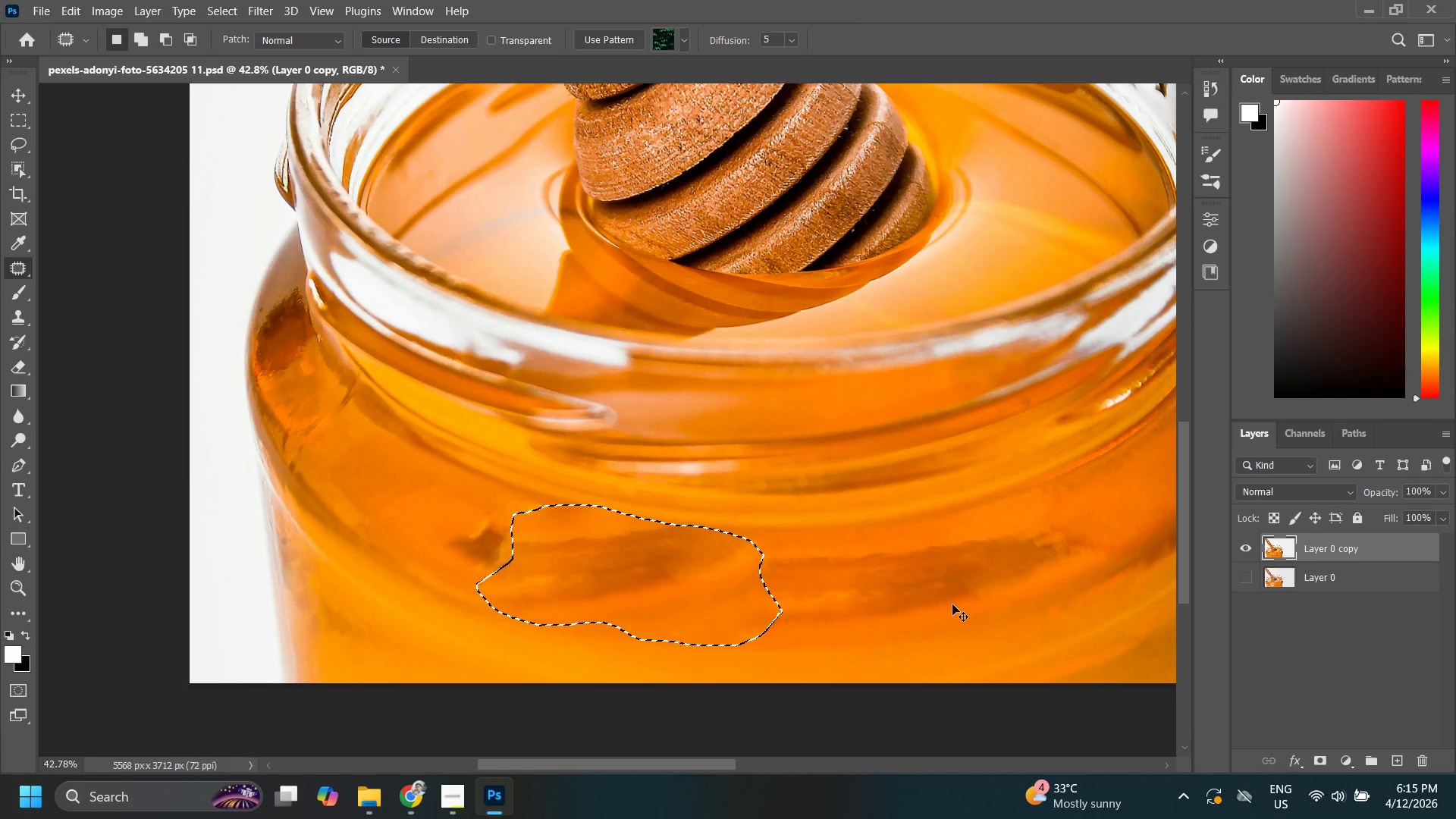 
key(Control+D)
 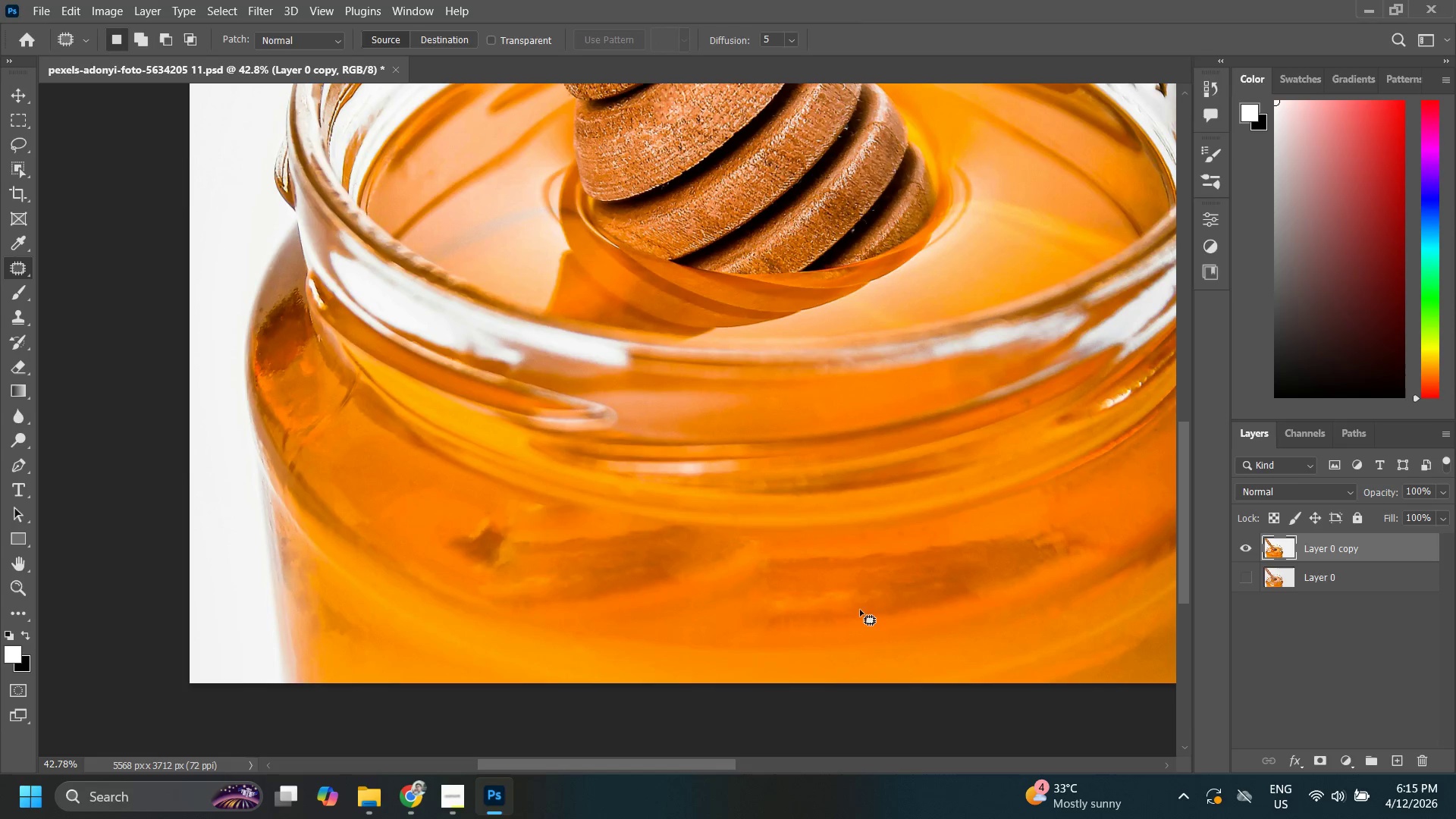 
key(Z)
 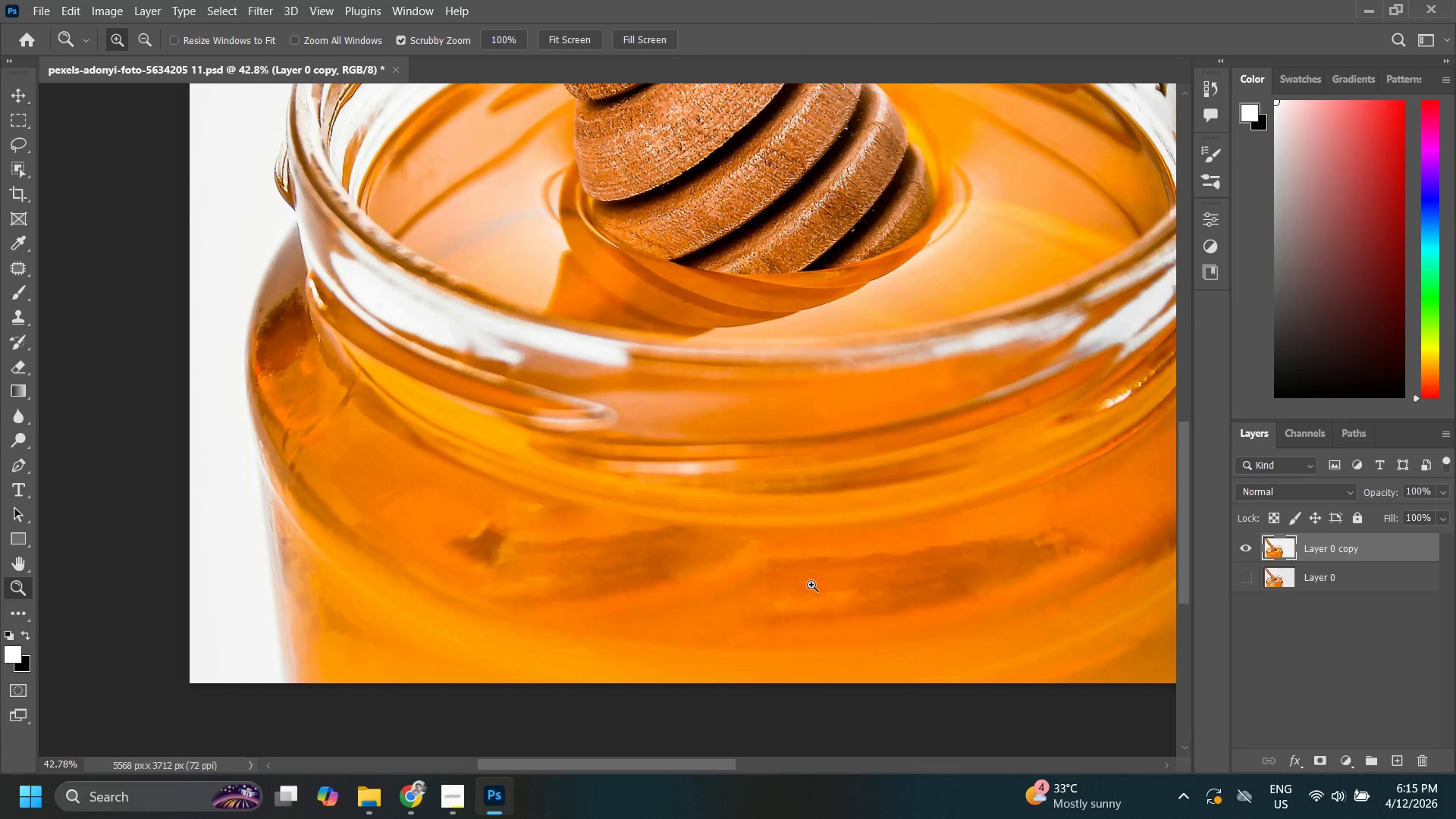 
left_click_drag(start_coordinate=[793, 587], to_coordinate=[749, 598])
 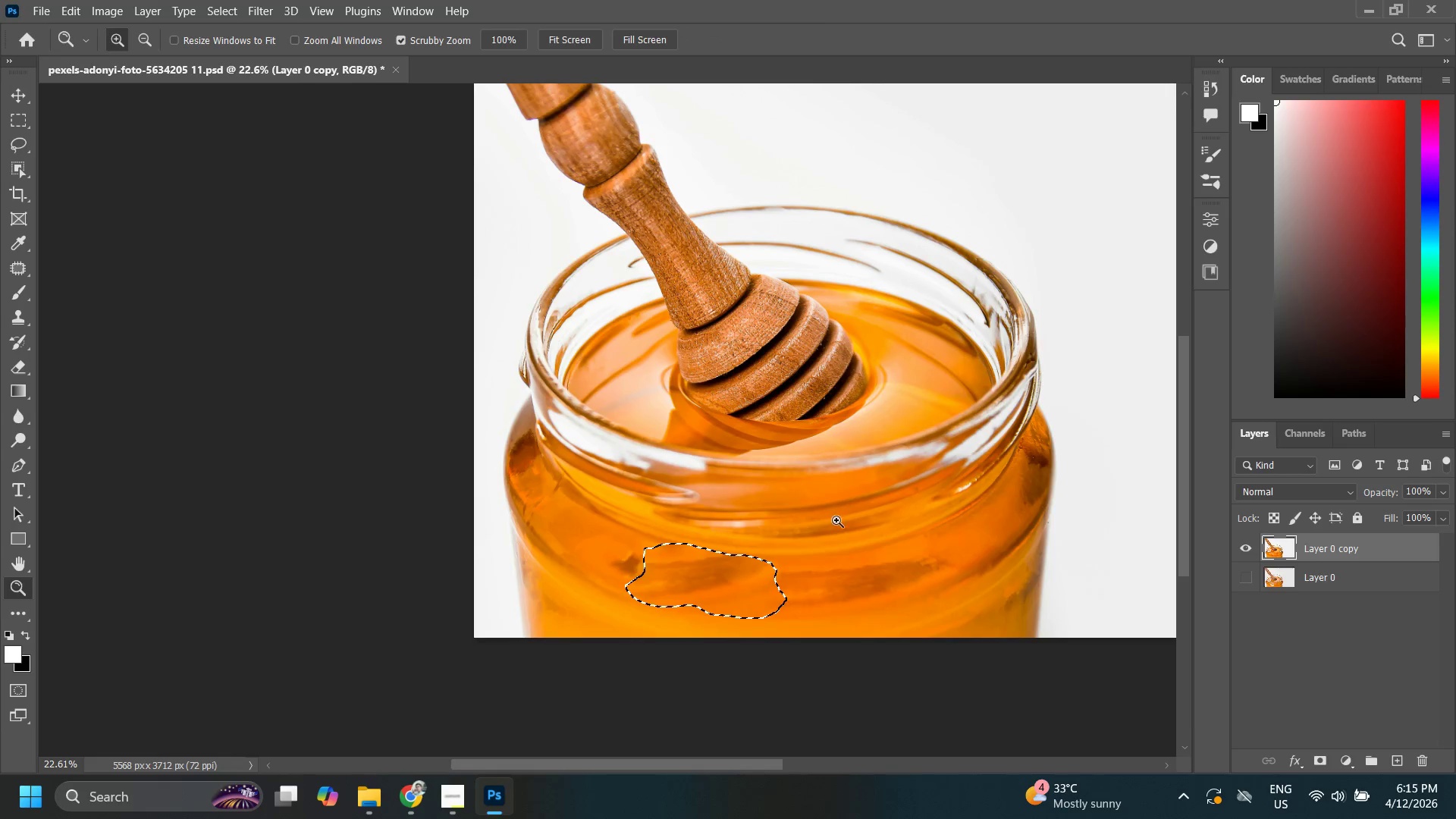 
key(Control+Z)
 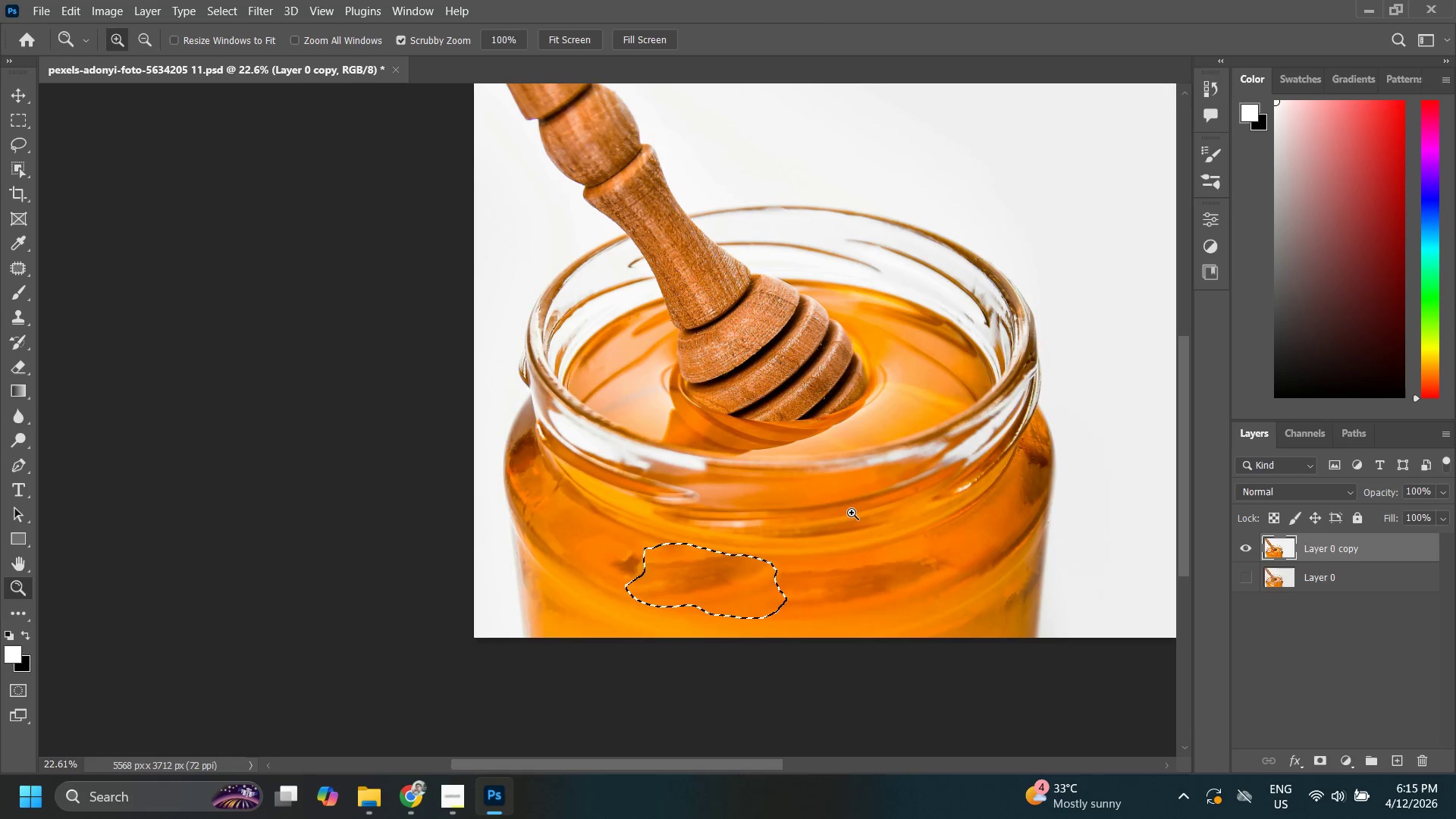 
key(Control+ControlLeft)
 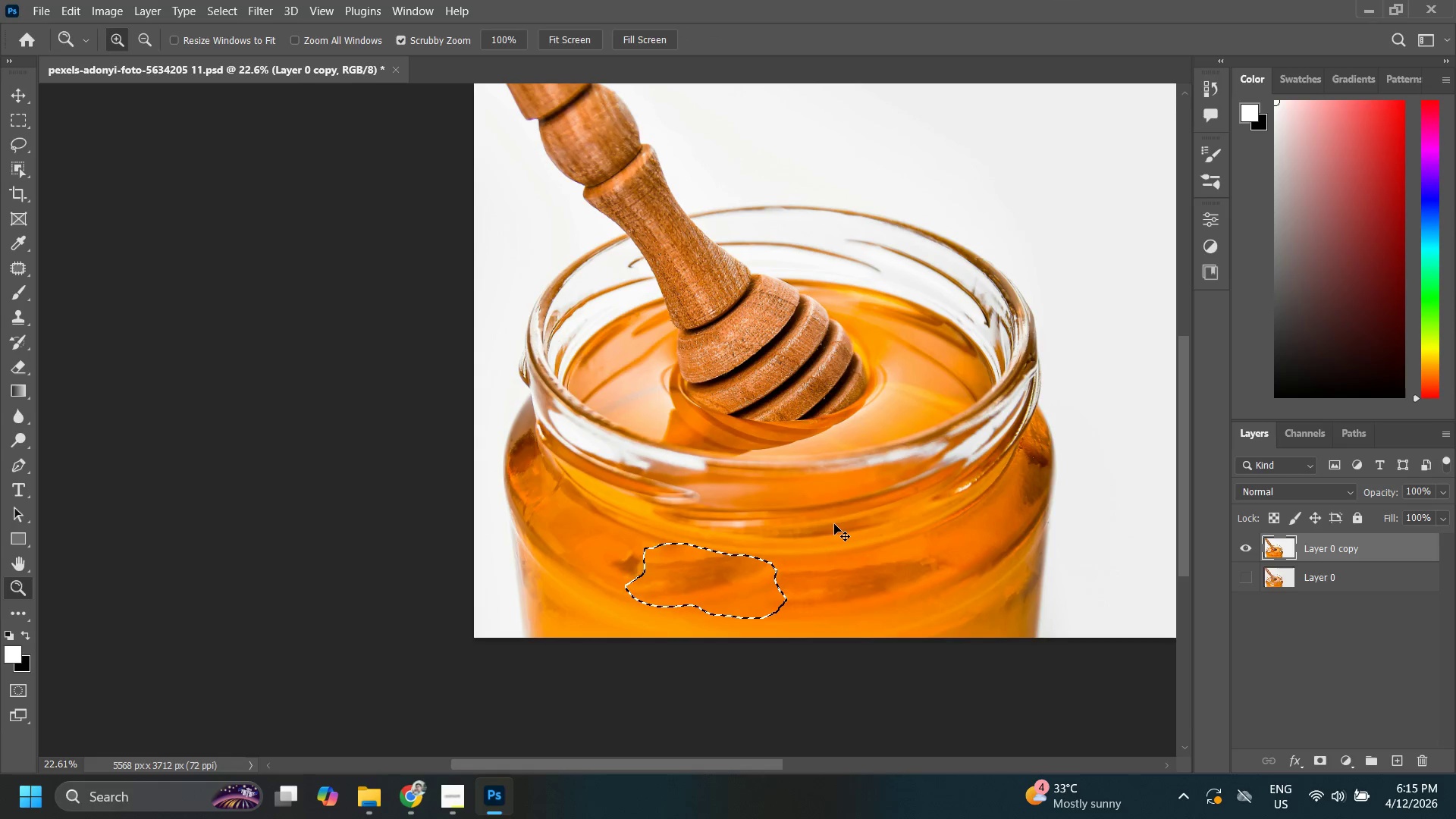 
key(Control+Z)
 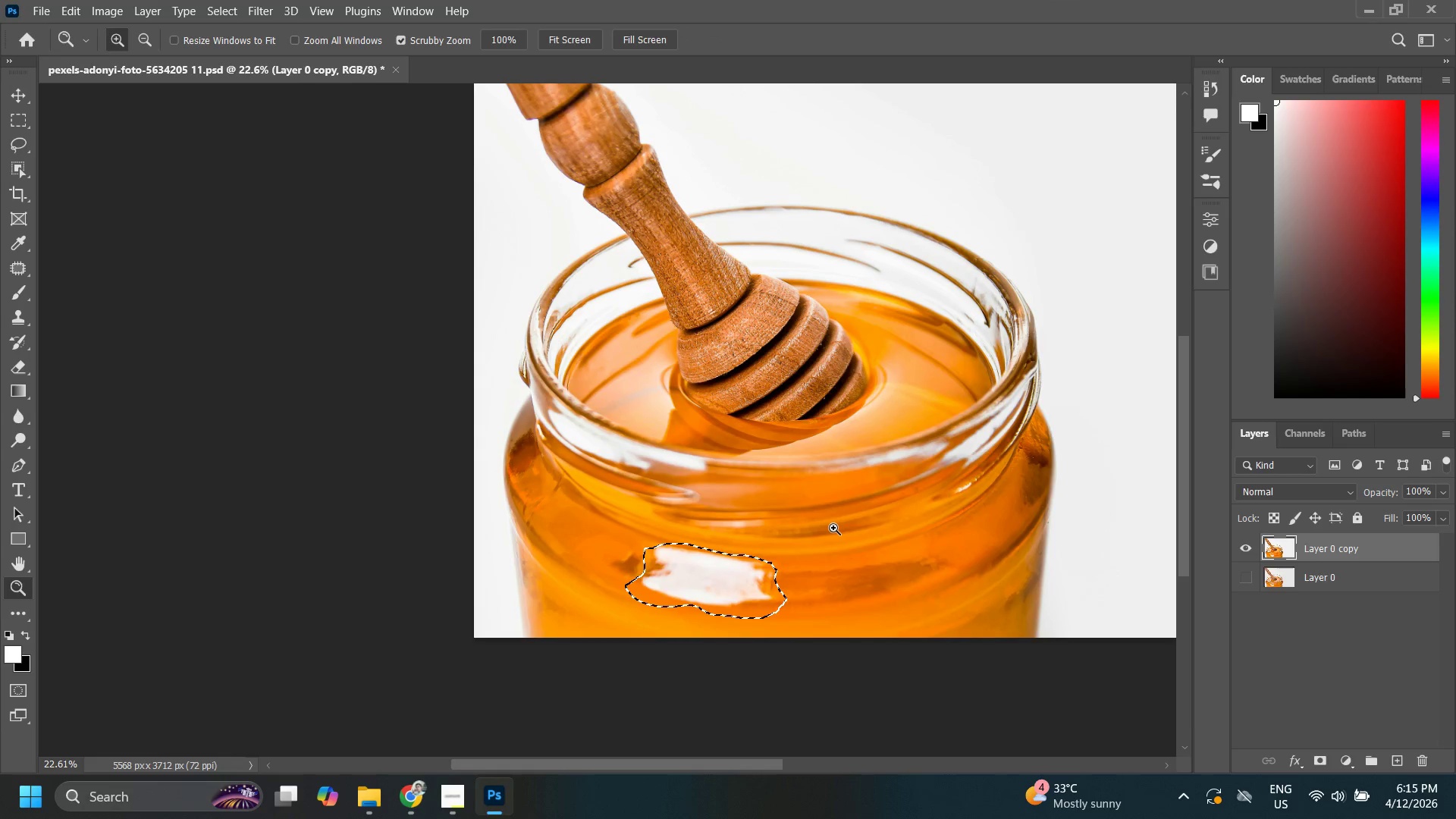 
key(Control+ControlLeft)
 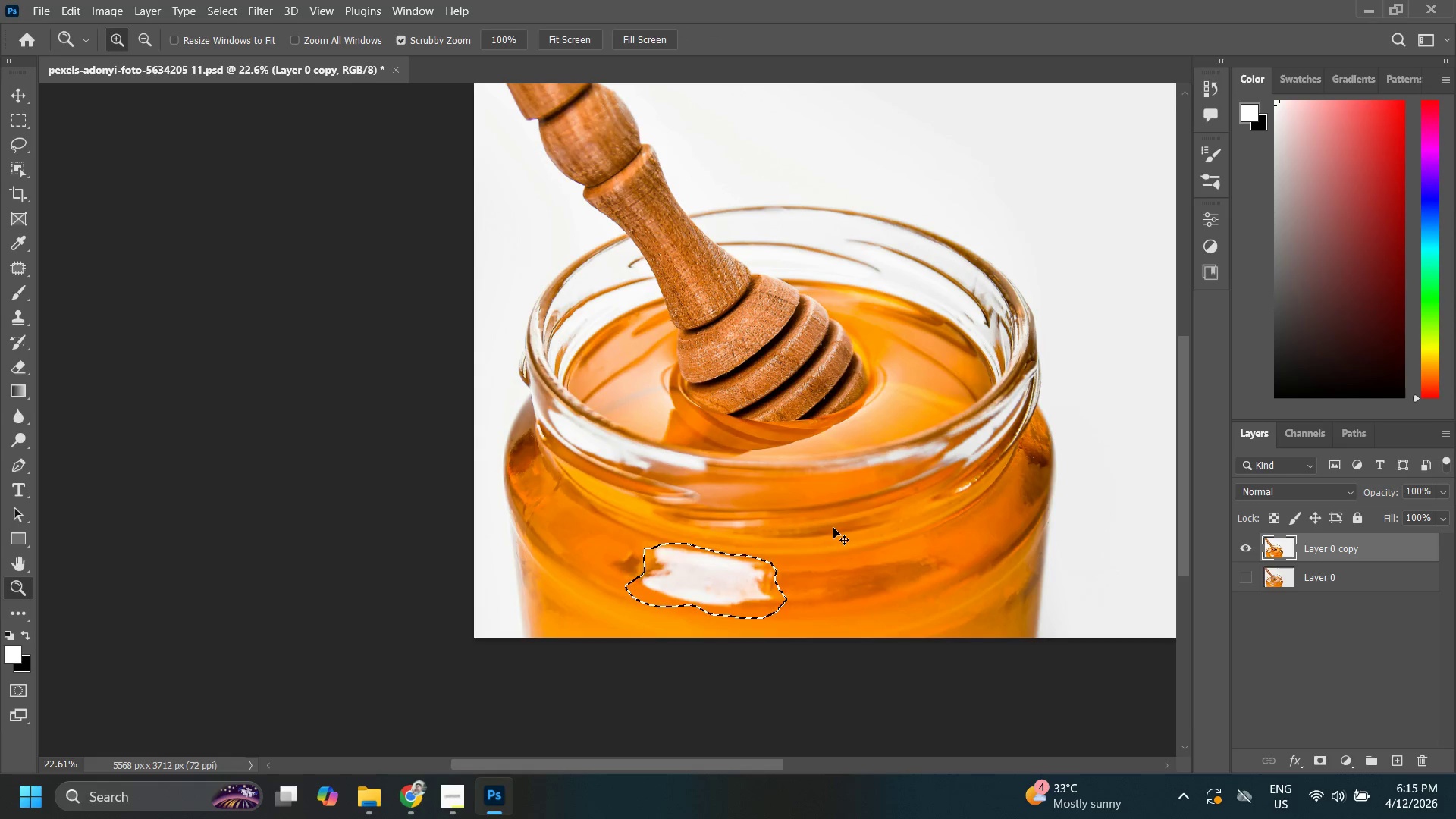 
key(Control+D)
 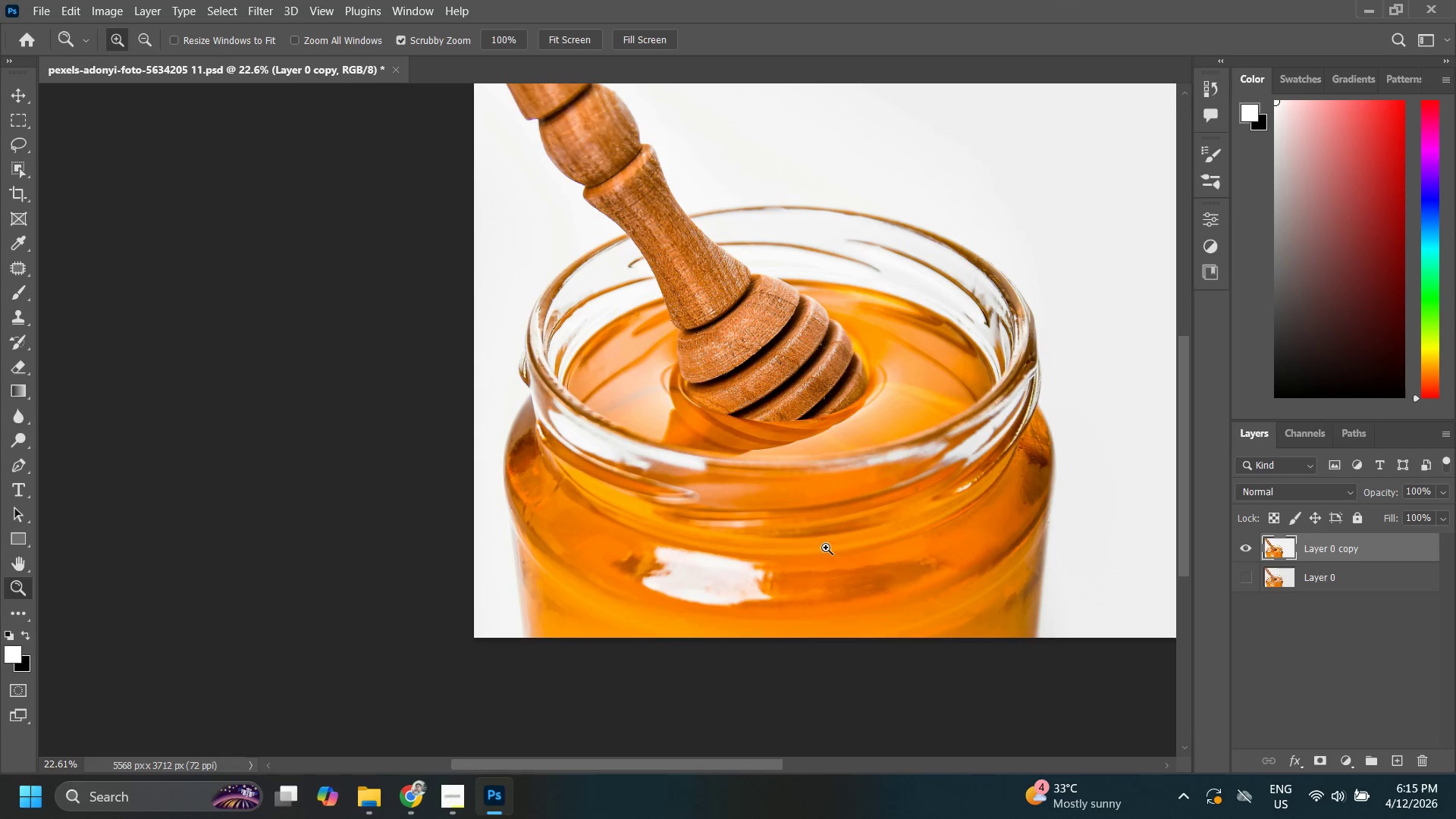 
type(zz)
 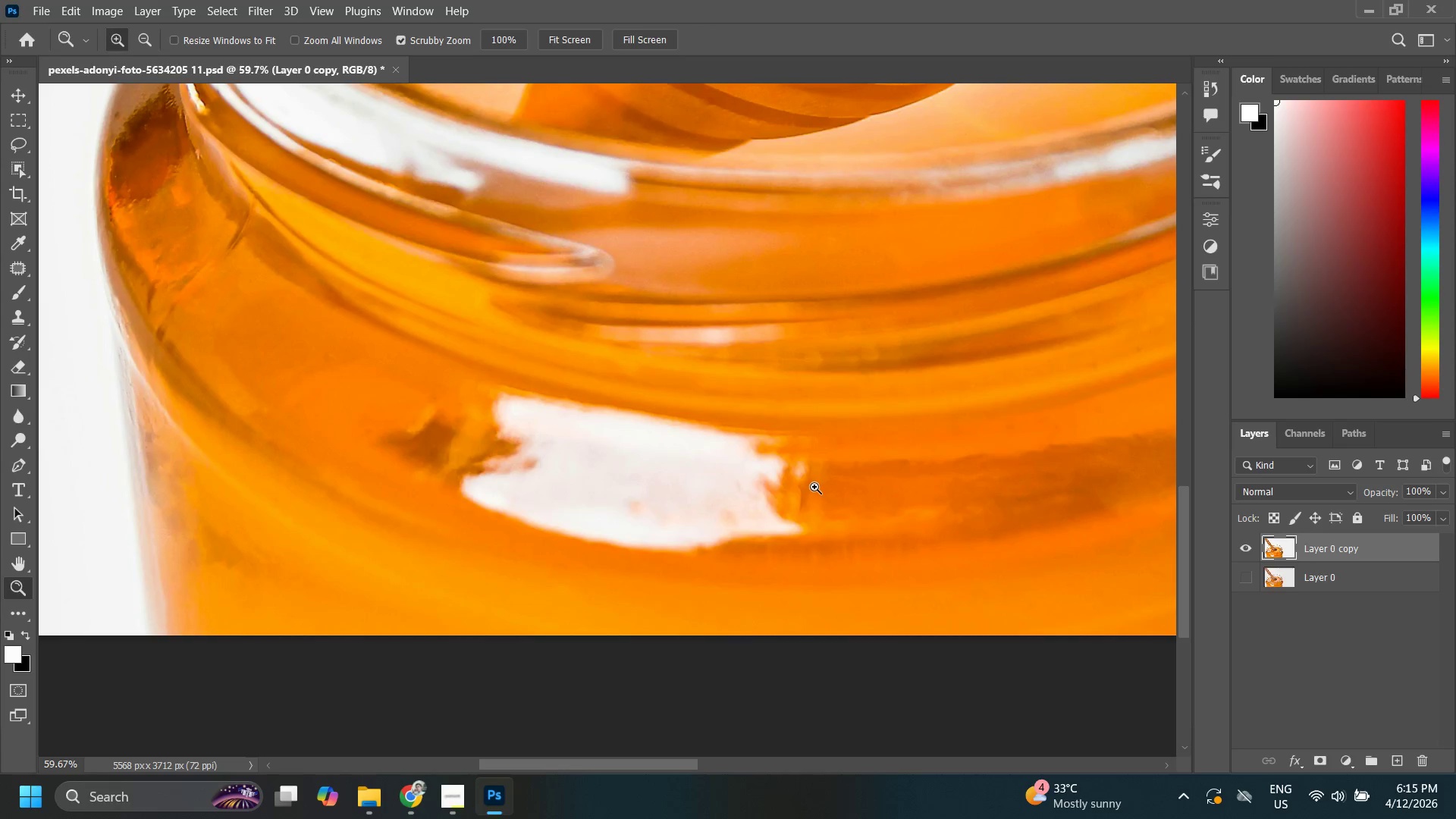 
left_click_drag(start_coordinate=[760, 591], to_coordinate=[801, 579])
 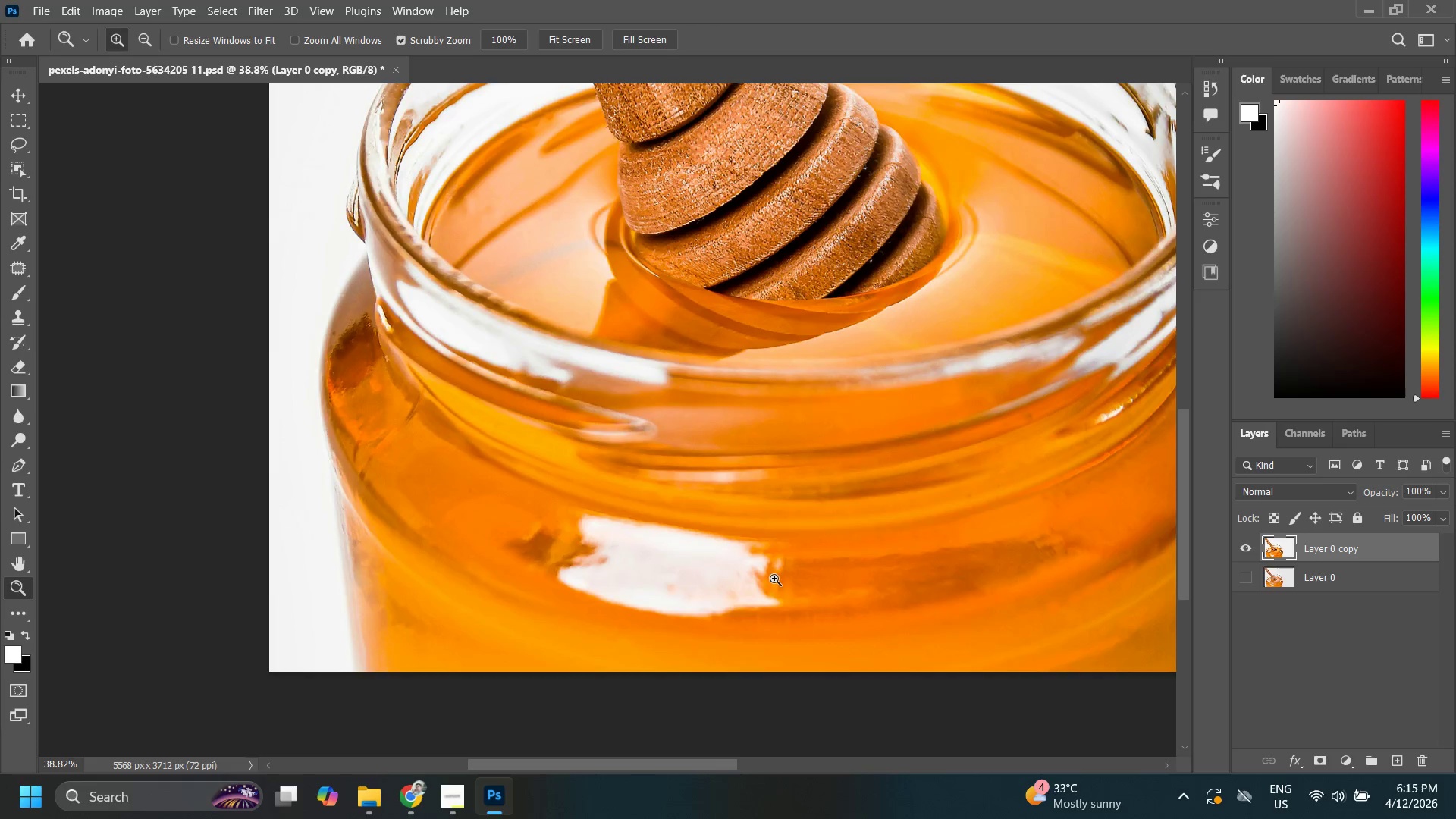 
left_click_drag(start_coordinate=[774, 579], to_coordinate=[810, 573])
 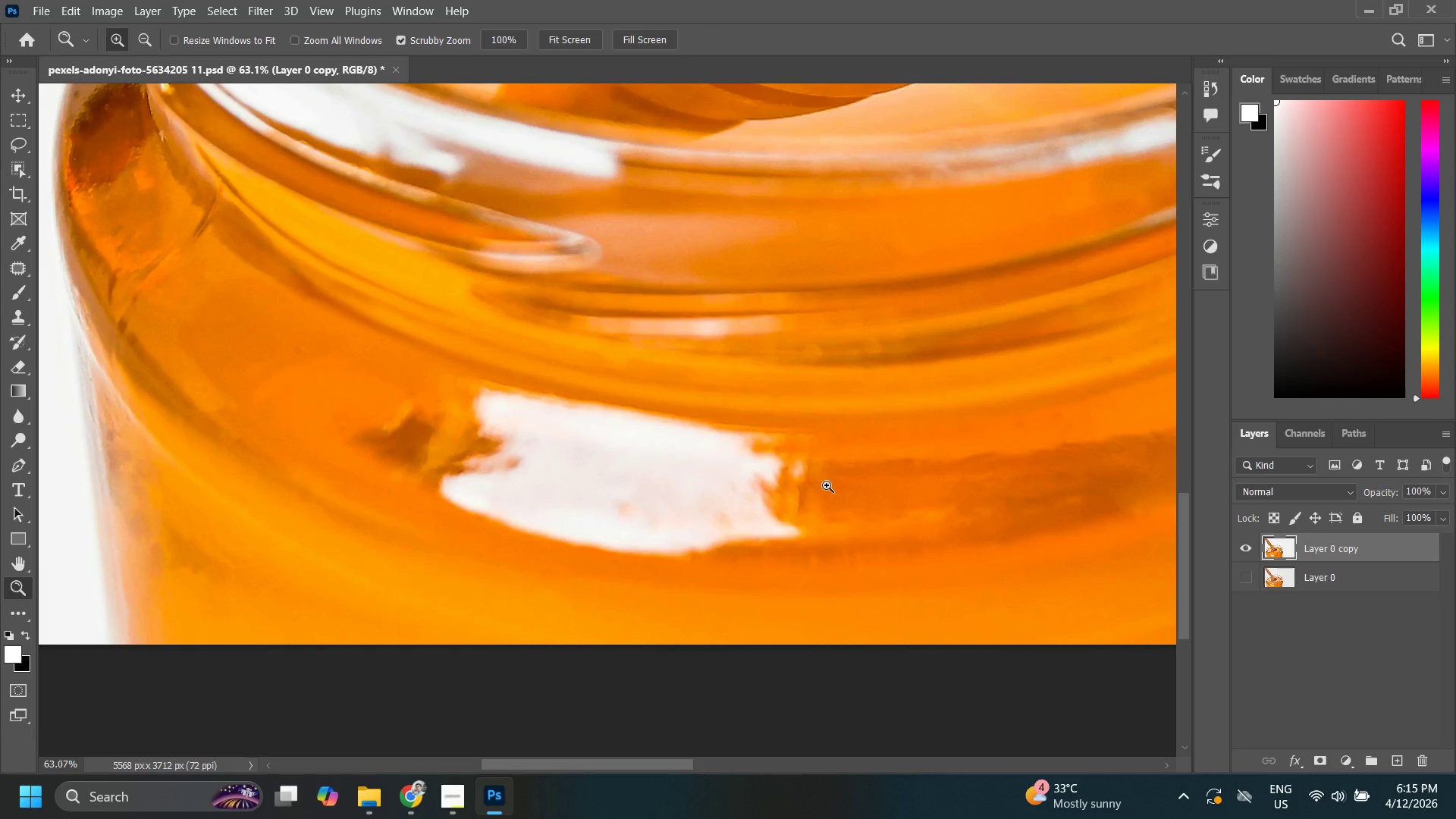 
hold_key(key=Space, duration=0.47)
 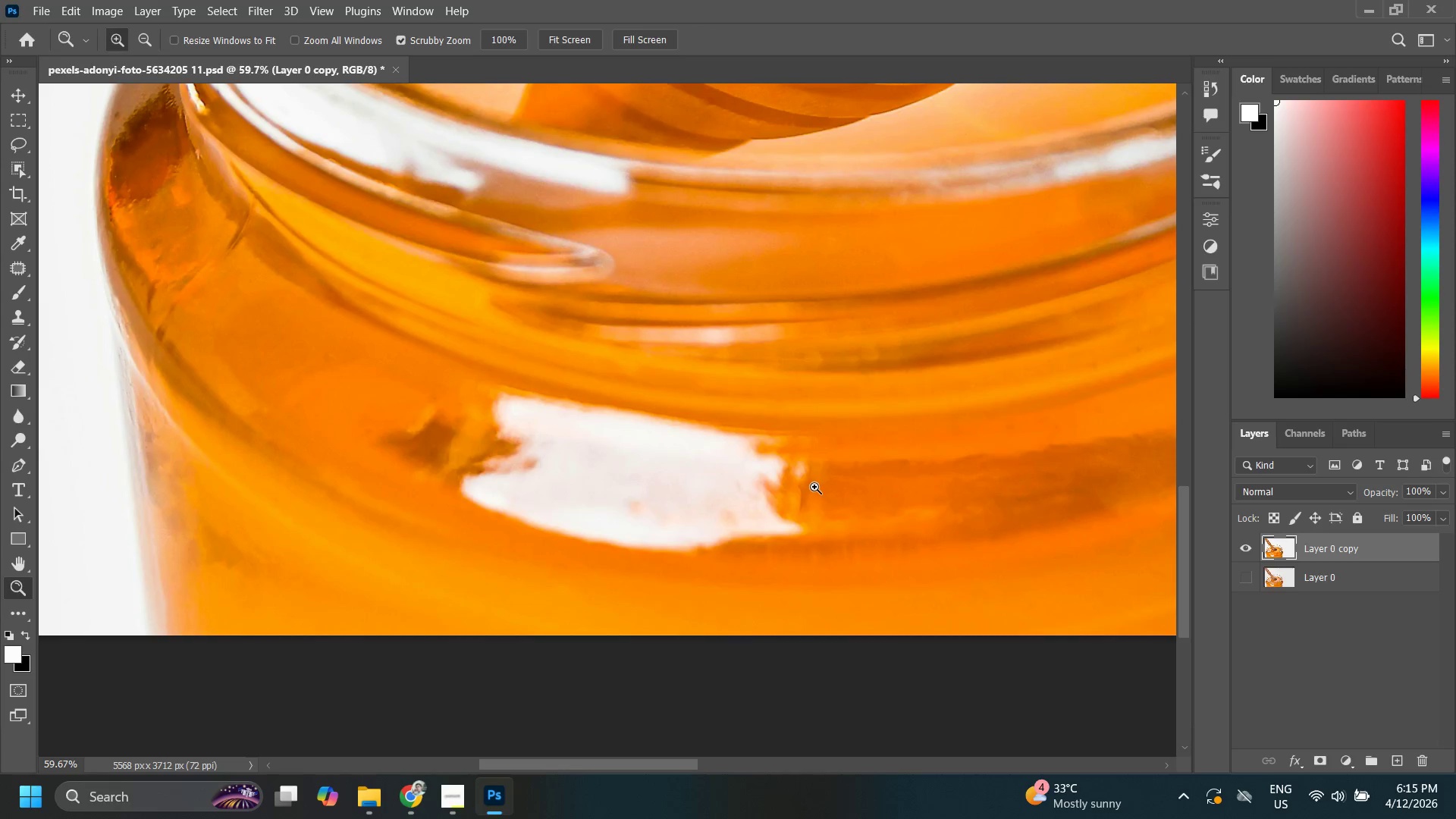 
left_click_drag(start_coordinate=[809, 571], to_coordinate=[827, 485])
 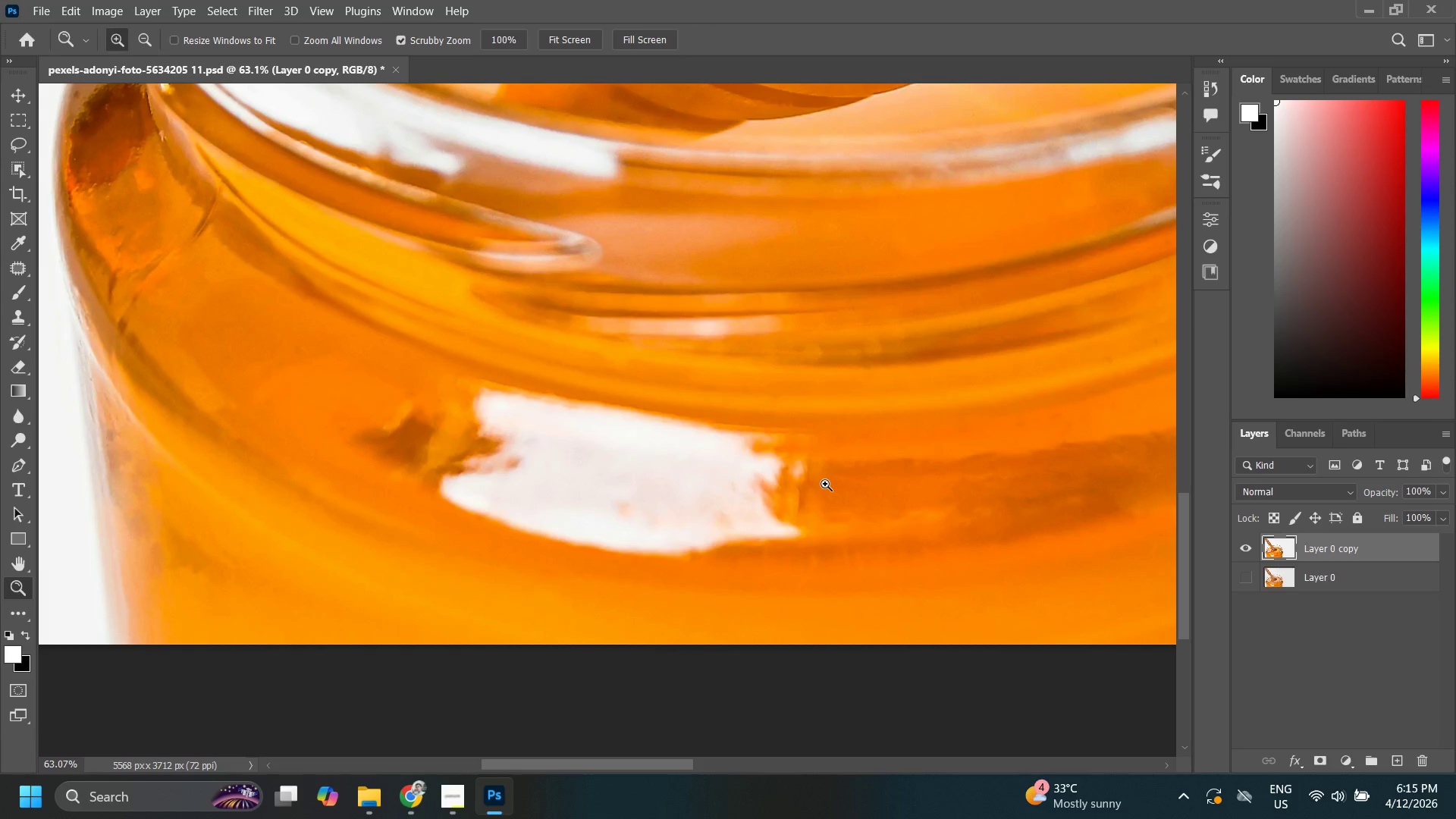 
left_click_drag(start_coordinate=[827, 485], to_coordinate=[814, 485])
 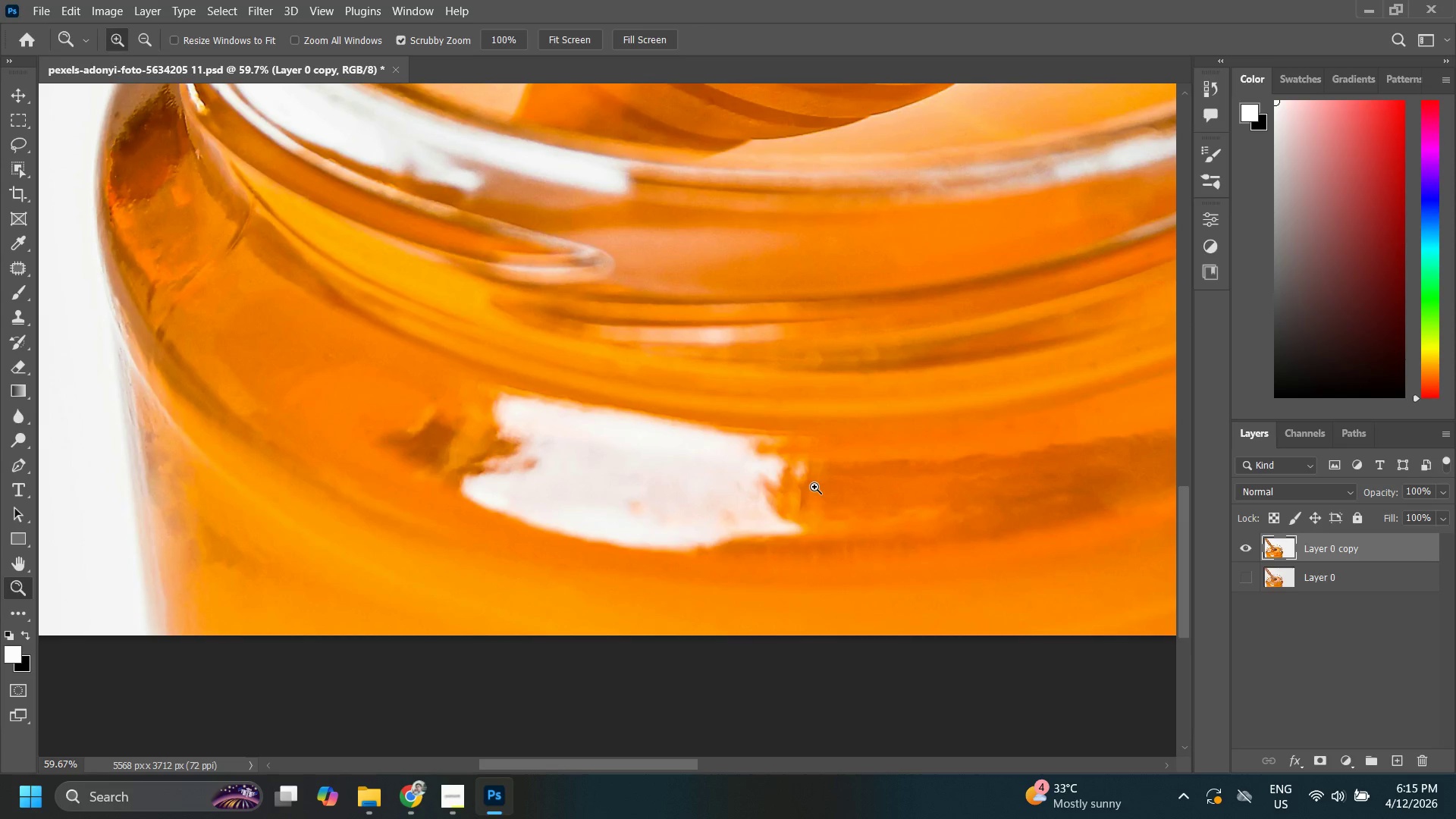 
key(Control+ControlLeft)
 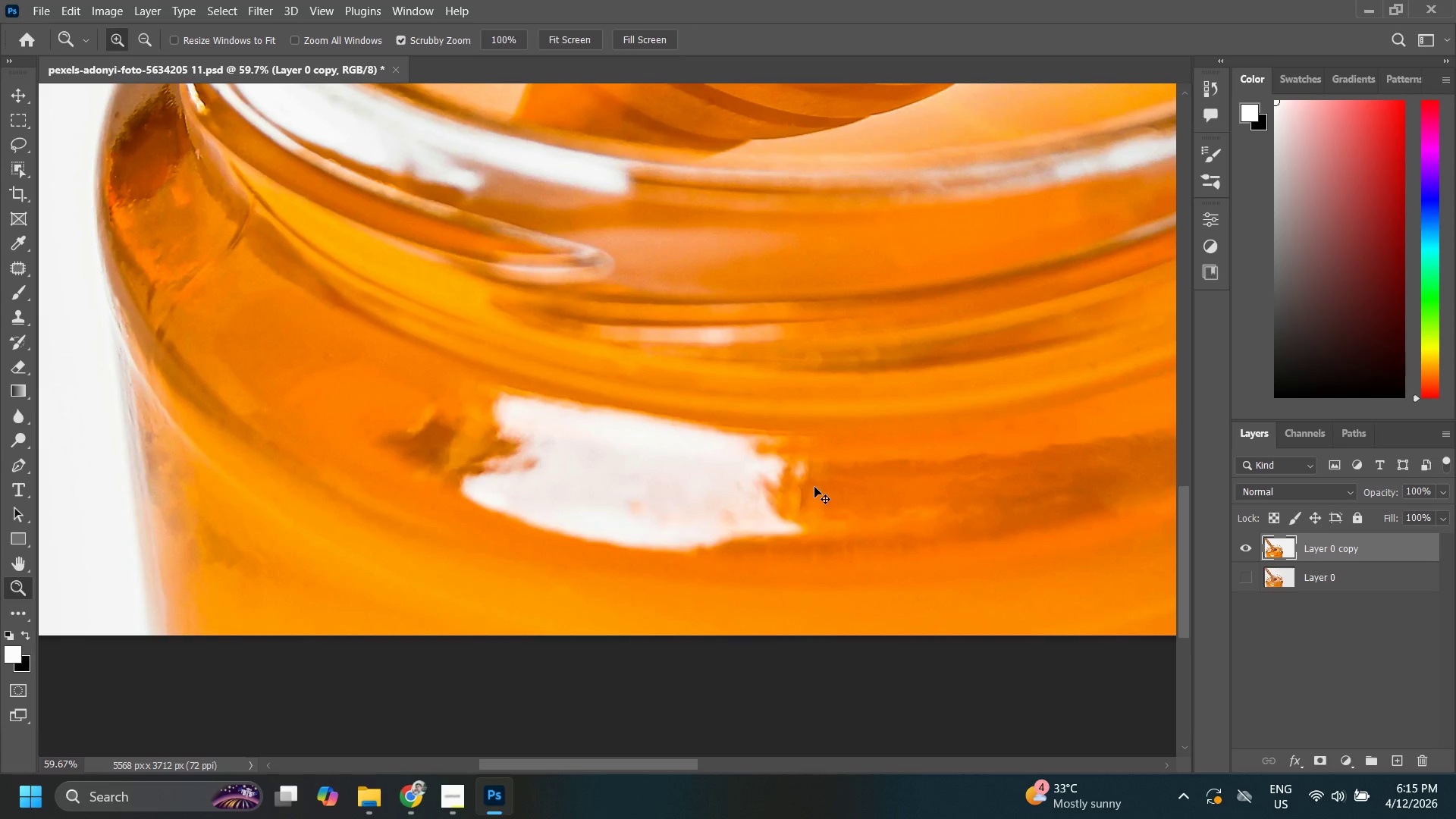 
key(Control+Z)
 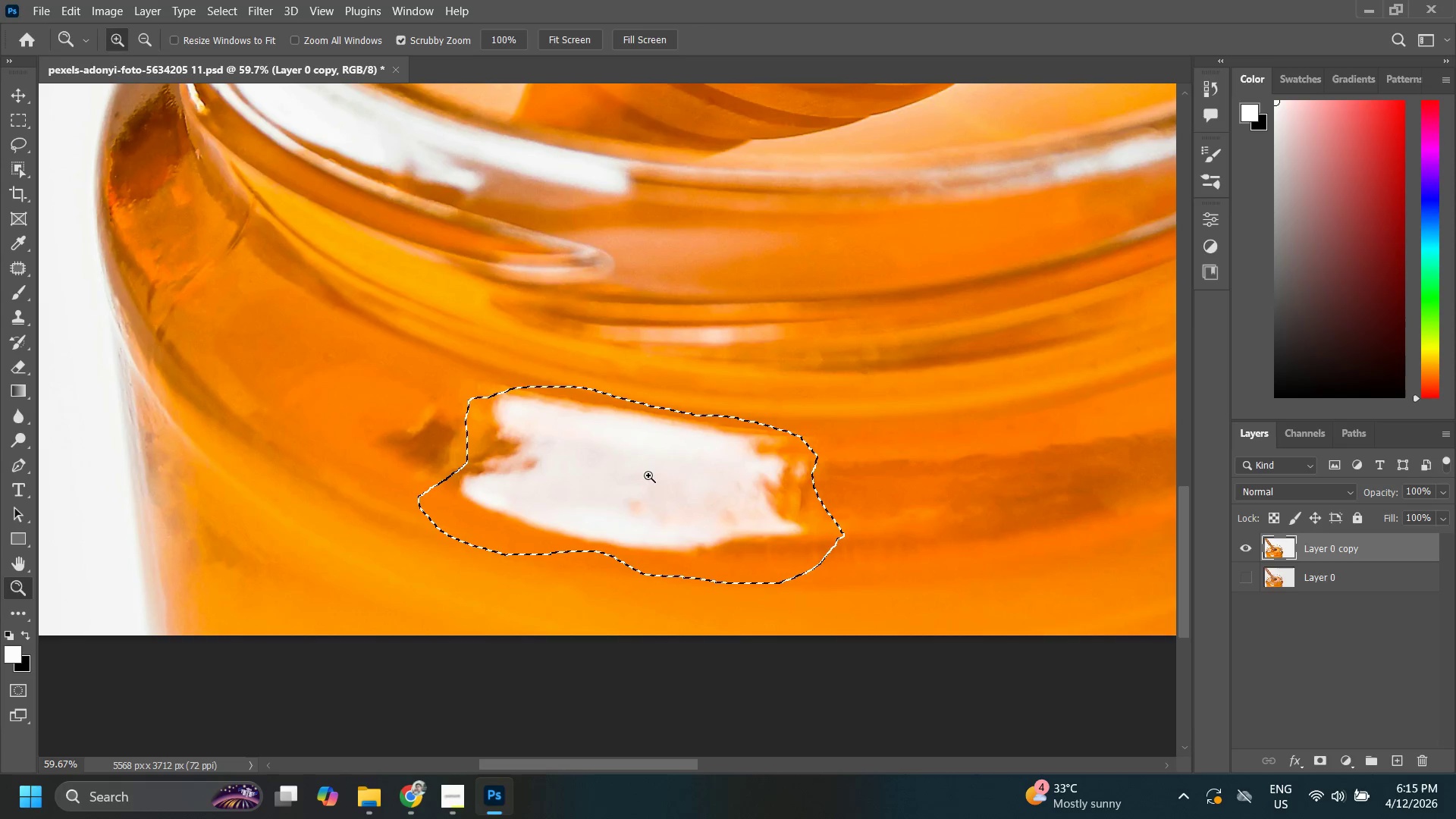 
key(M)
 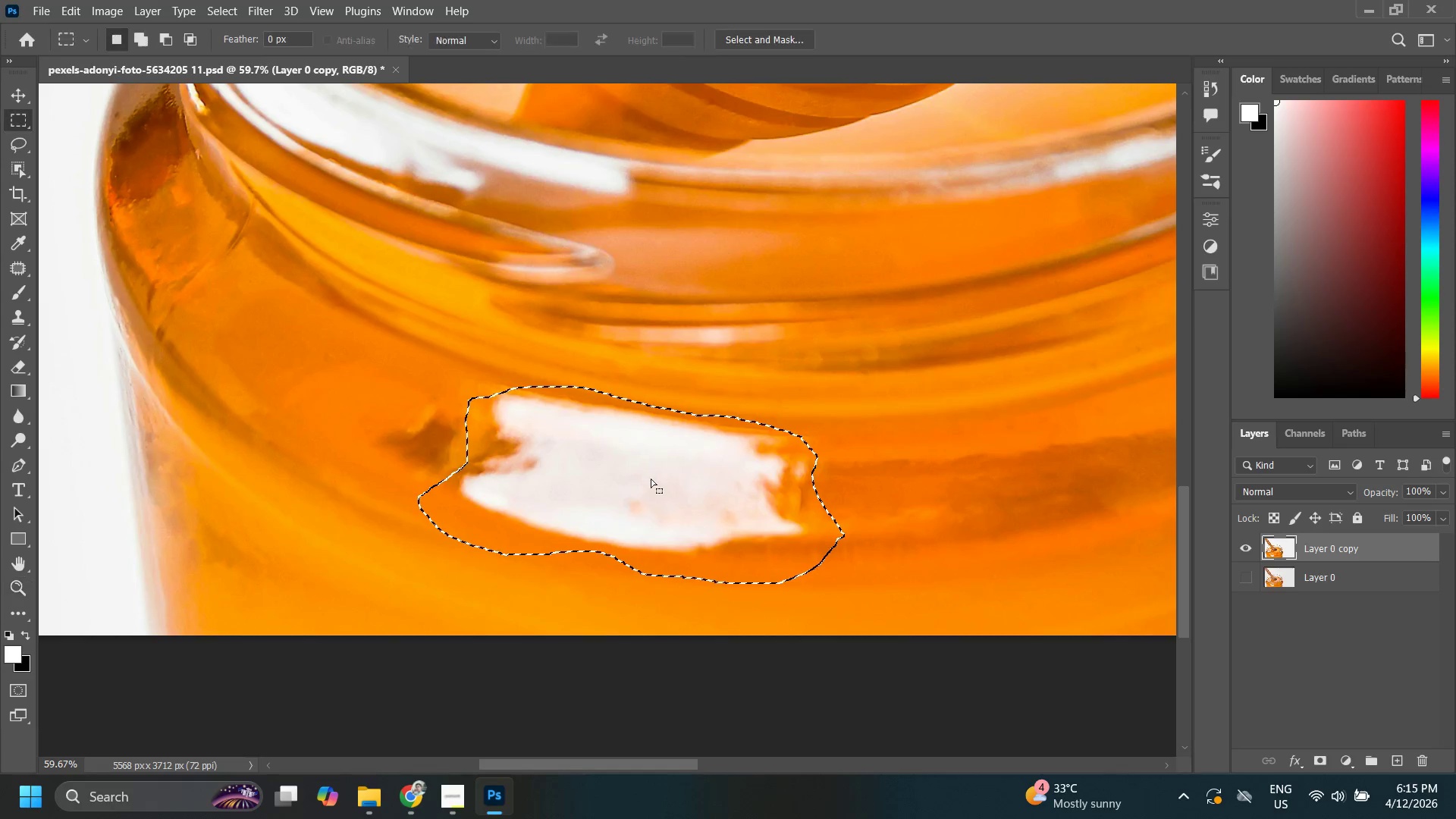 
right_click([651, 479])
 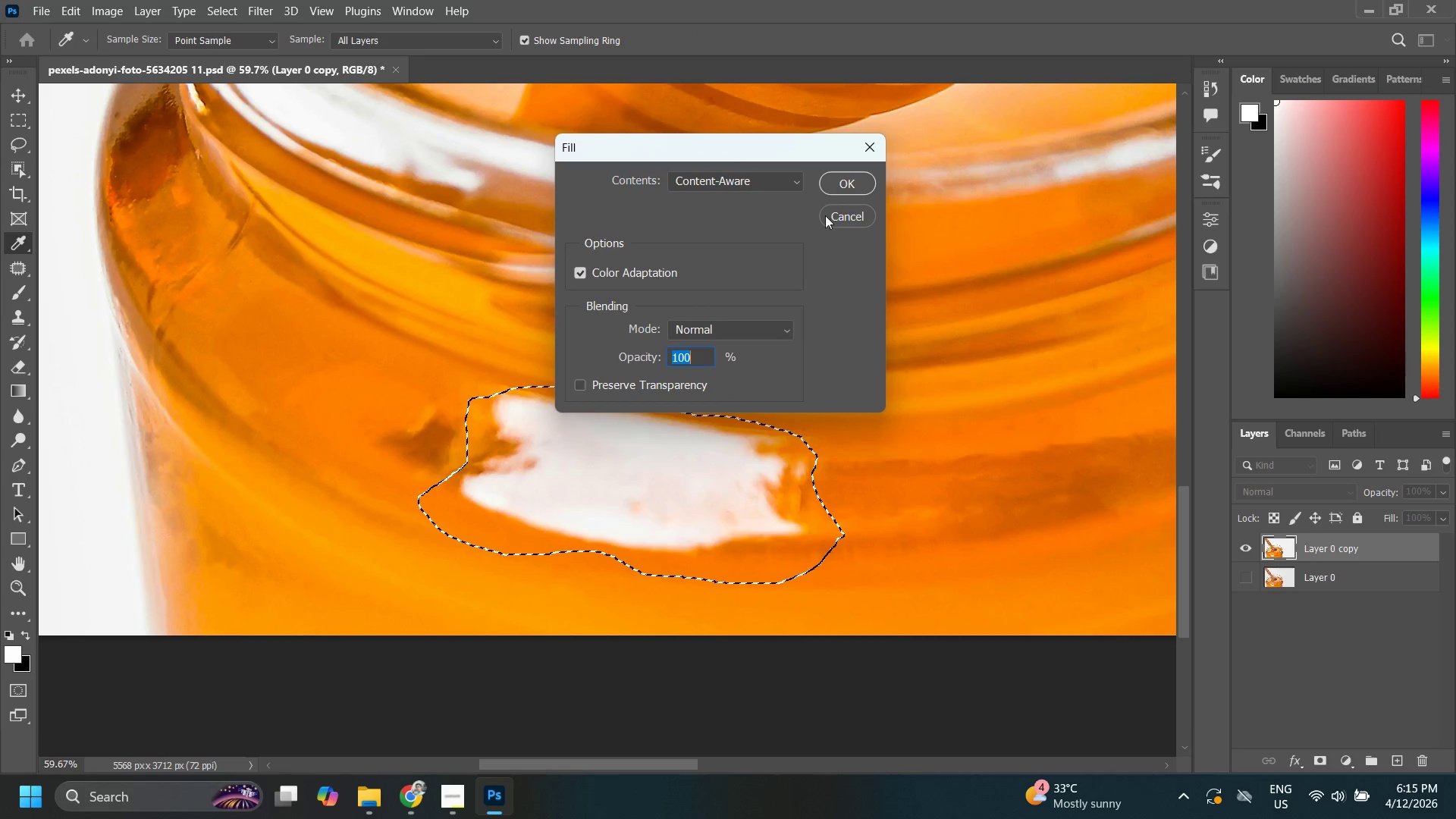 
double_click([837, 181])
 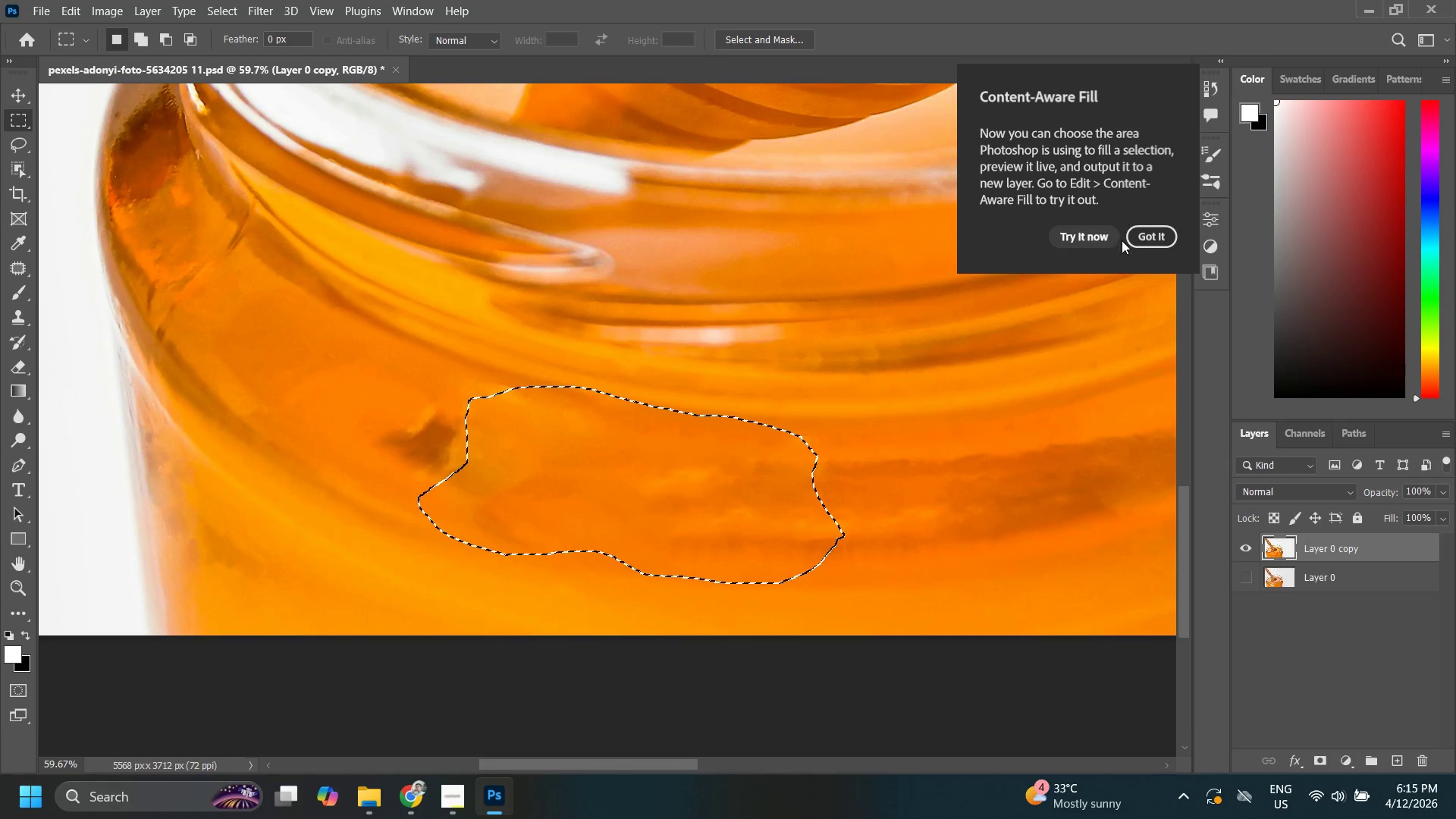 
key(Control+D)
 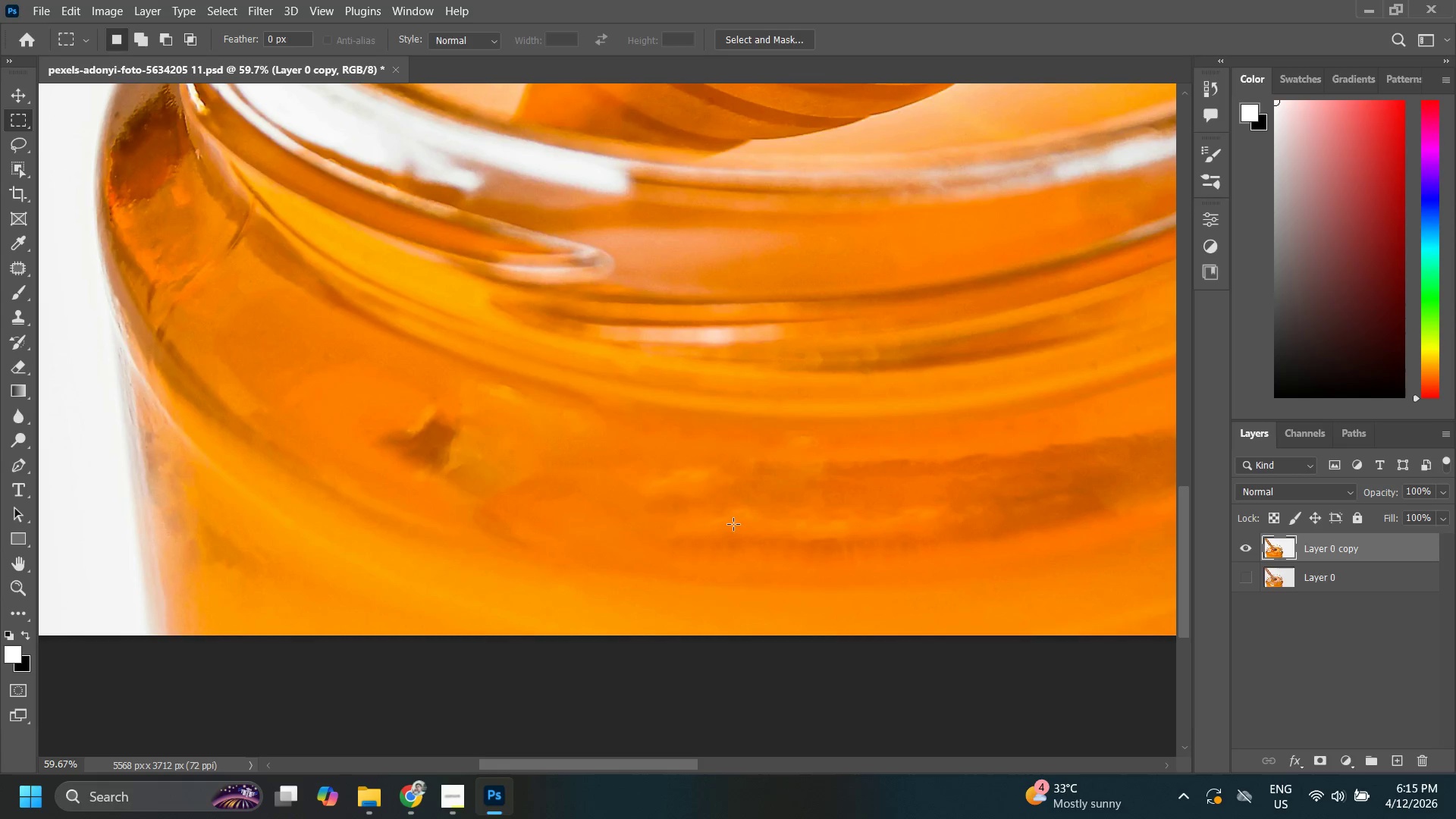 
key(Z)
 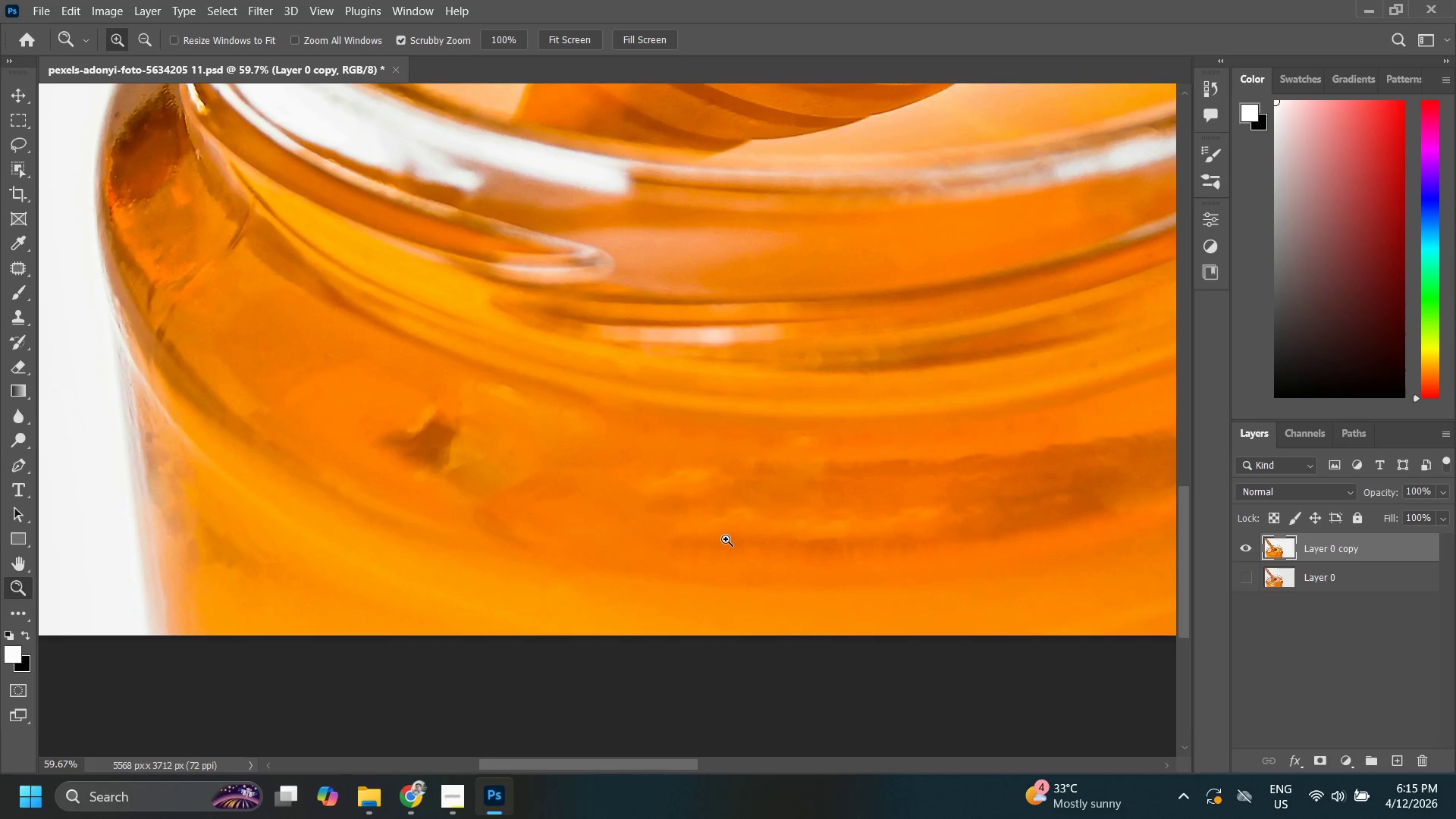 
key(Z)
 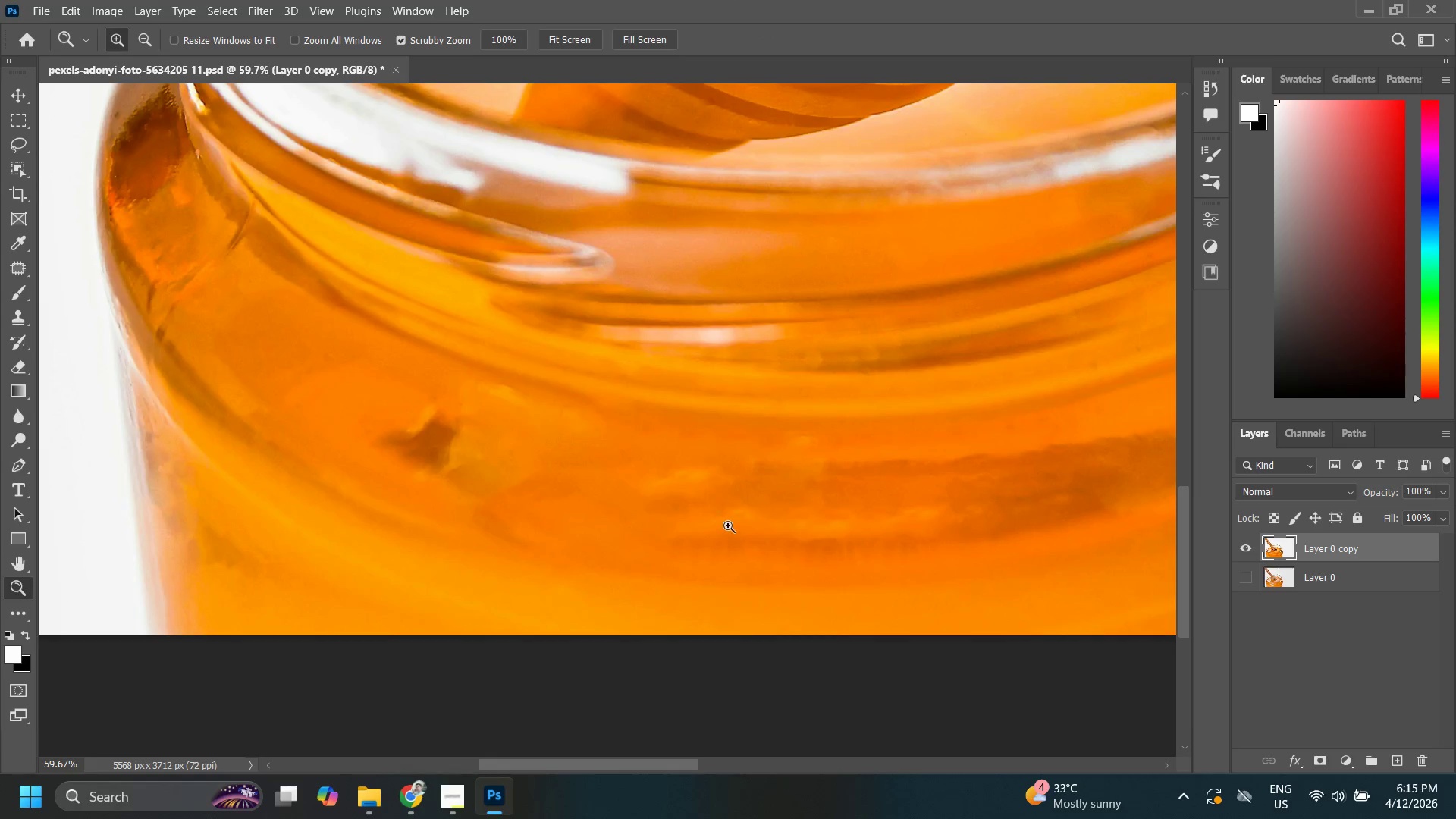 
left_click_drag(start_coordinate=[733, 526], to_coordinate=[664, 541])
 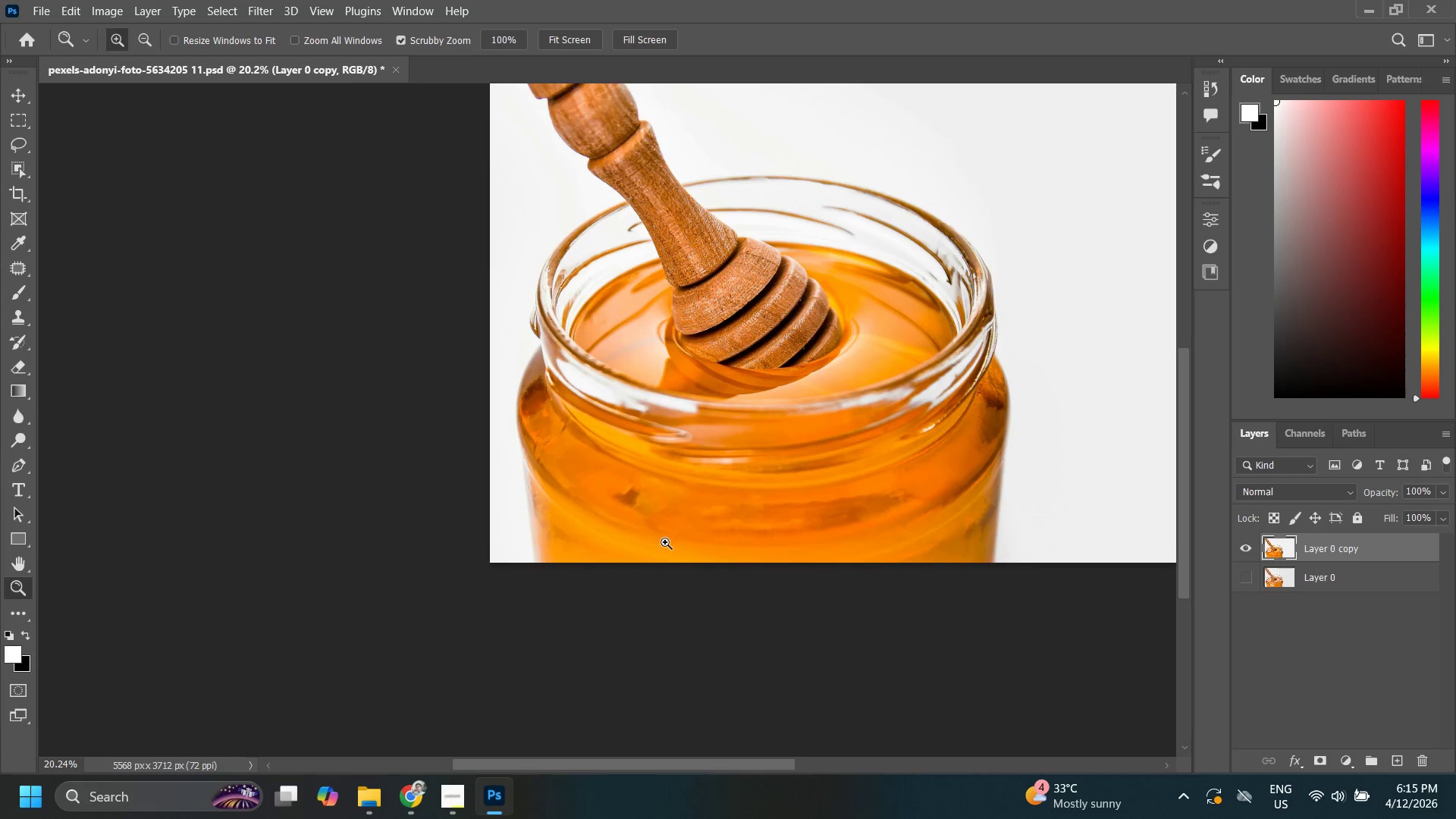 
left_click_drag(start_coordinate=[664, 541], to_coordinate=[708, 535])
 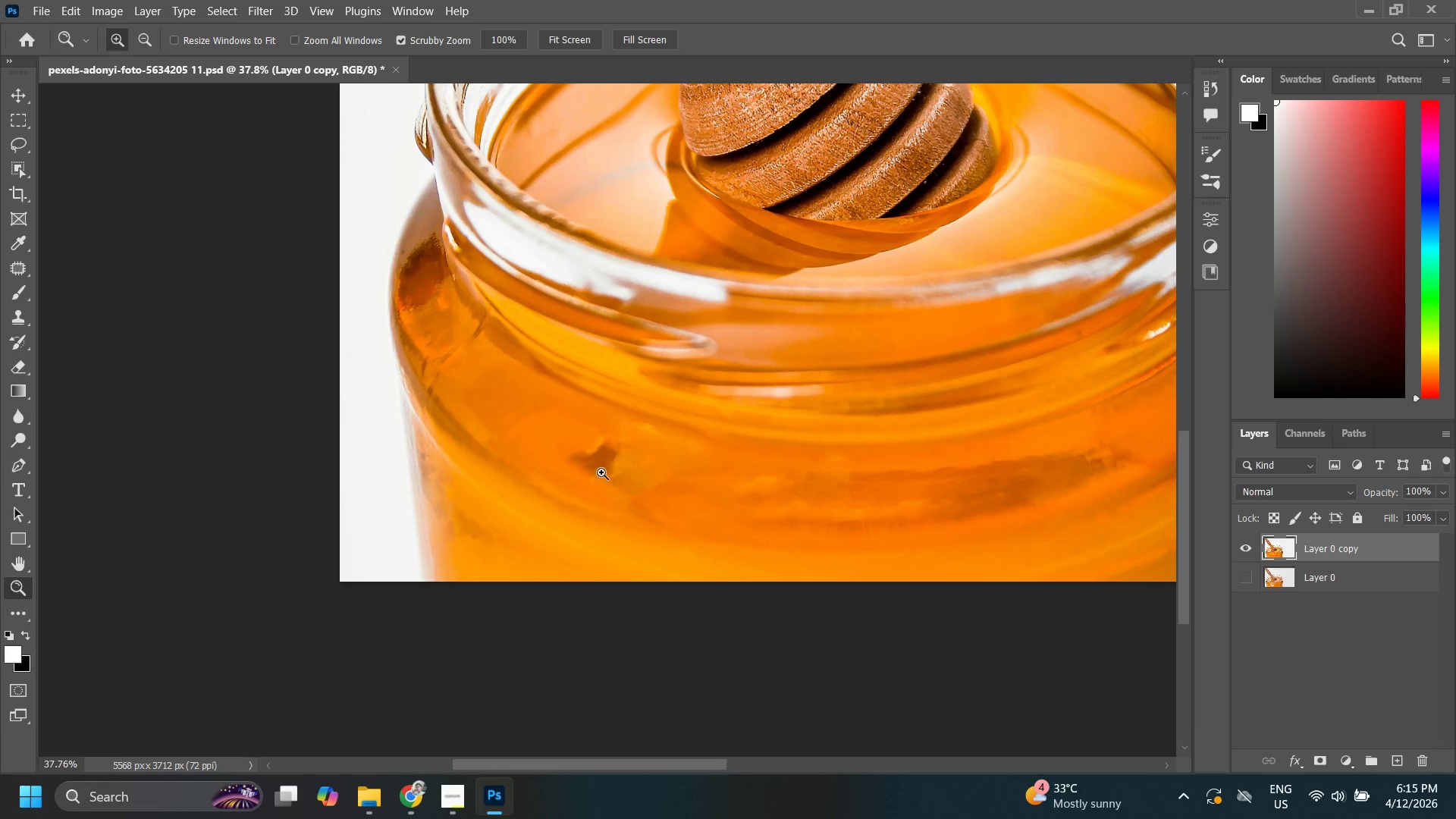 
left_click_drag(start_coordinate=[601, 472], to_coordinate=[626, 469])
 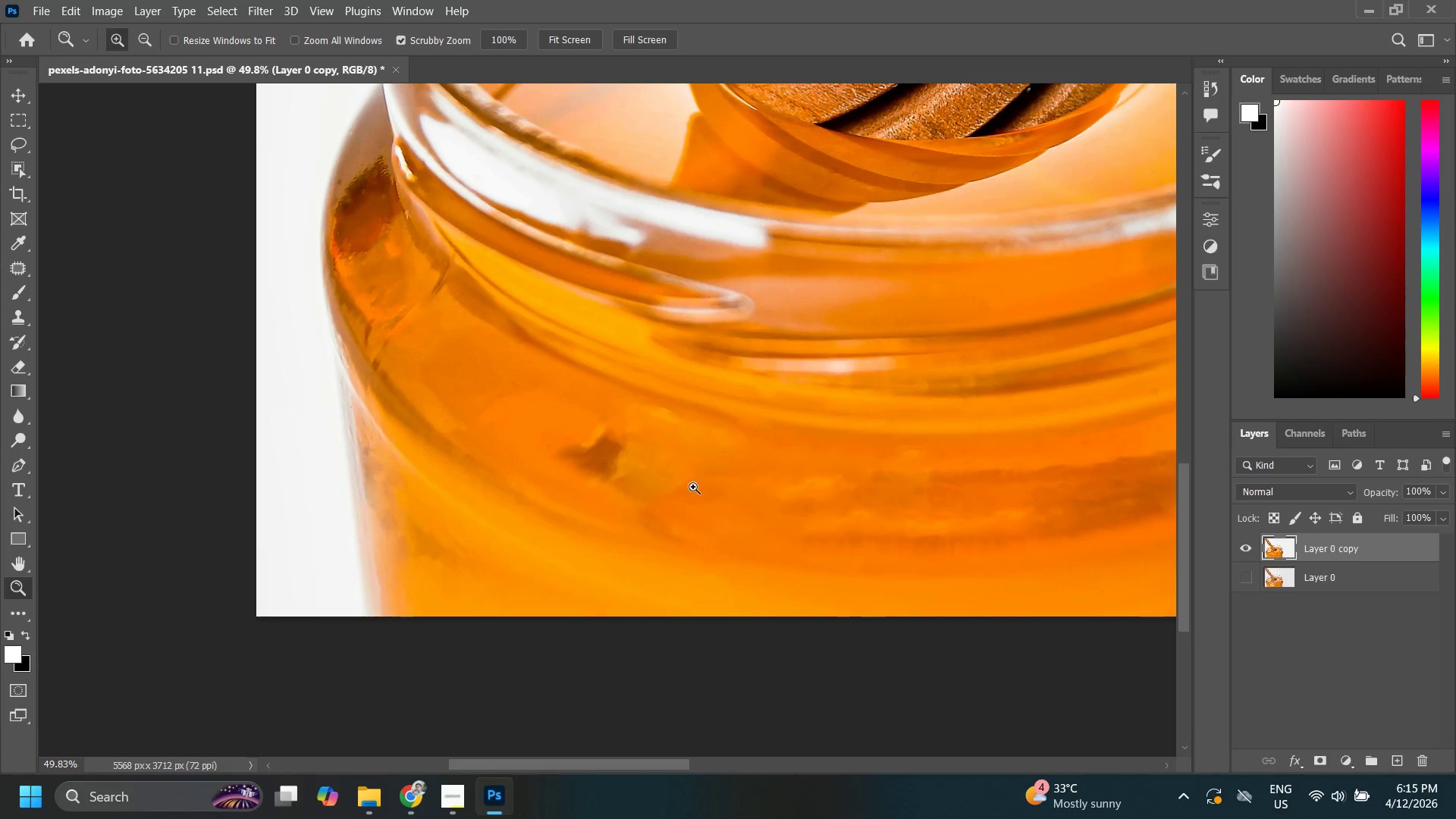 
type( zj)
 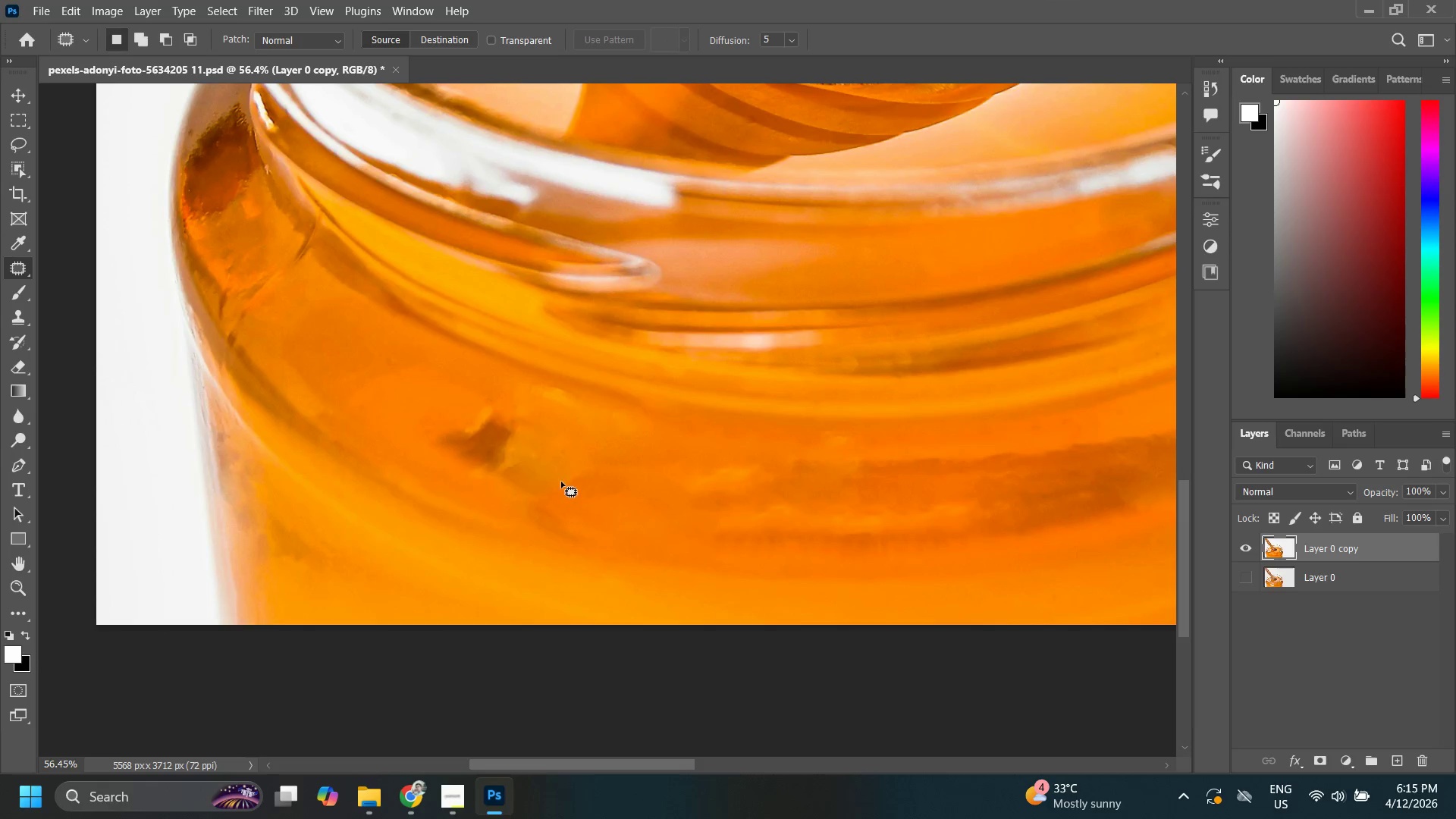 
left_click_drag(start_coordinate=[703, 485], to_coordinate=[648, 482])
 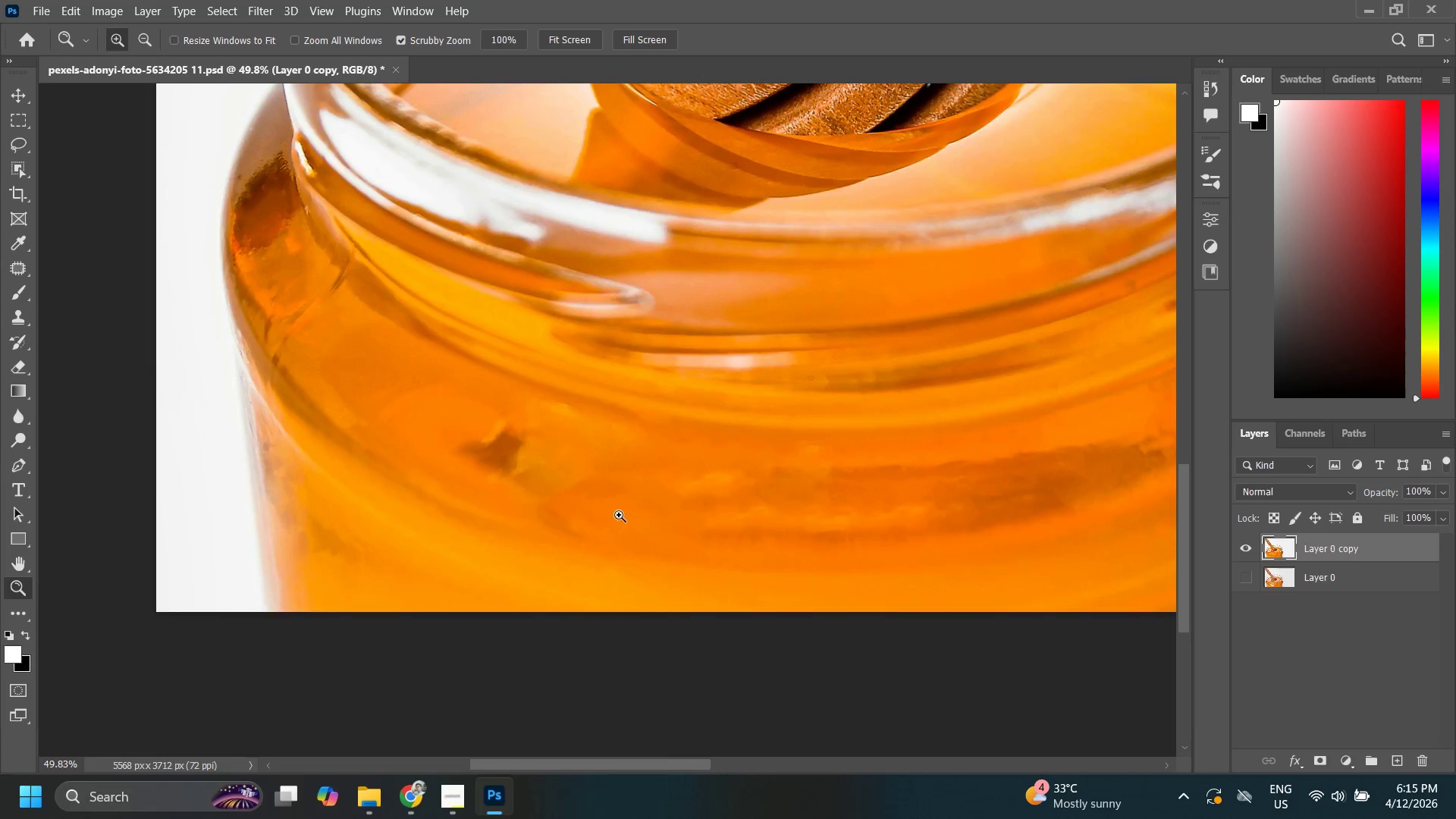 
left_click_drag(start_coordinate=[620, 515], to_coordinate=[642, 509])
 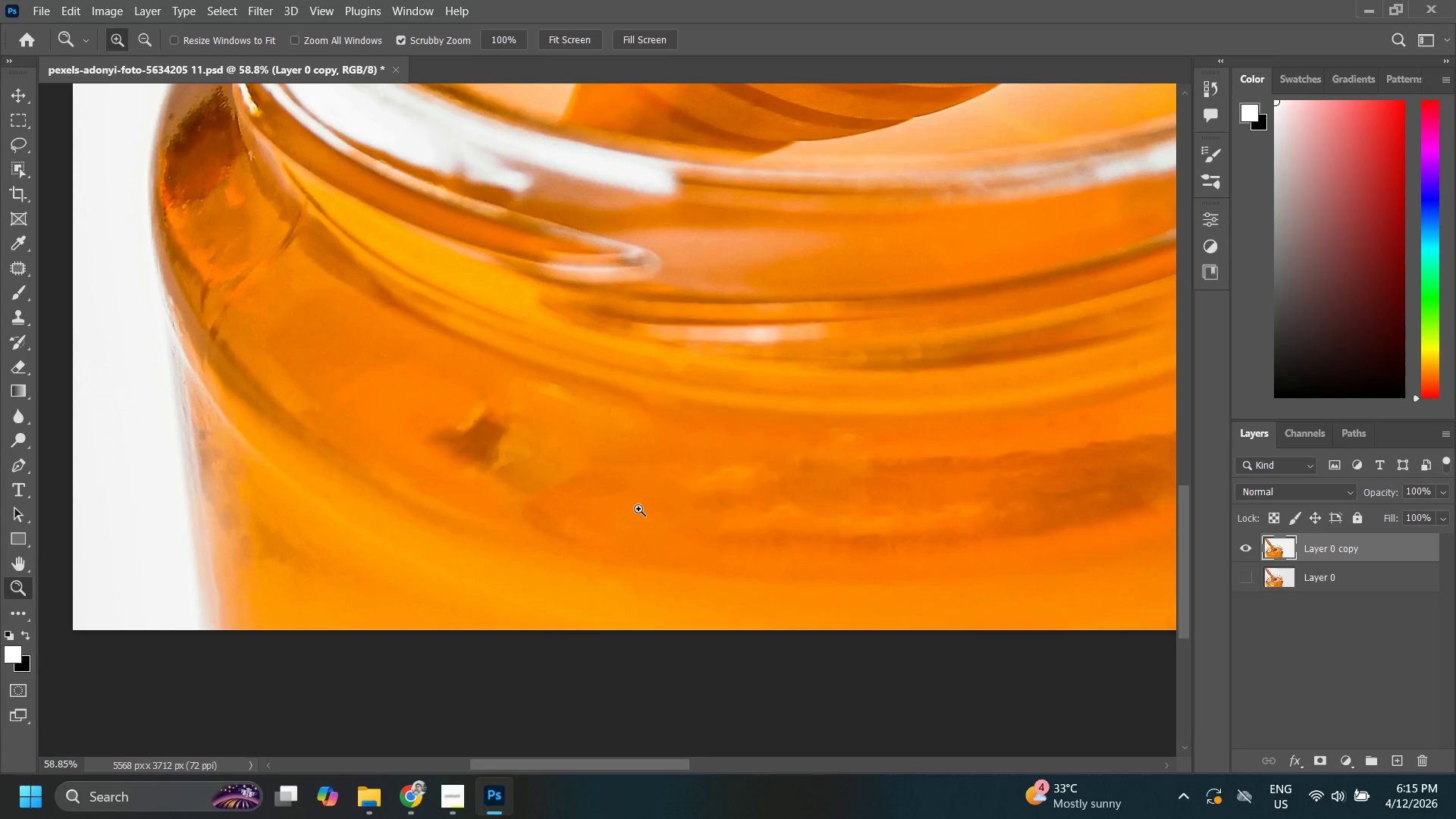 
left_click_drag(start_coordinate=[651, 503], to_coordinate=[639, 504])
 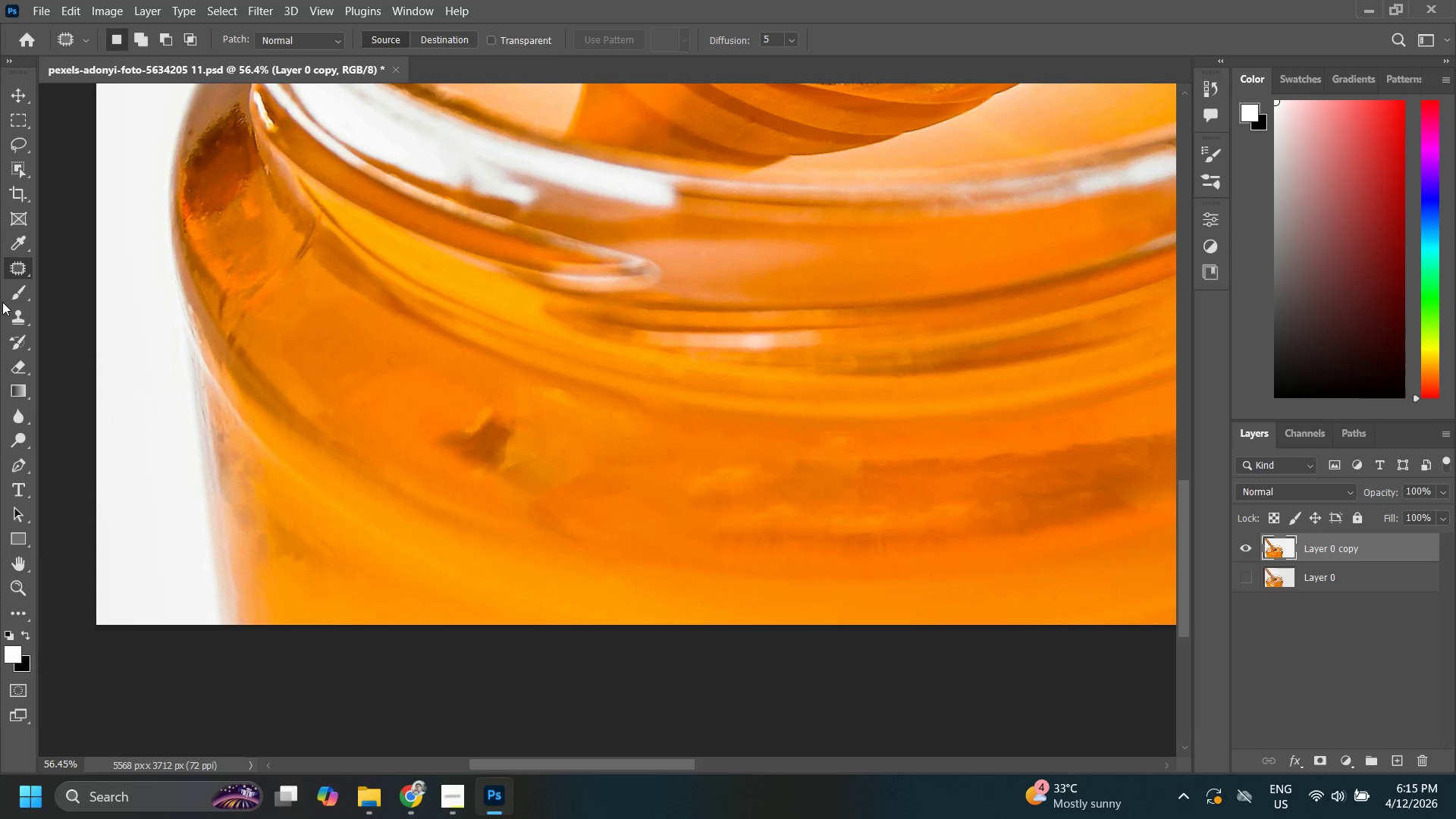 
right_click([24, 265])
 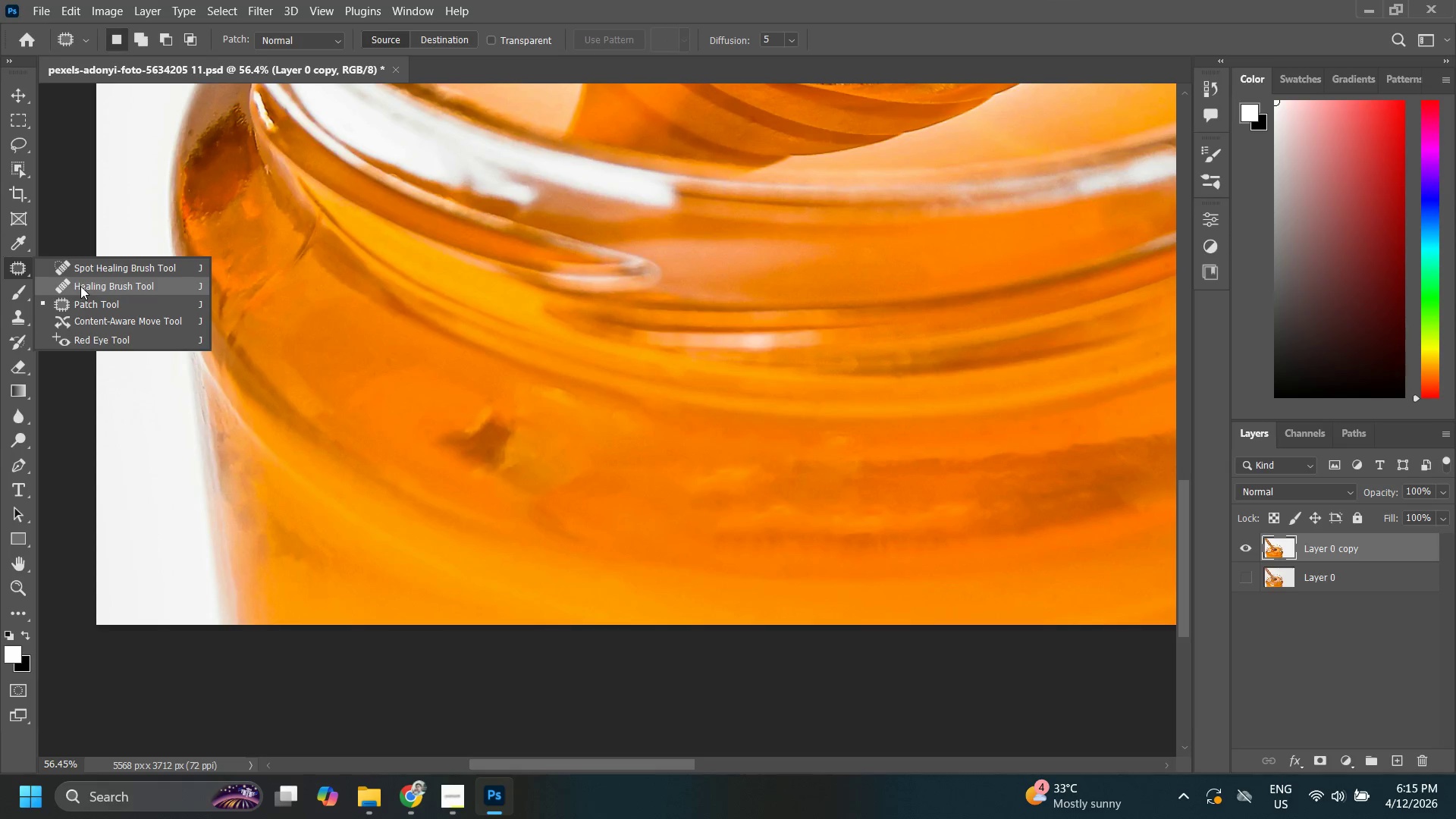 
left_click([80, 286])
 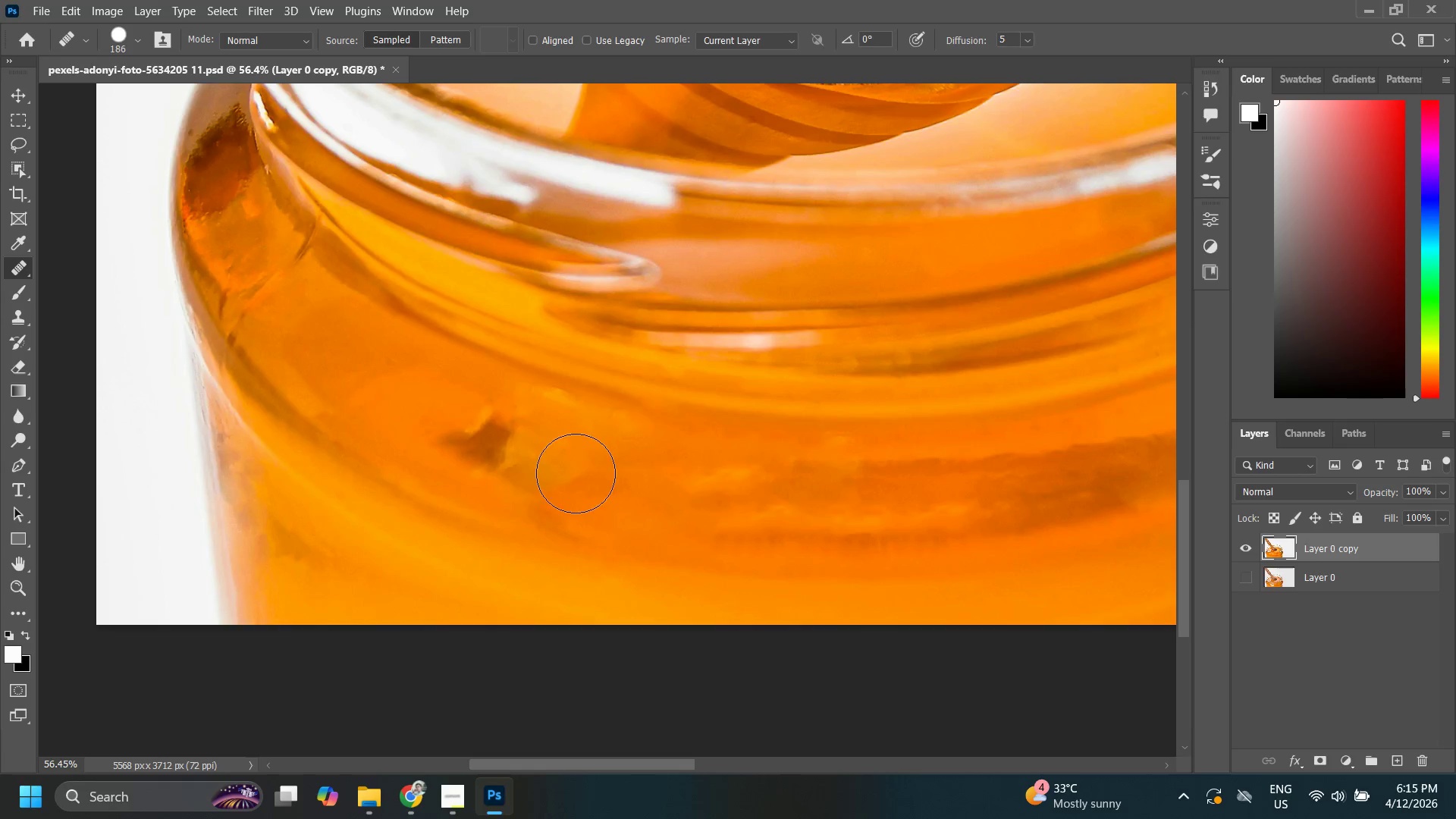 
left_click([545, 481])
 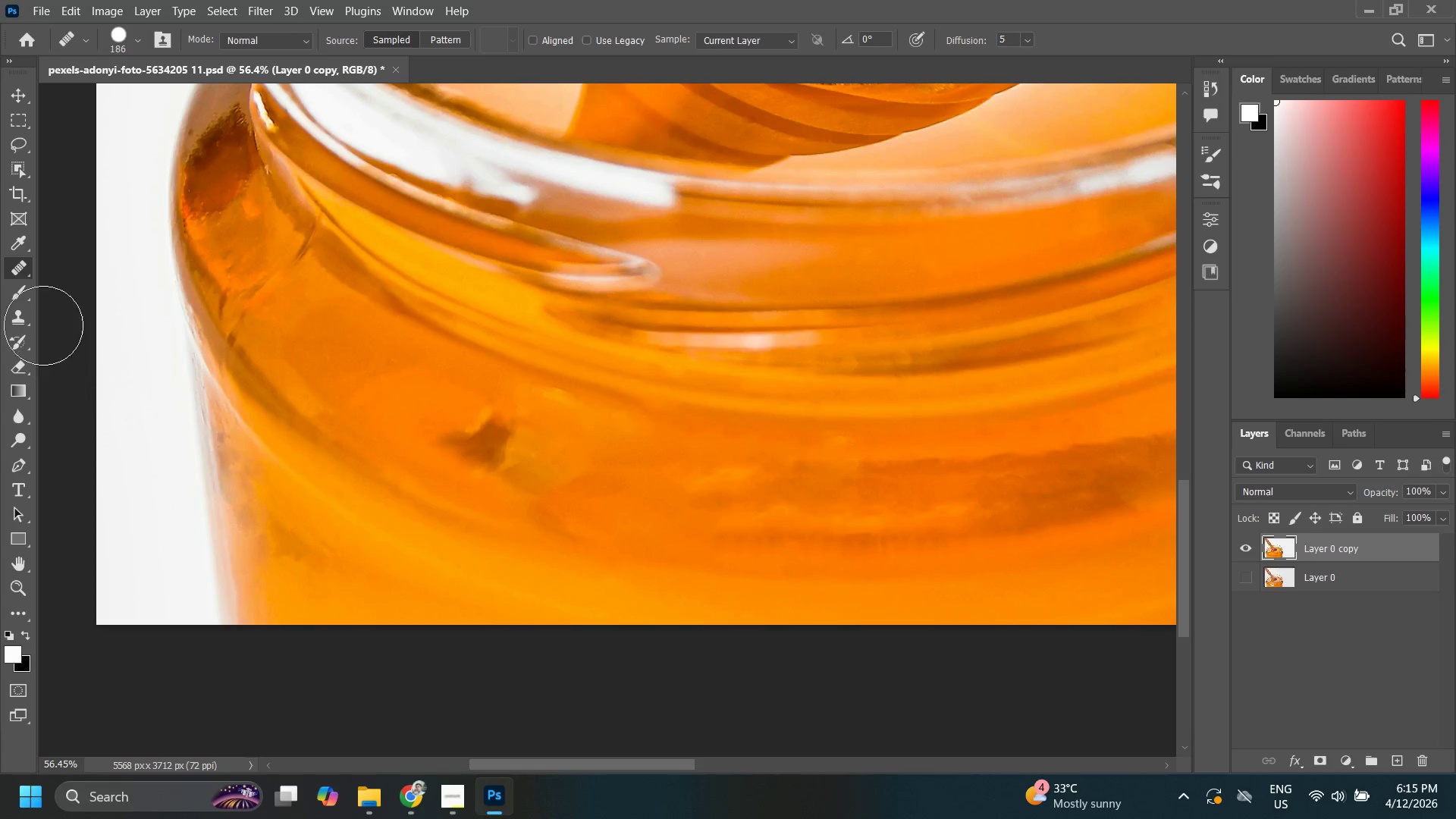 
right_click([17, 269])
 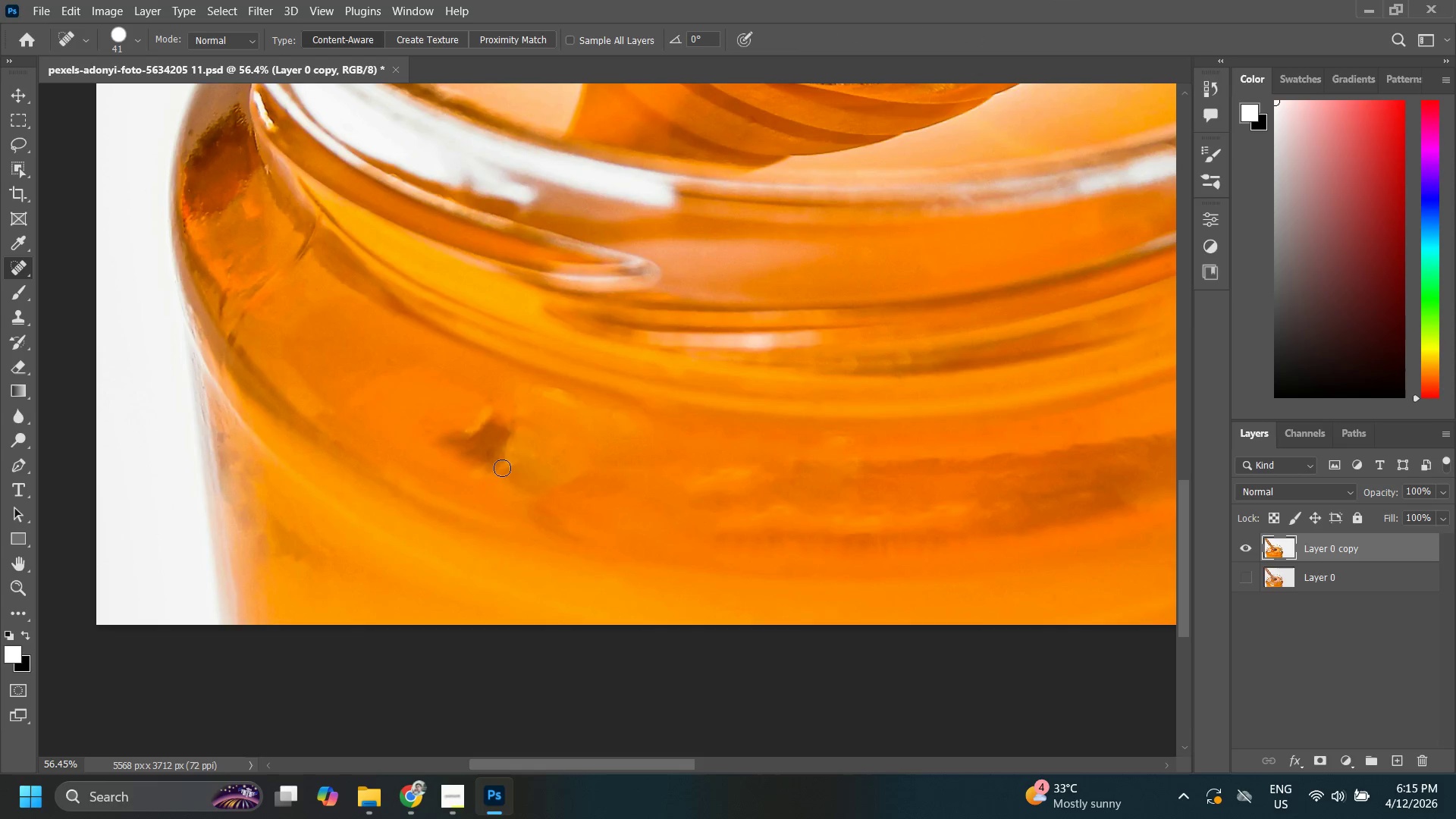 
hold_key(key=AltLeft, duration=0.8)
 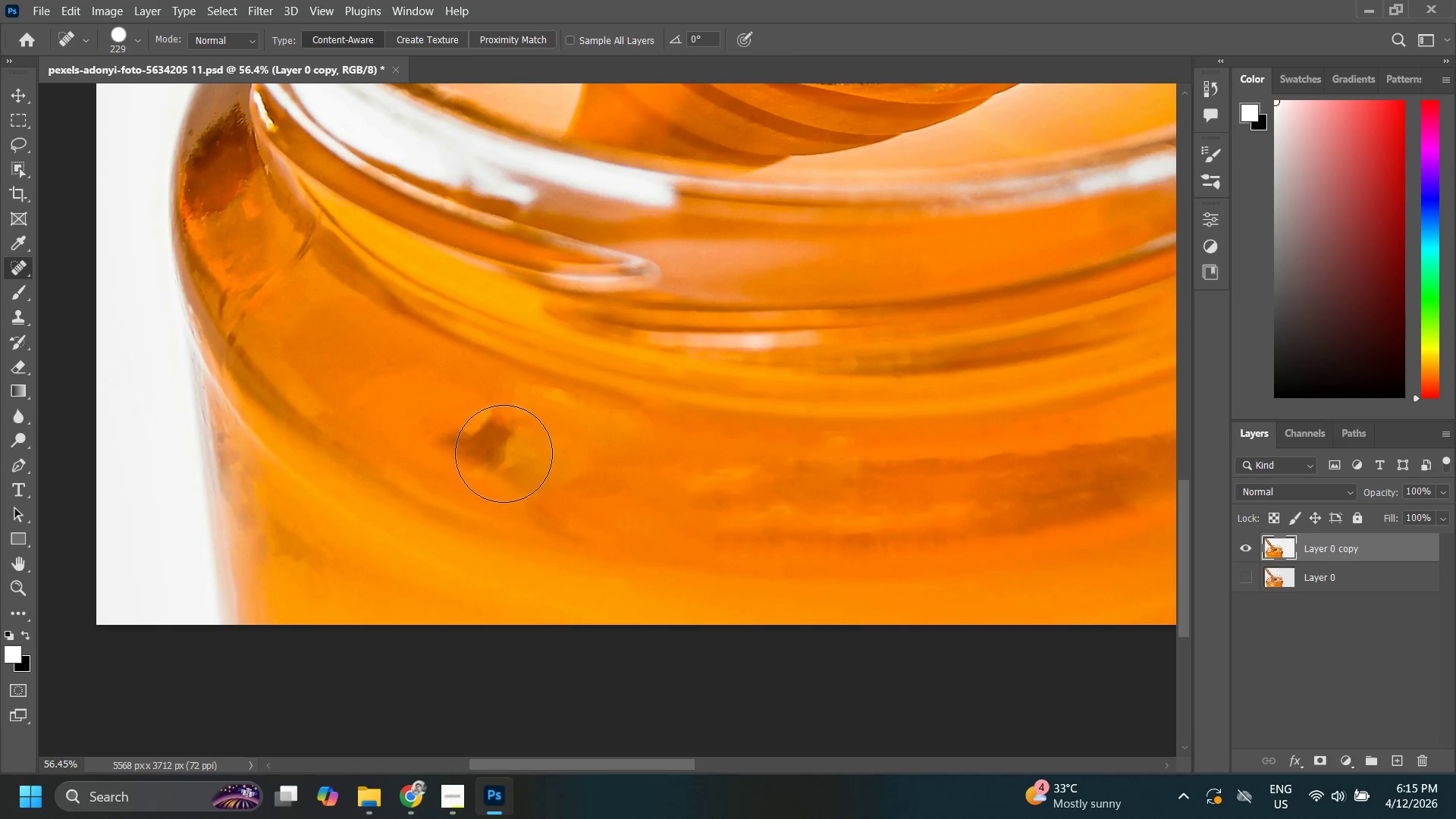 
left_click_drag(start_coordinate=[504, 453], to_coordinate=[617, 490])
 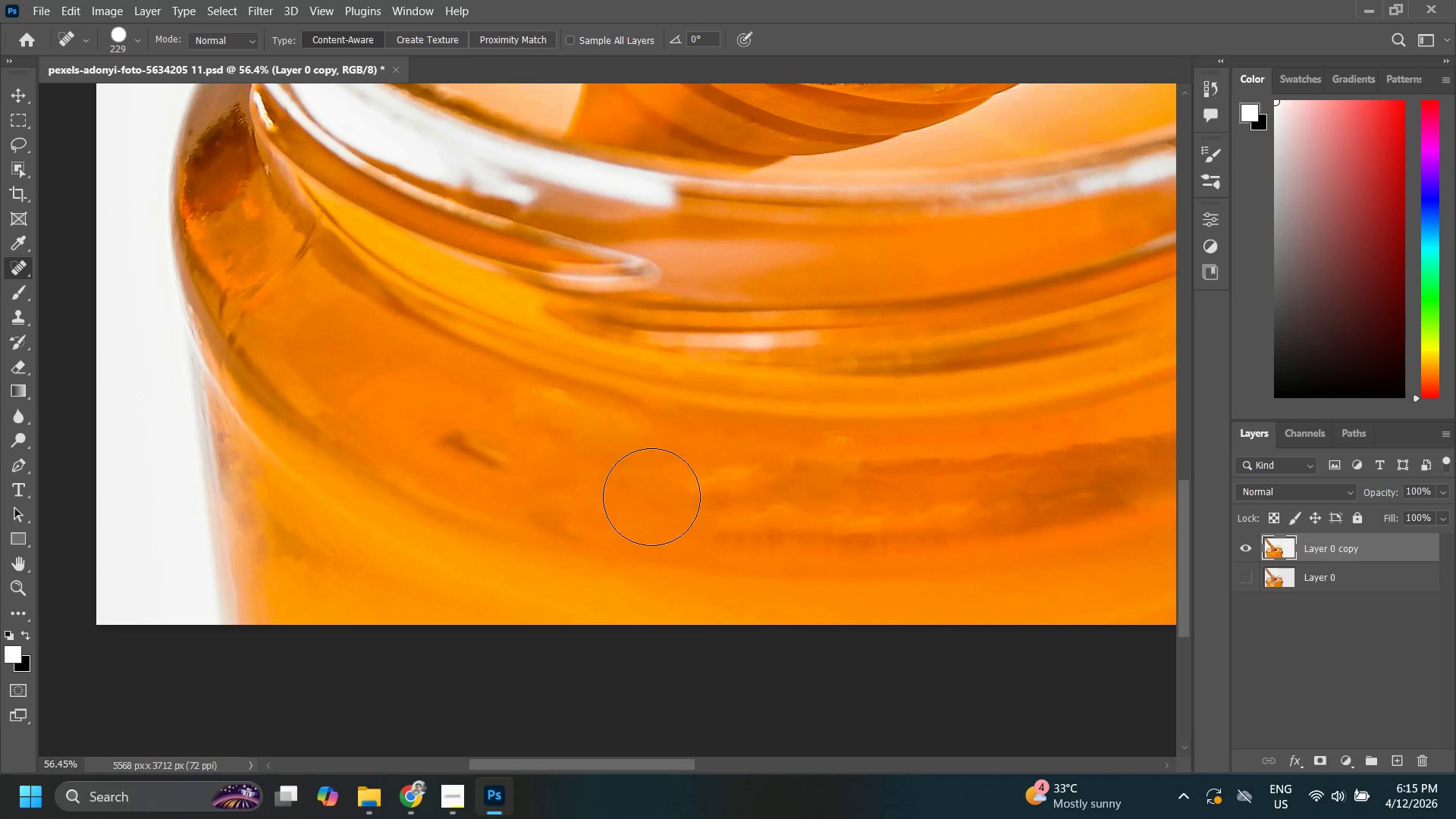 
left_click_drag(start_coordinate=[602, 473], to_coordinate=[770, 504])
 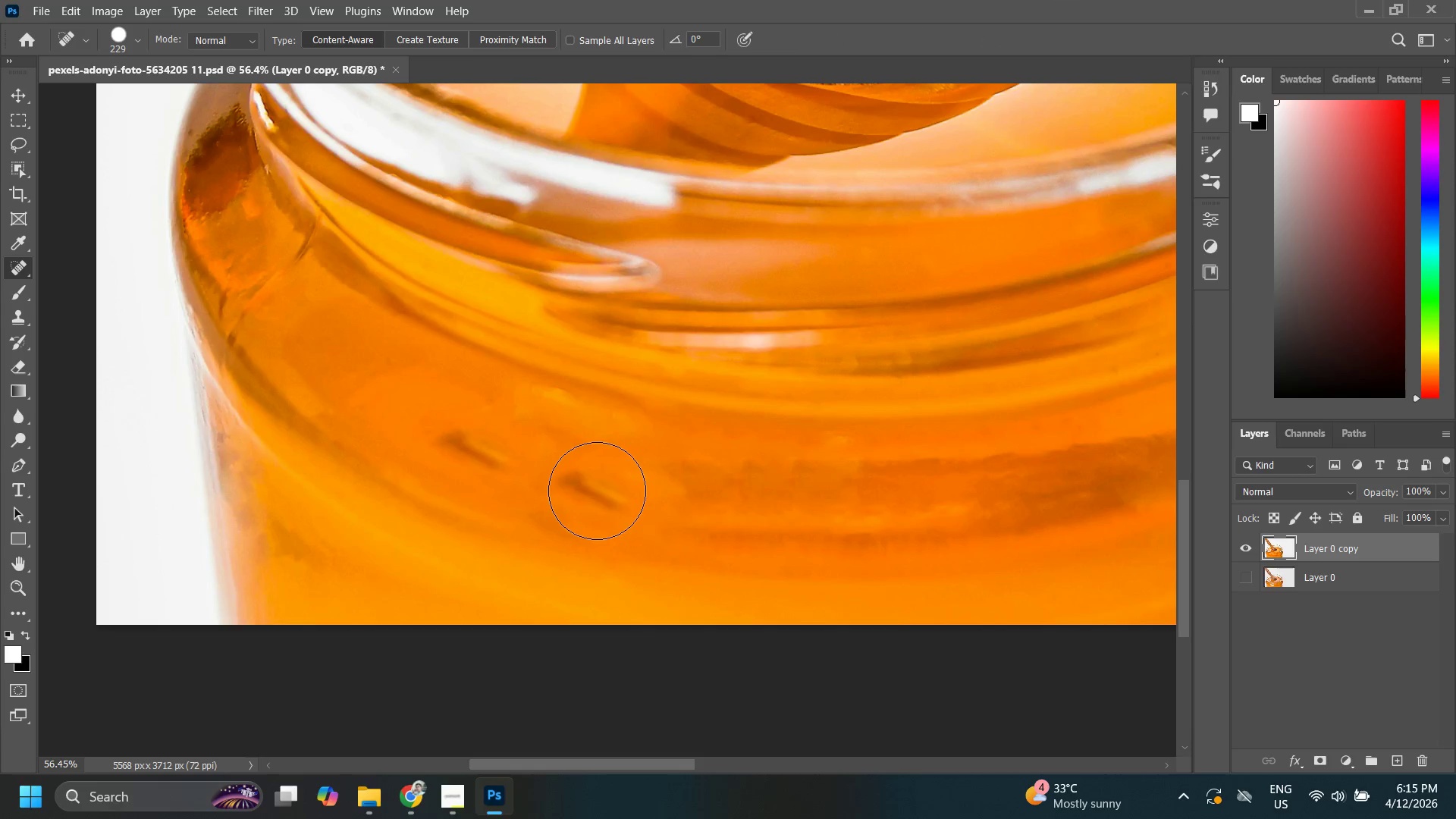 
key(Control+ControlLeft)
 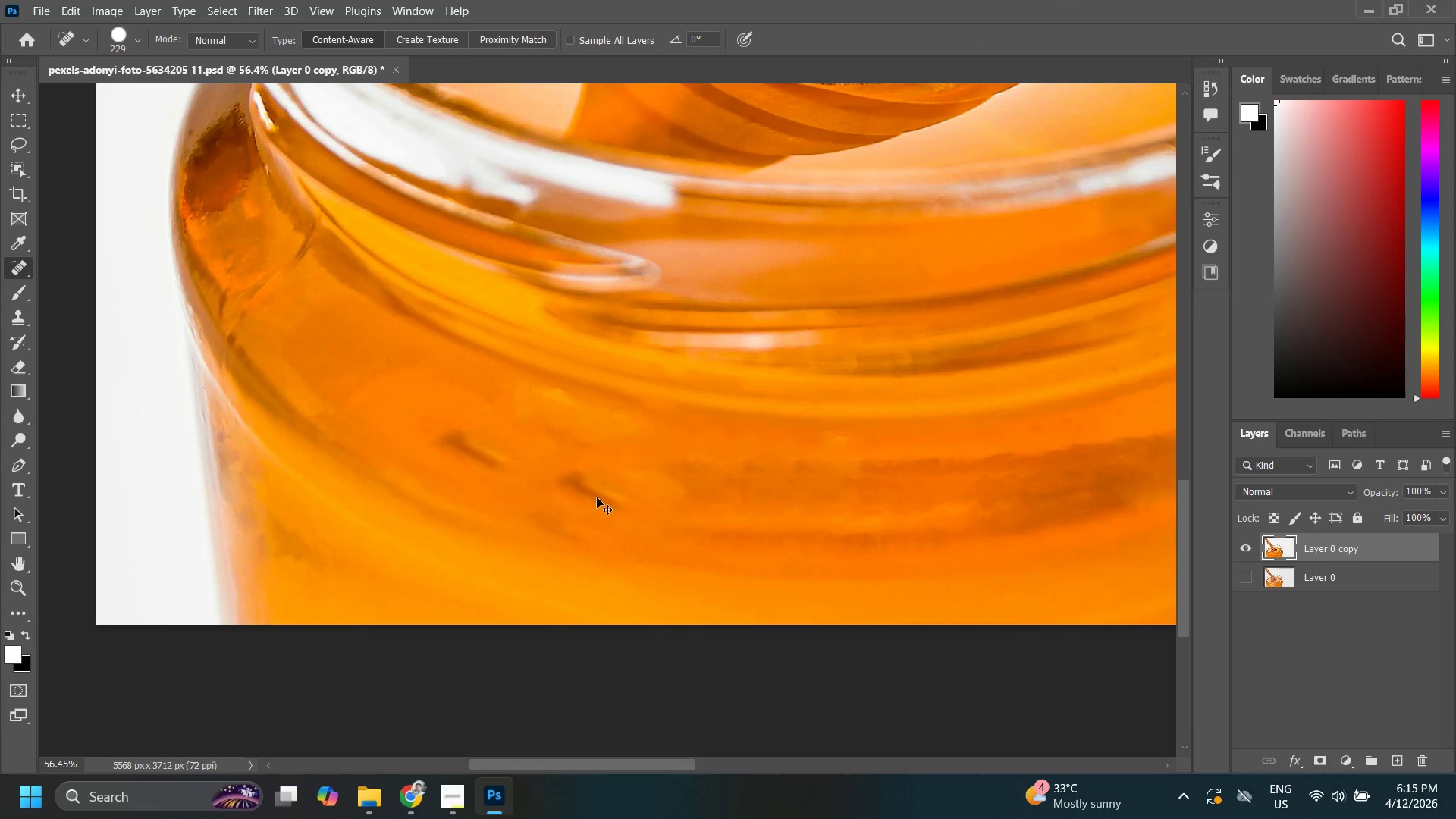 
key(Control+Z)
 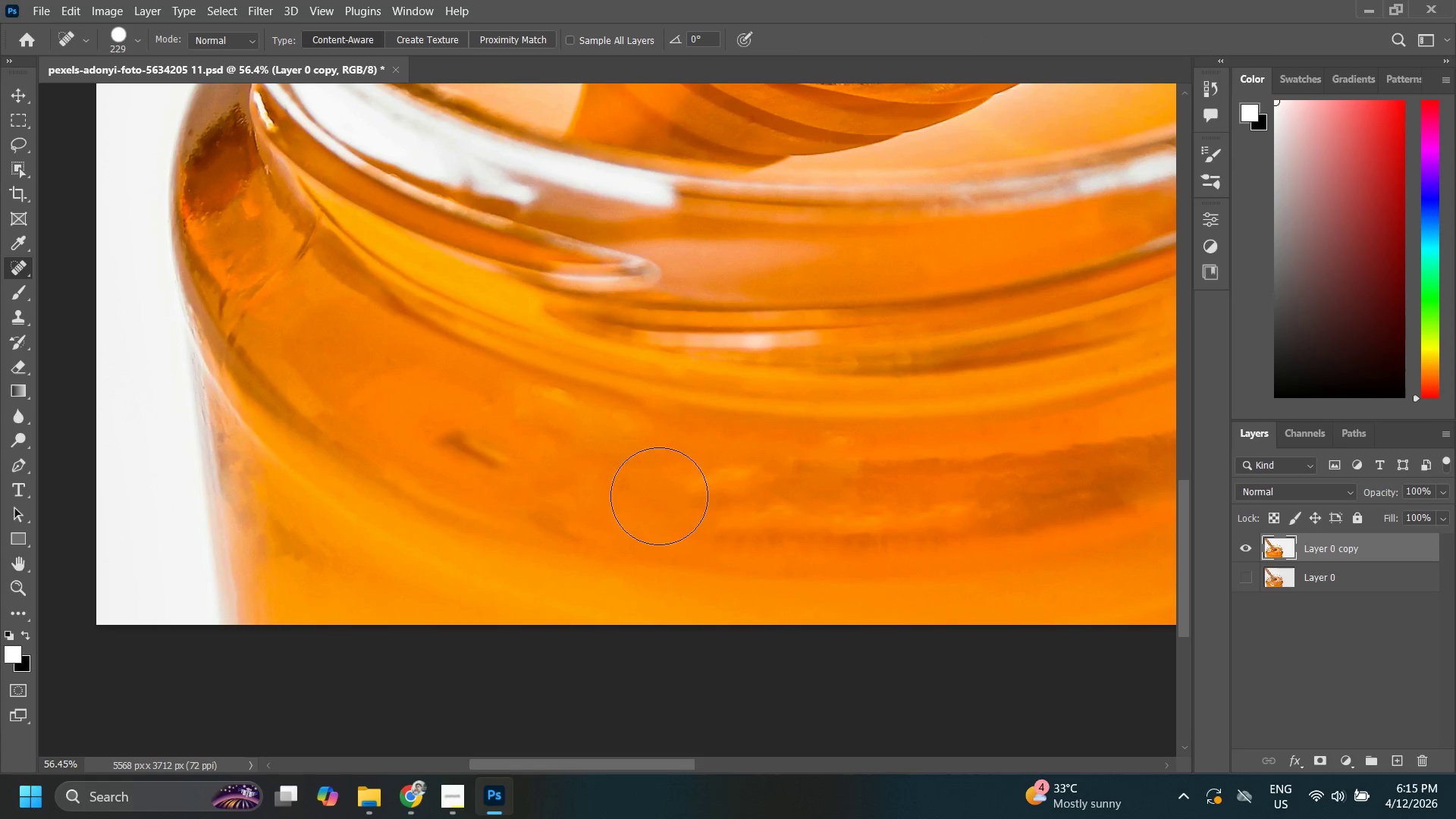 
key(Control+Z)
 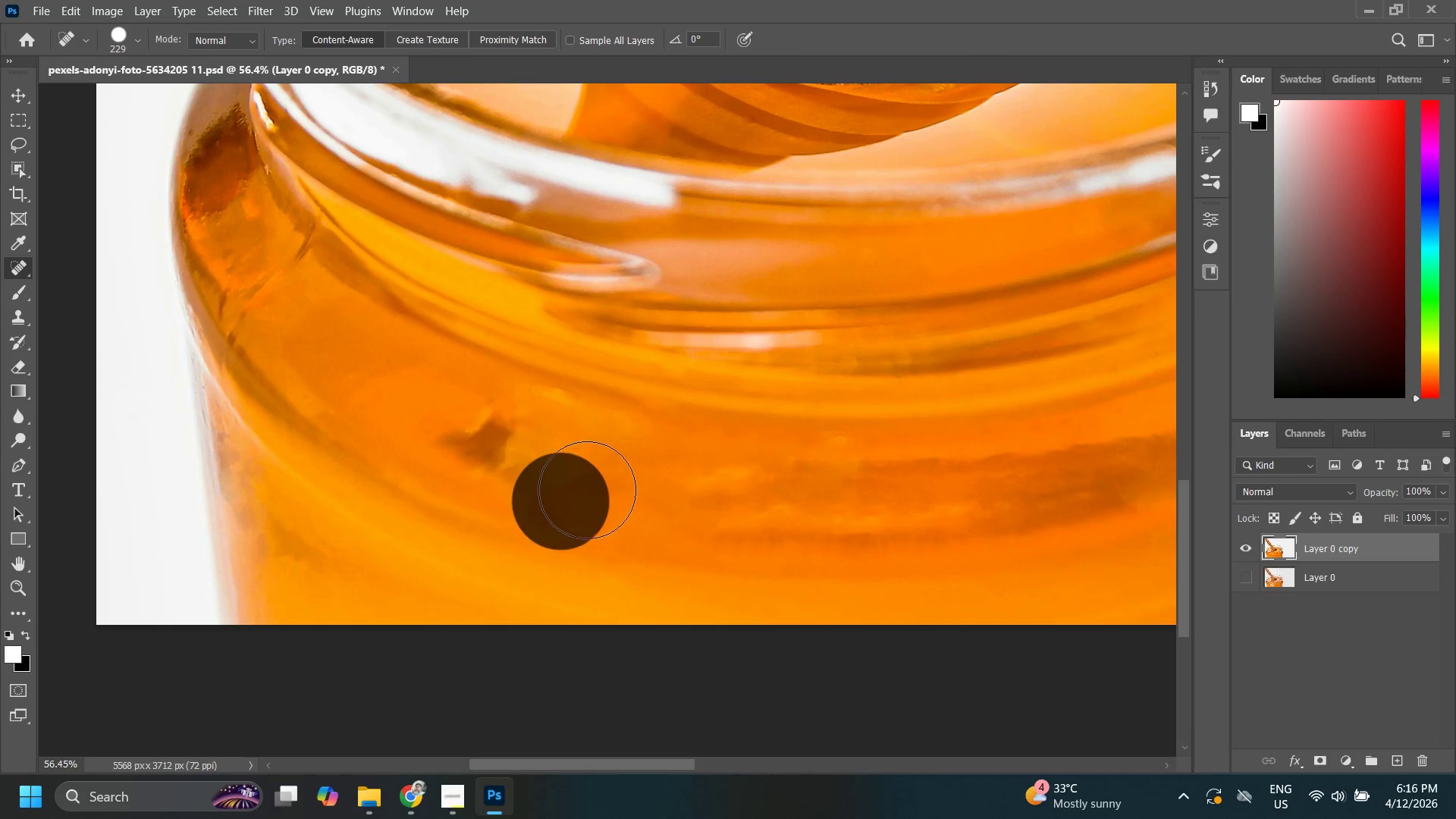 
left_click([586, 477])
 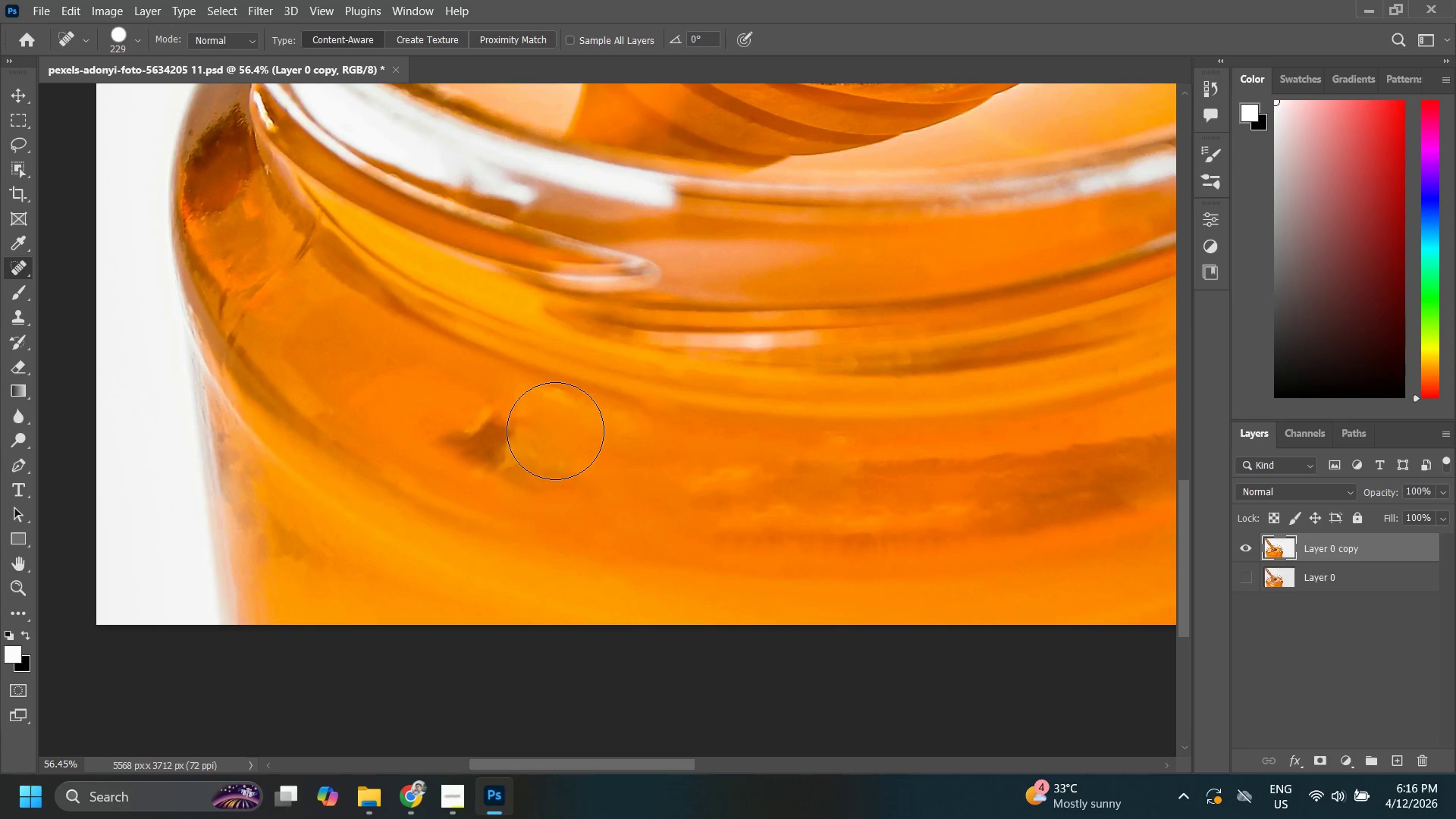 
left_click([555, 429])
 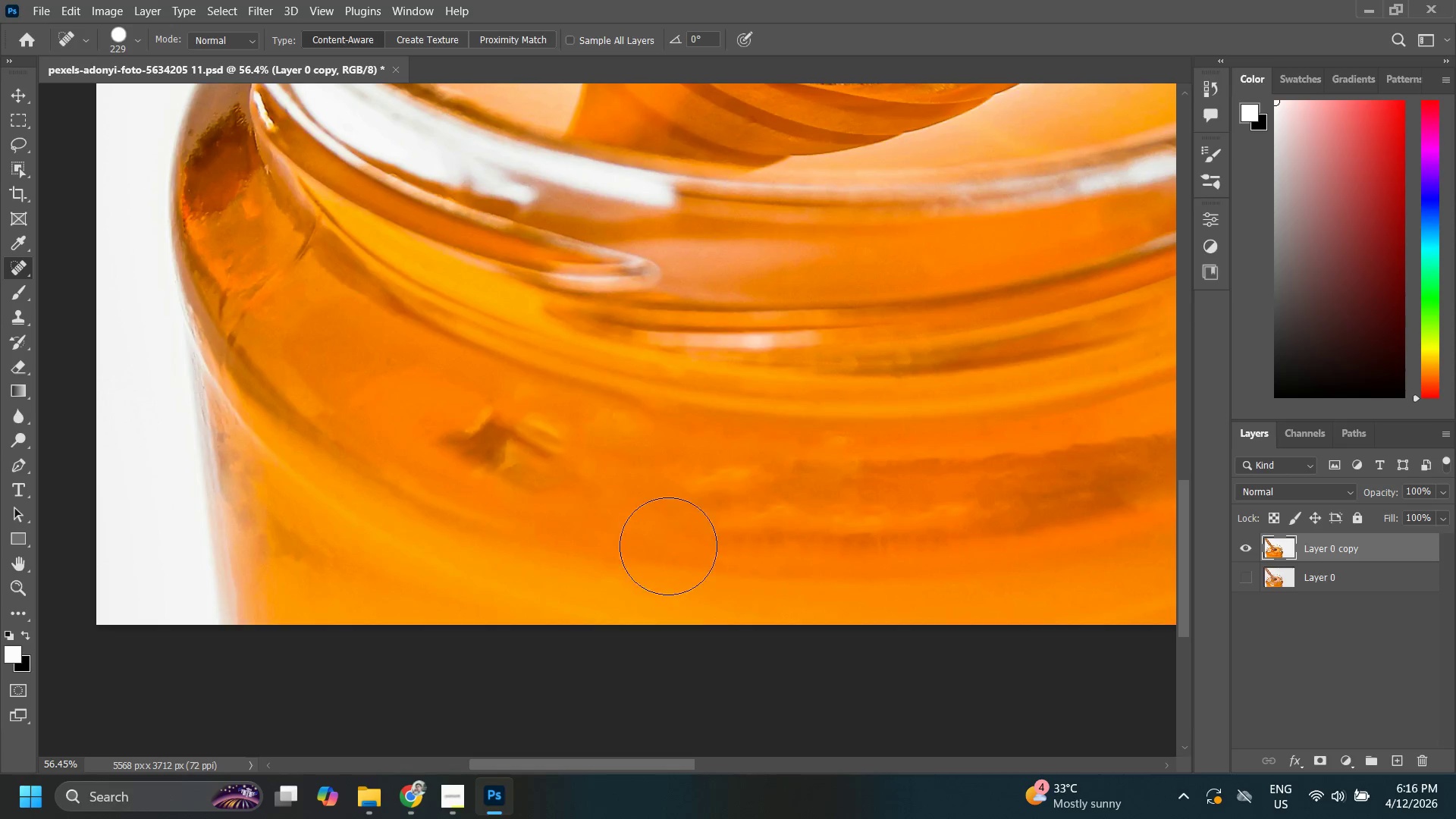 
type(zz)
 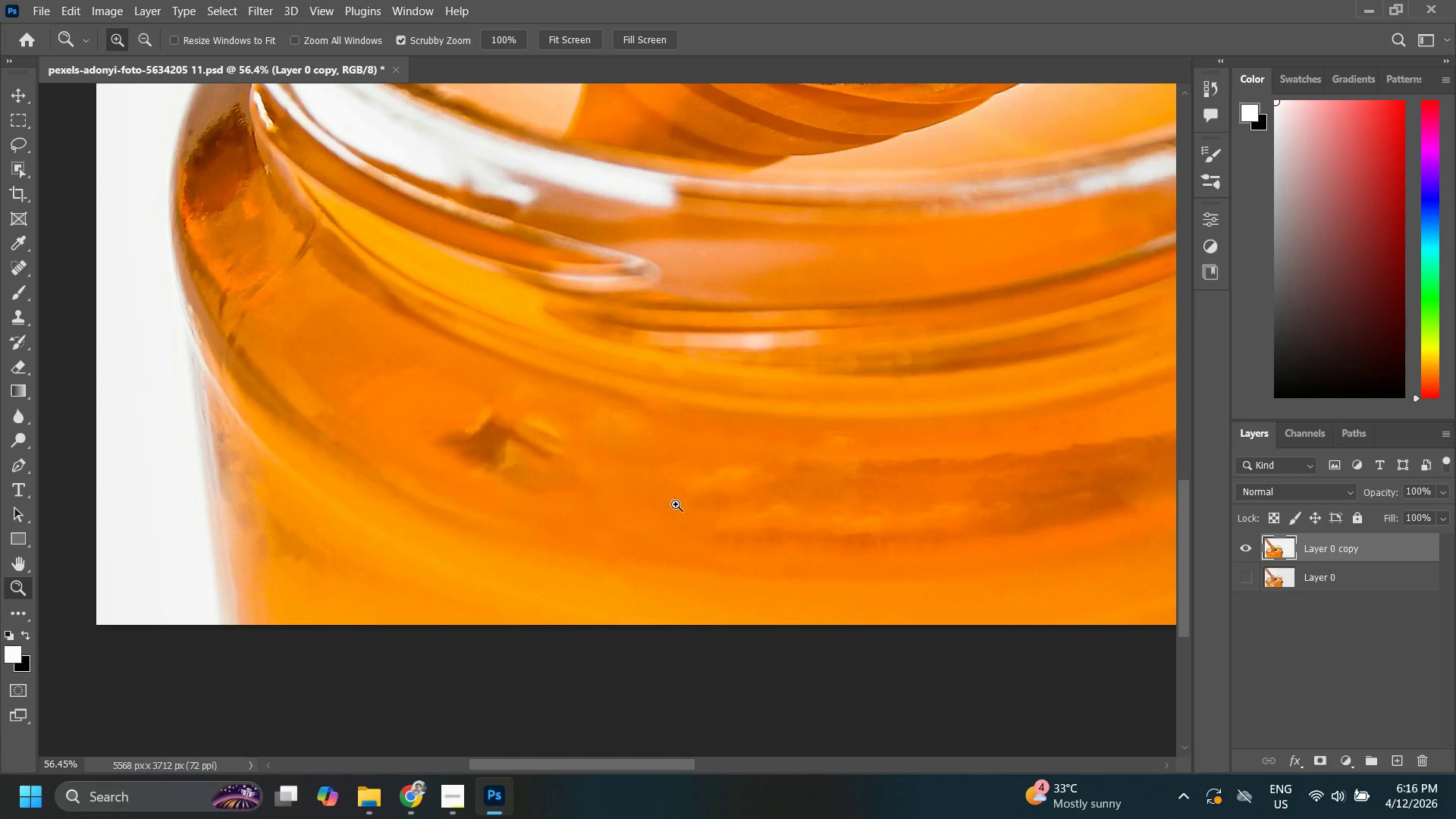 
left_click_drag(start_coordinate=[682, 504], to_coordinate=[614, 524])
 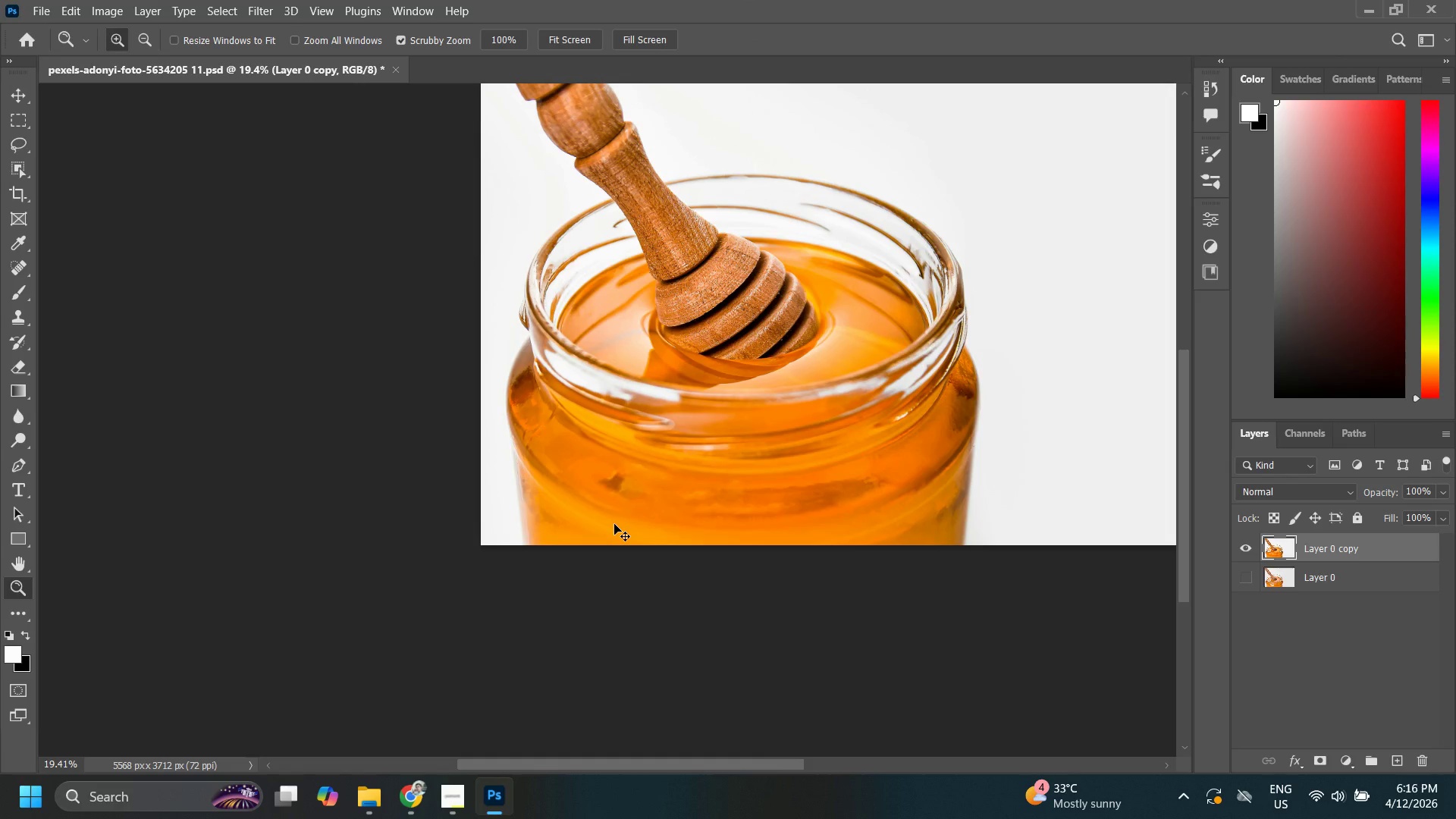 
key(Control+Z)
 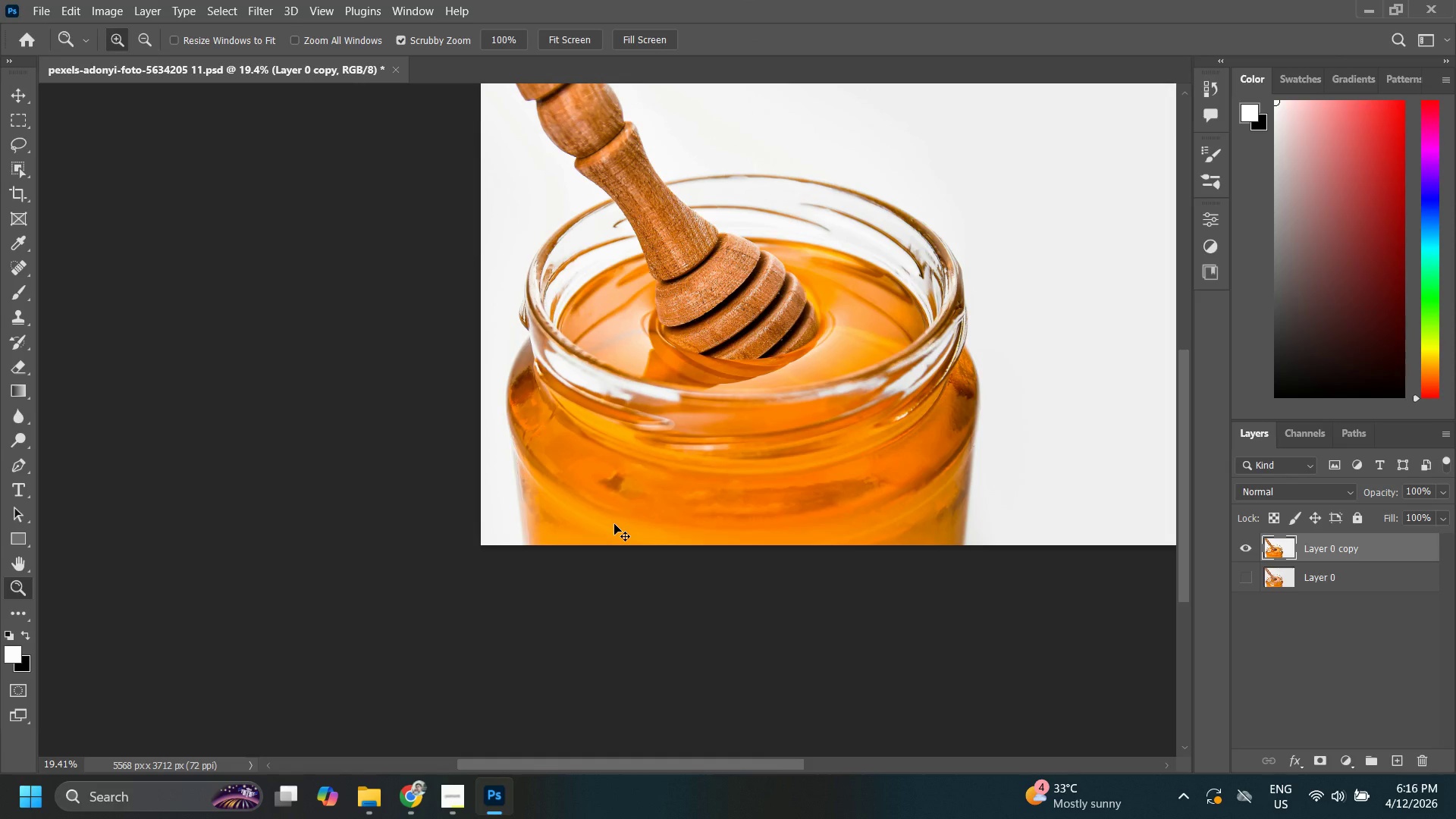 
key(Control+Z)
 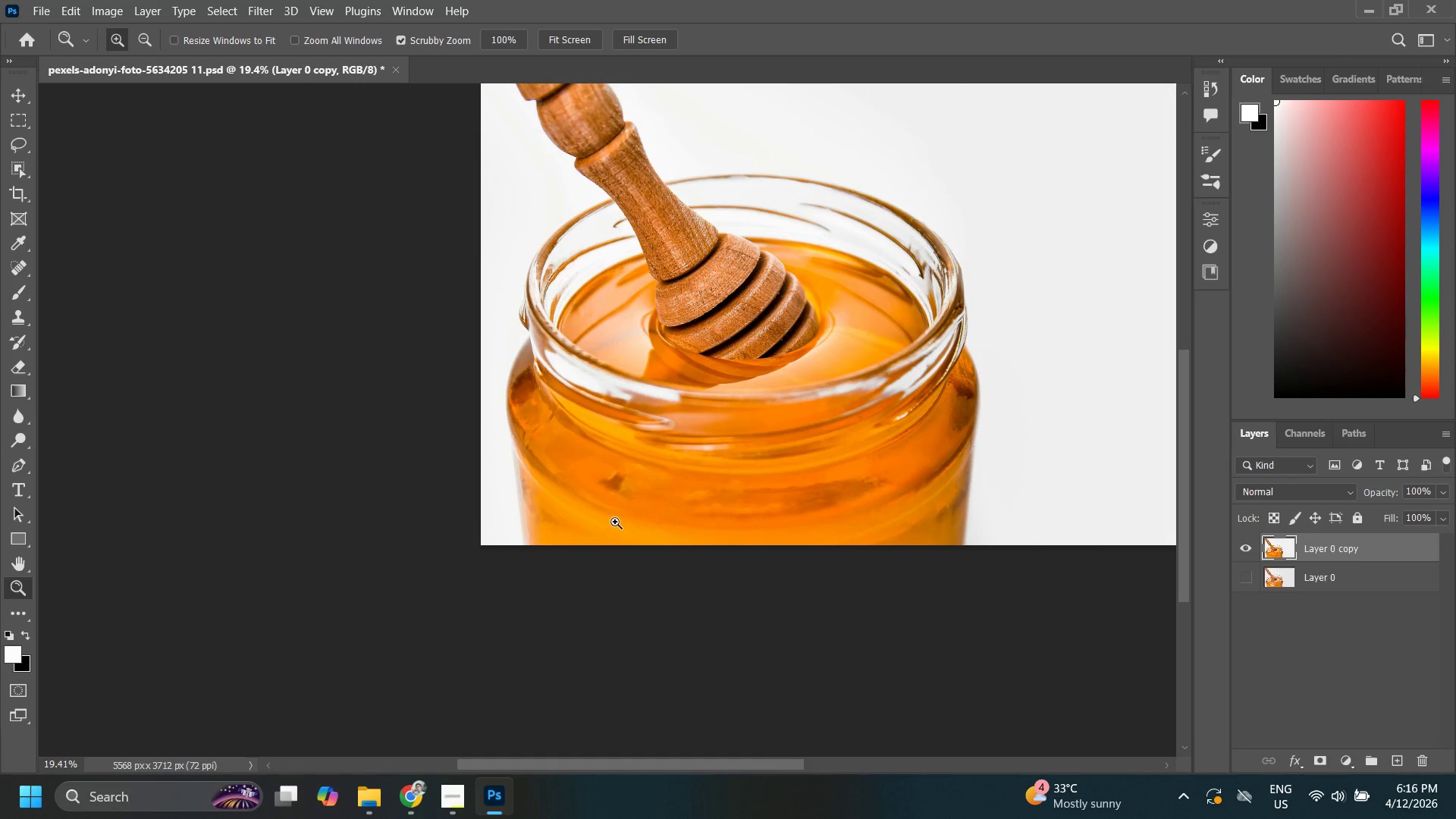 
key(Z)
 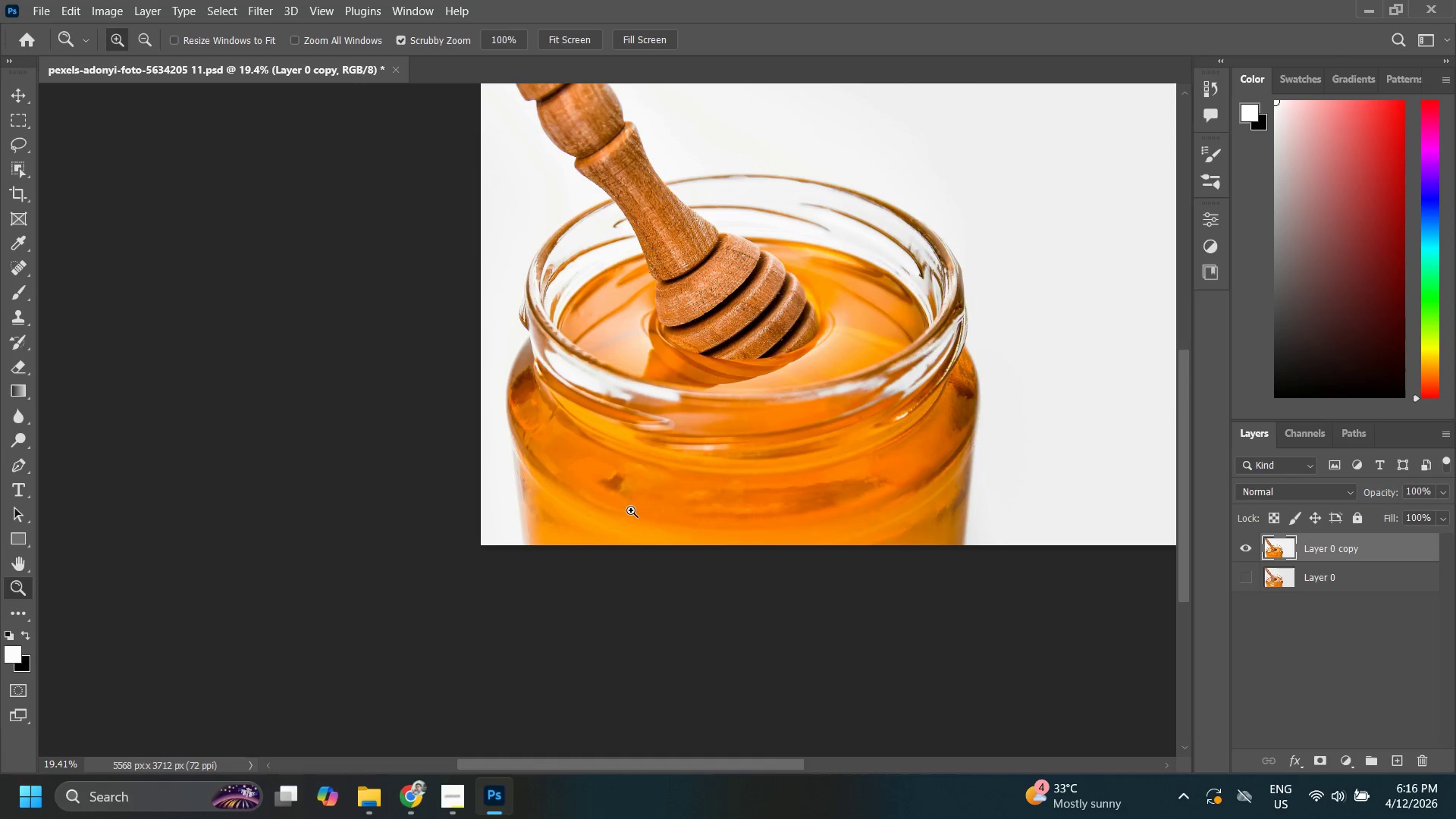 
key(Z)
 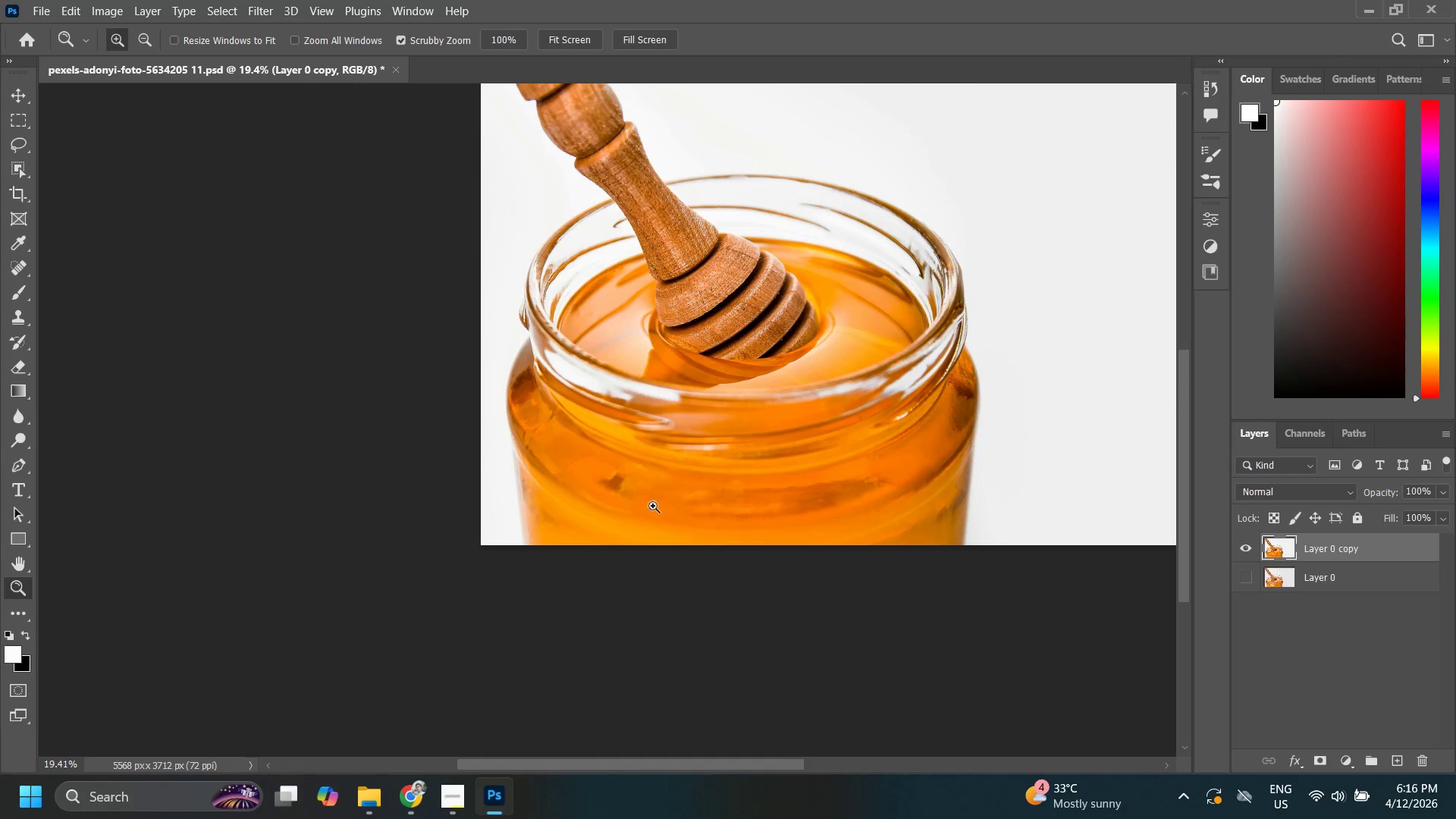 
left_click_drag(start_coordinate=[646, 506], to_coordinate=[690, 506])
 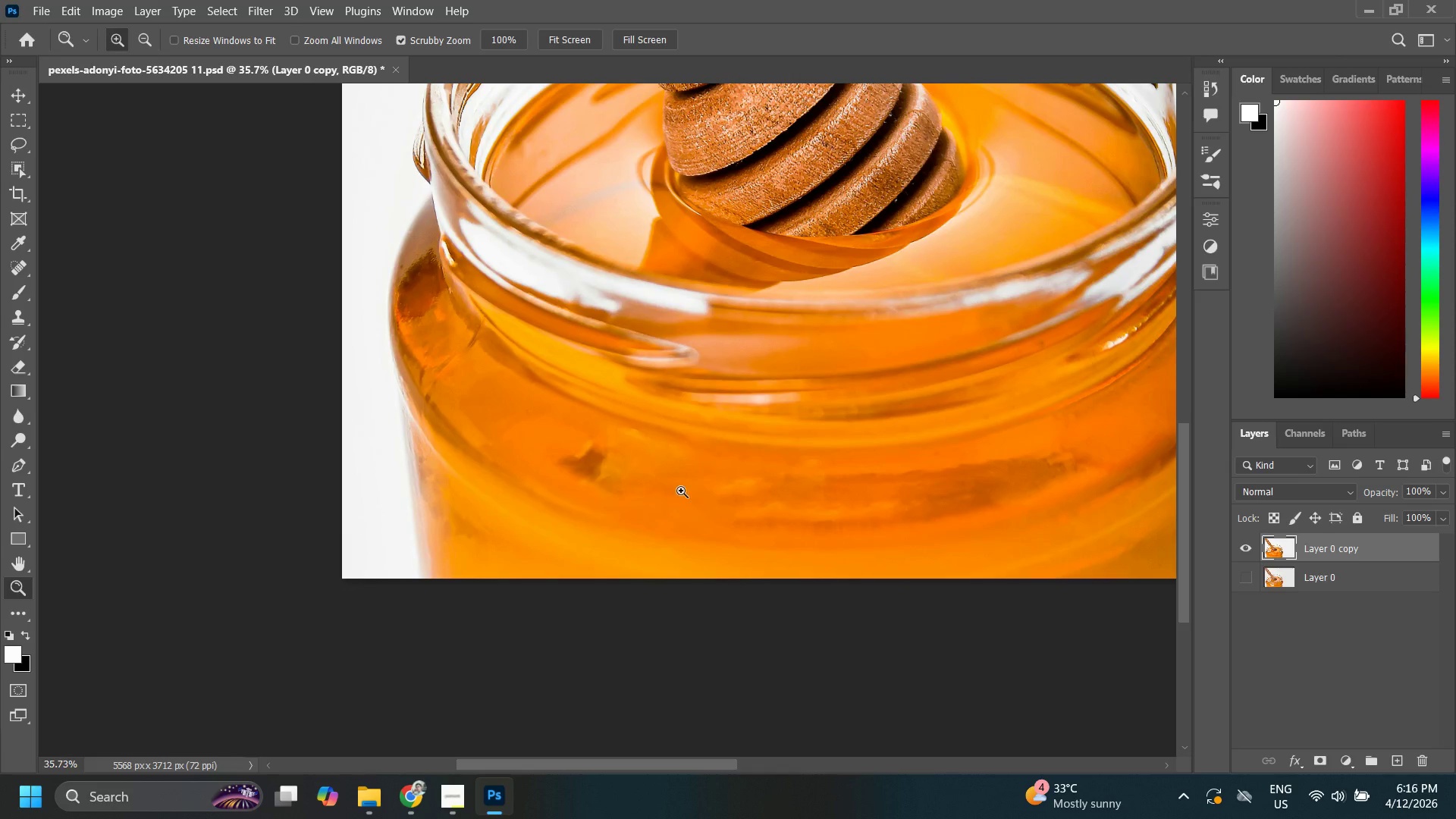 
left_click_drag(start_coordinate=[681, 491], to_coordinate=[727, 497])
 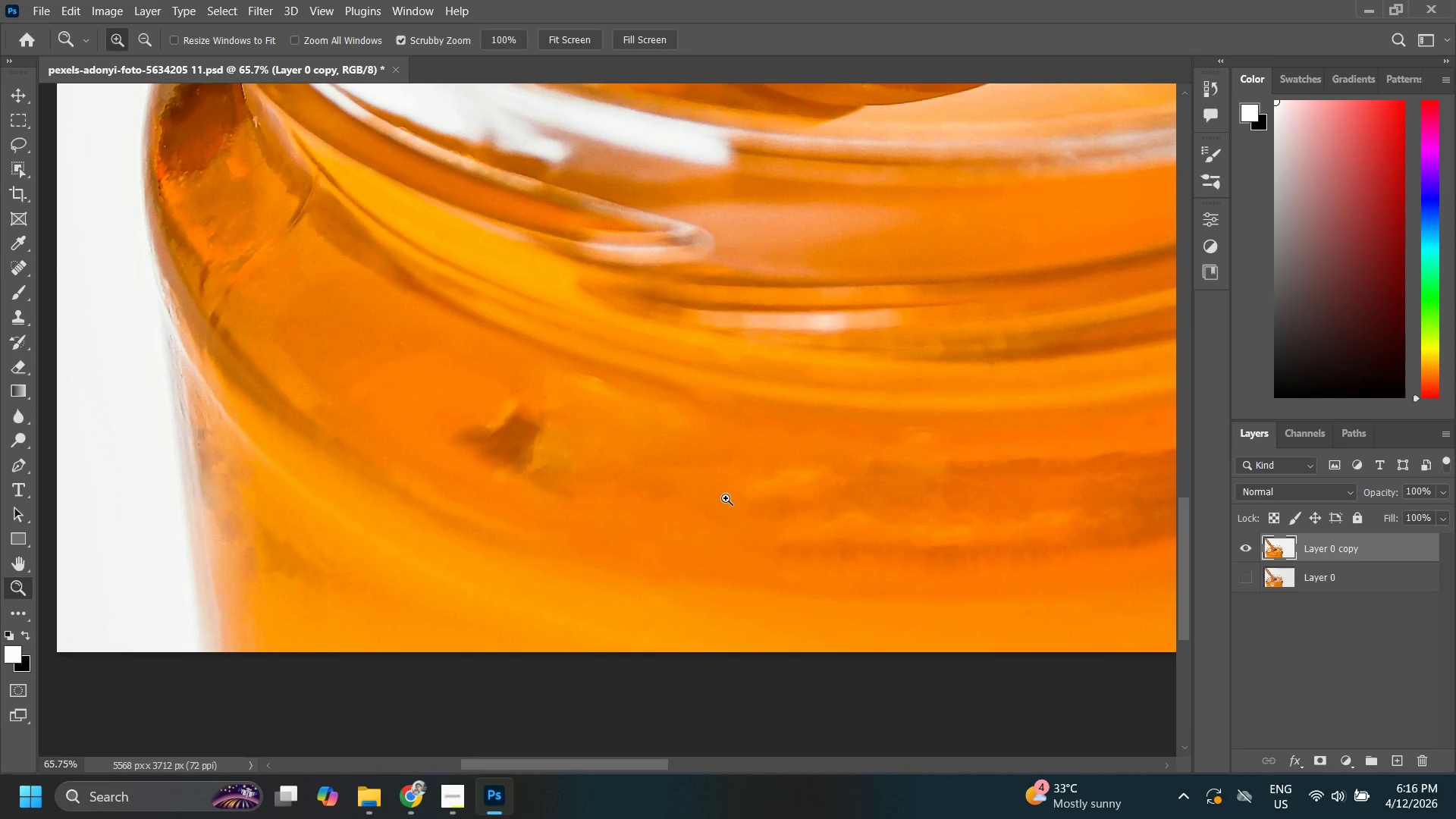 
key(J)
 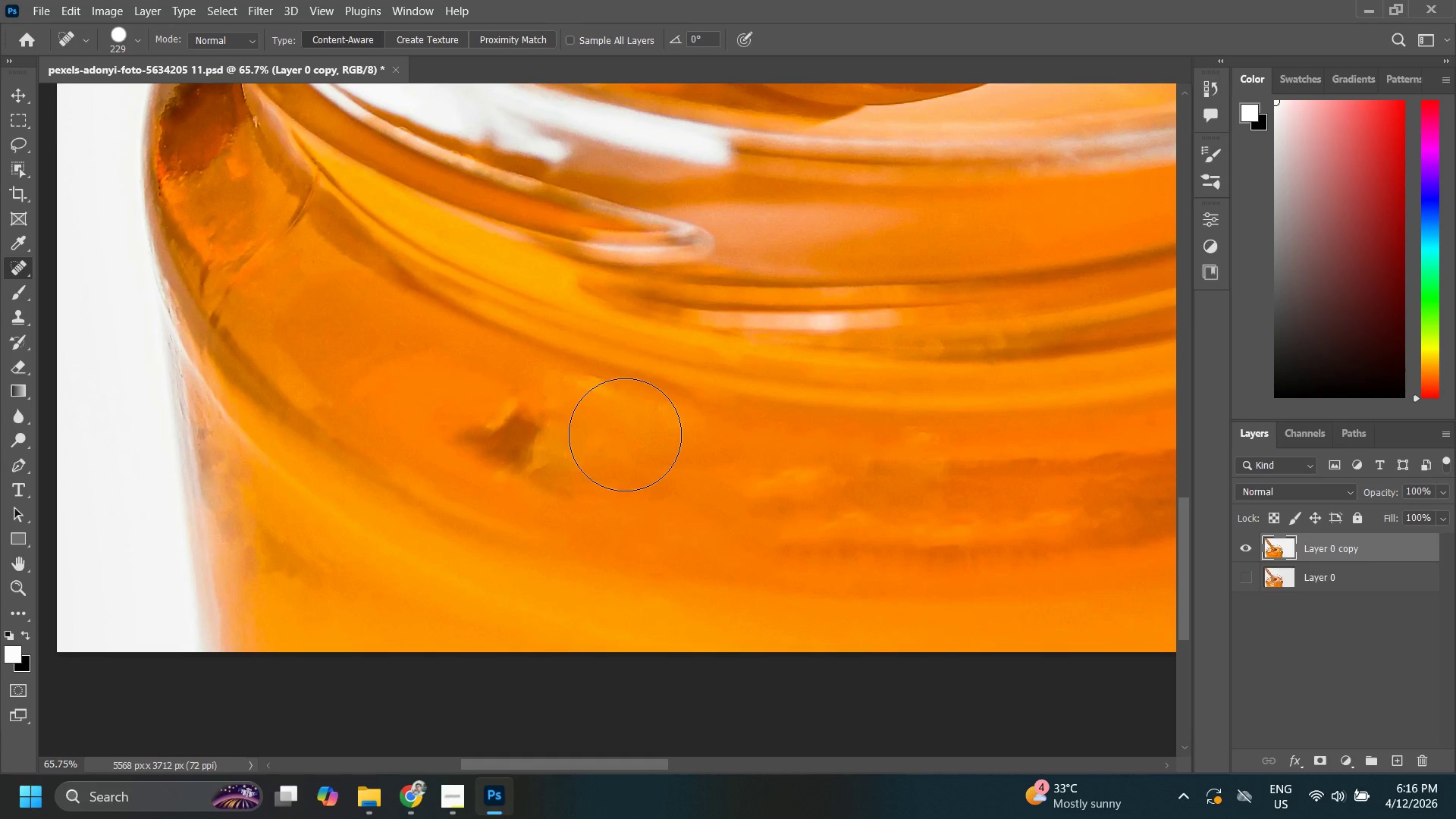 
hold_key(key=AltLeft, duration=0.59)
 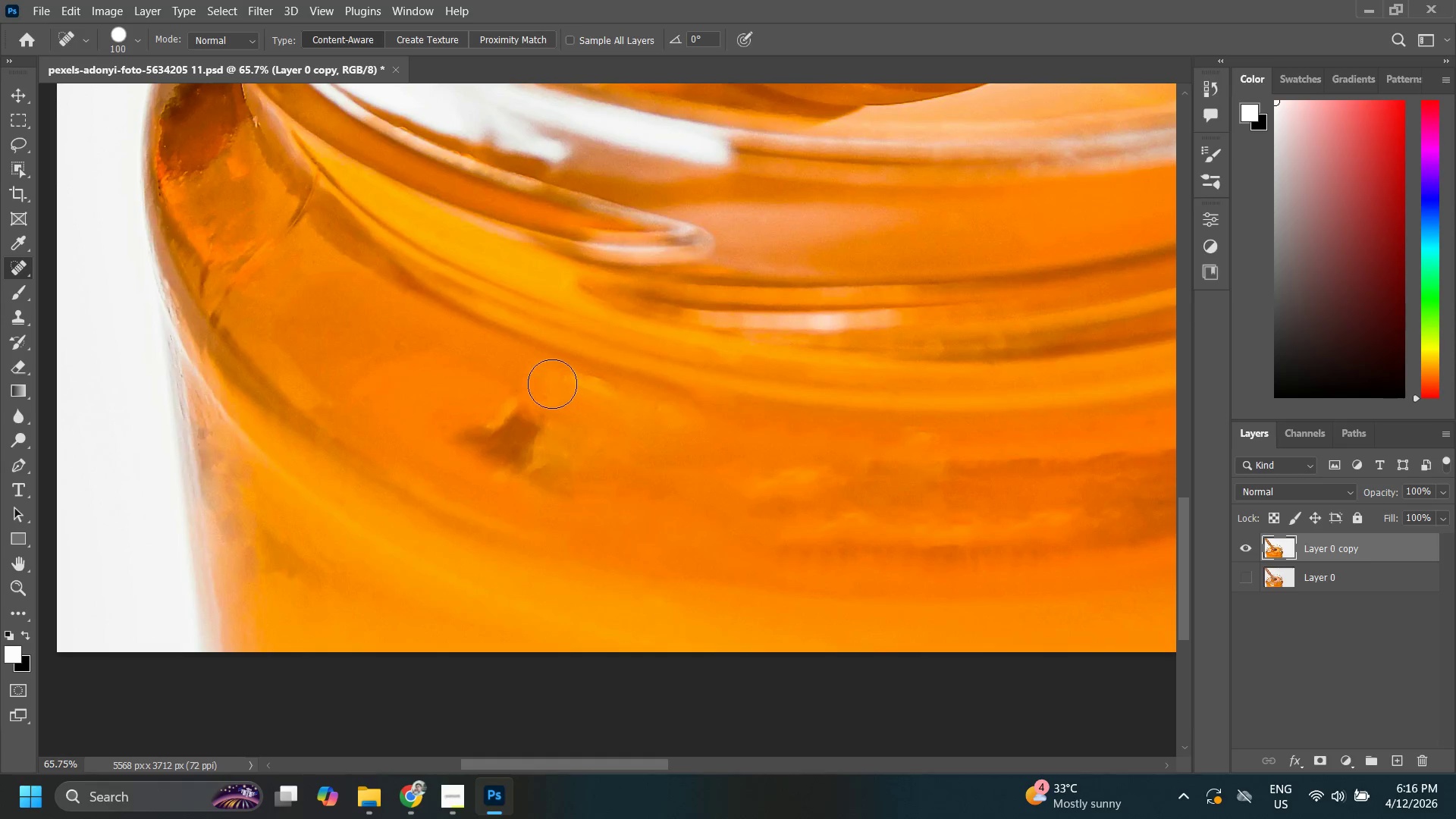 
left_click([551, 381])
 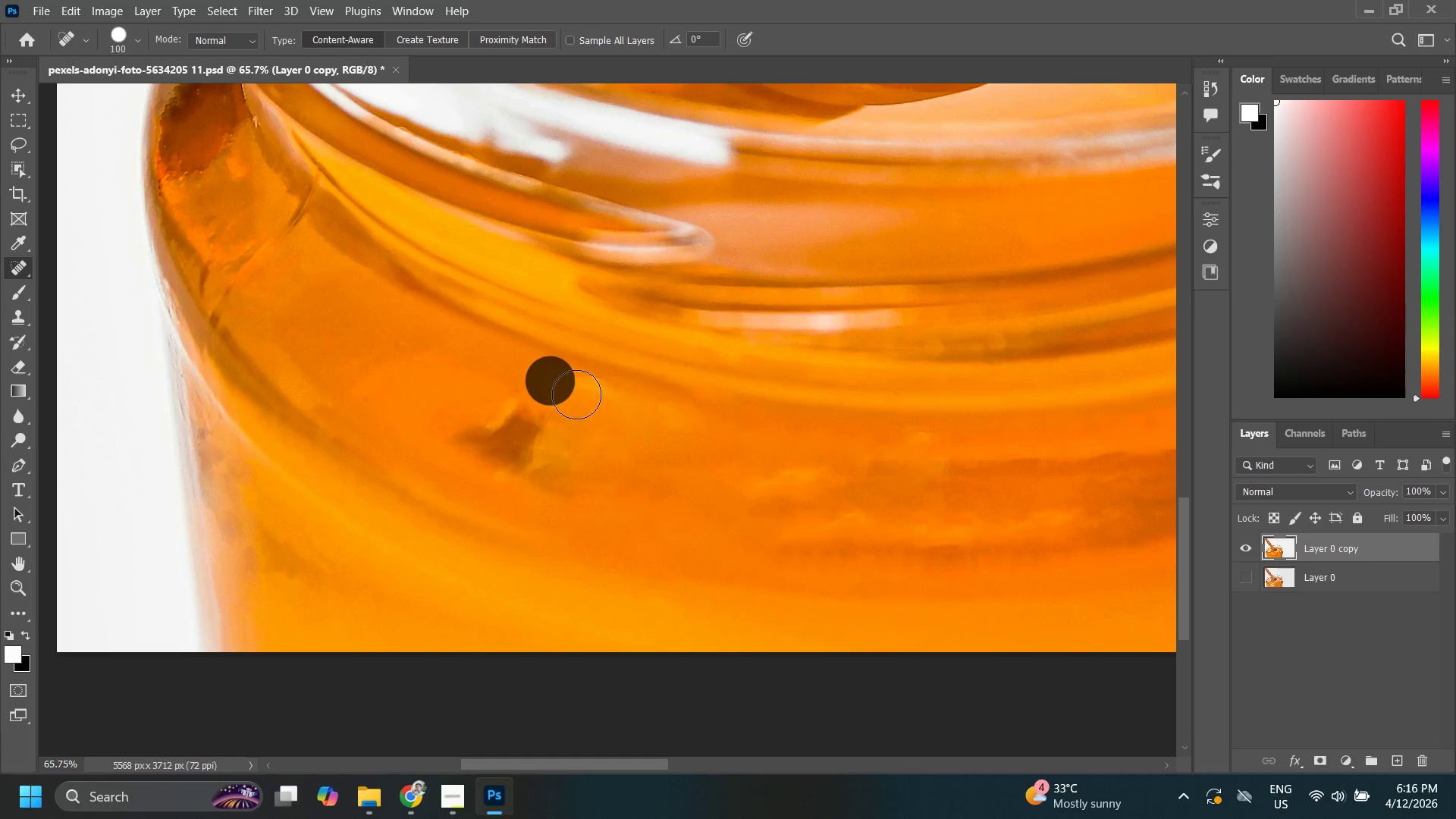 
hold_key(key=ShiftLeft, duration=0.59)
 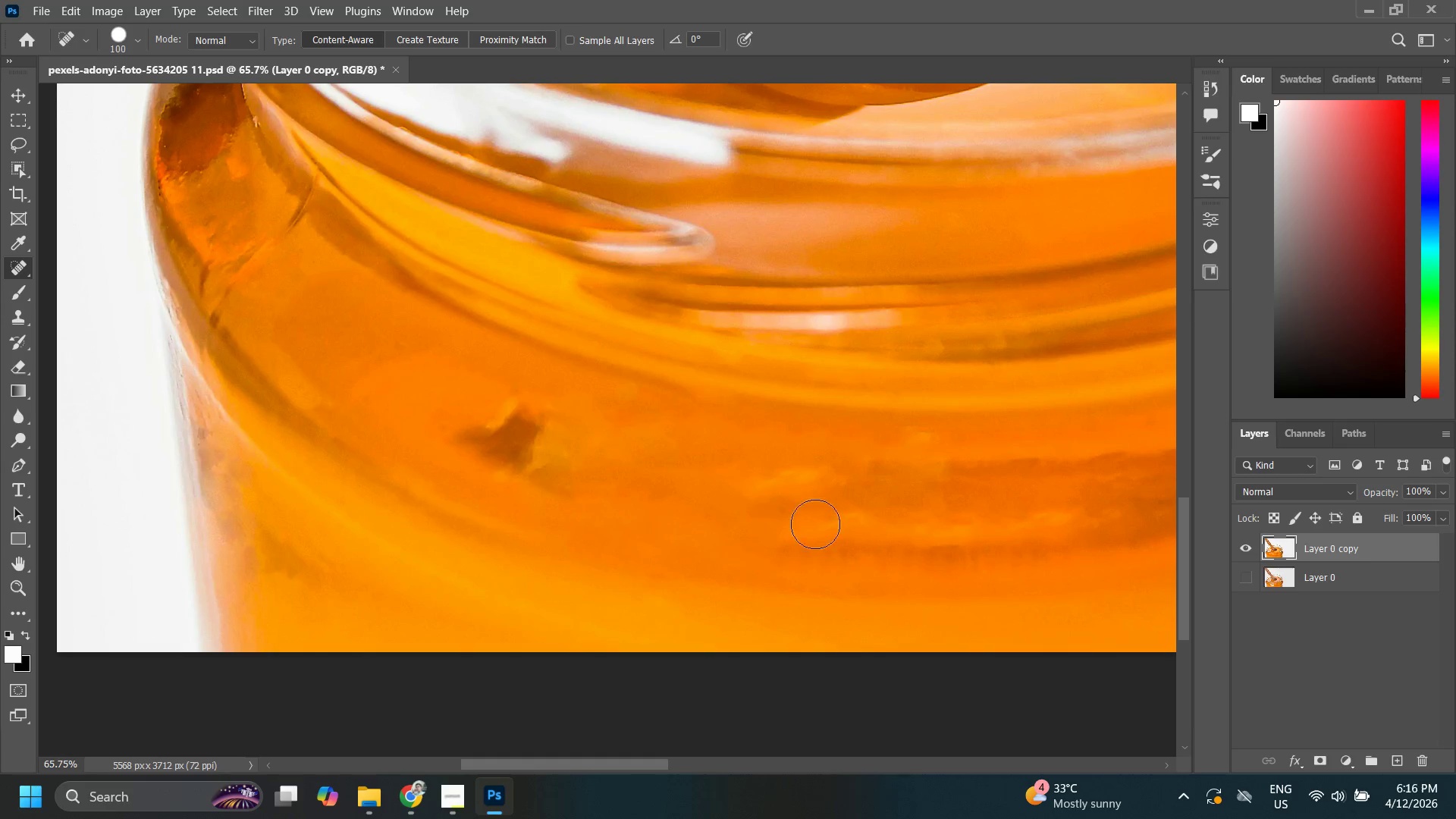 
type(zz zjl)
 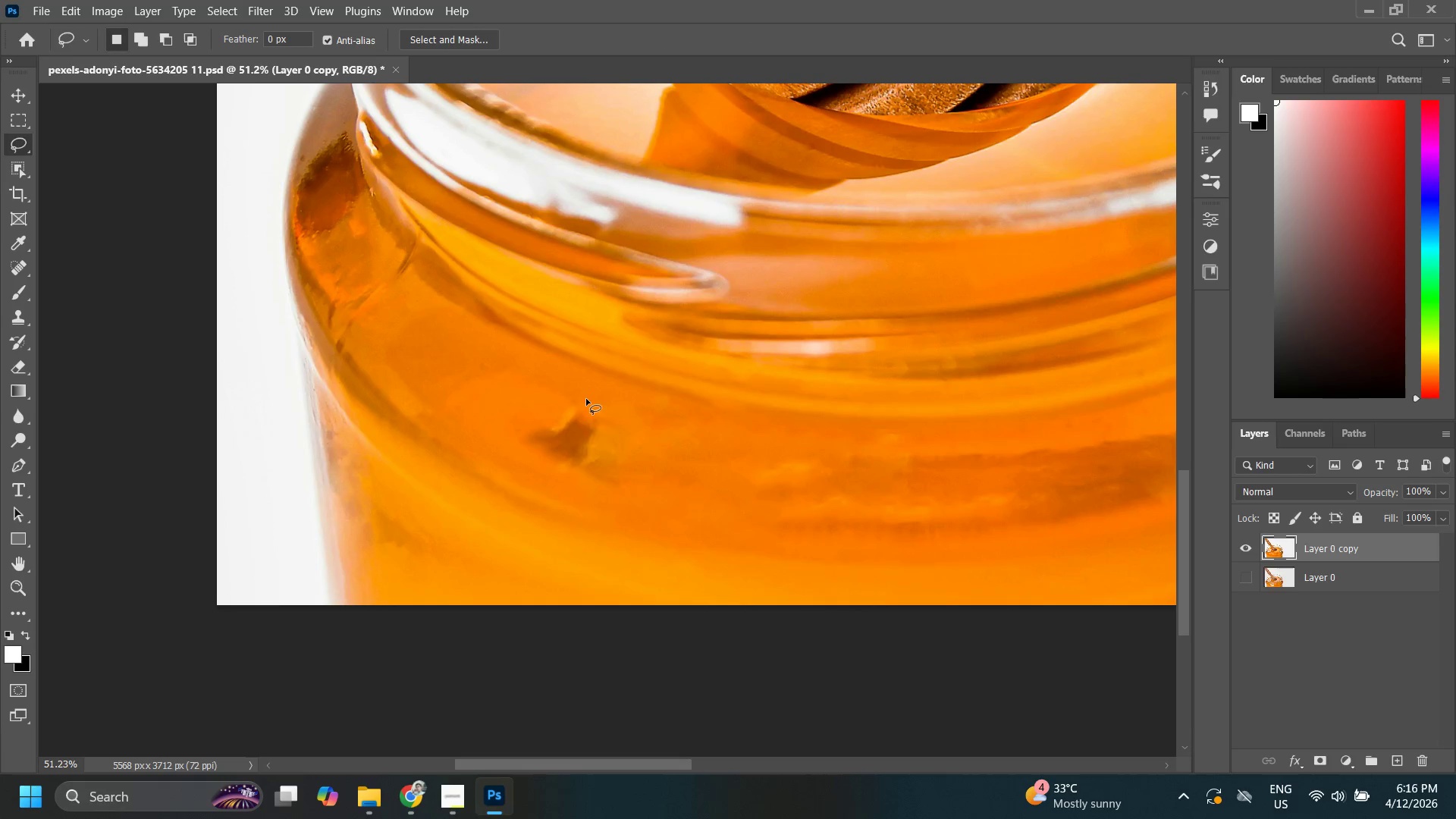 
left_click_drag(start_coordinate=[780, 483], to_coordinate=[726, 507])
 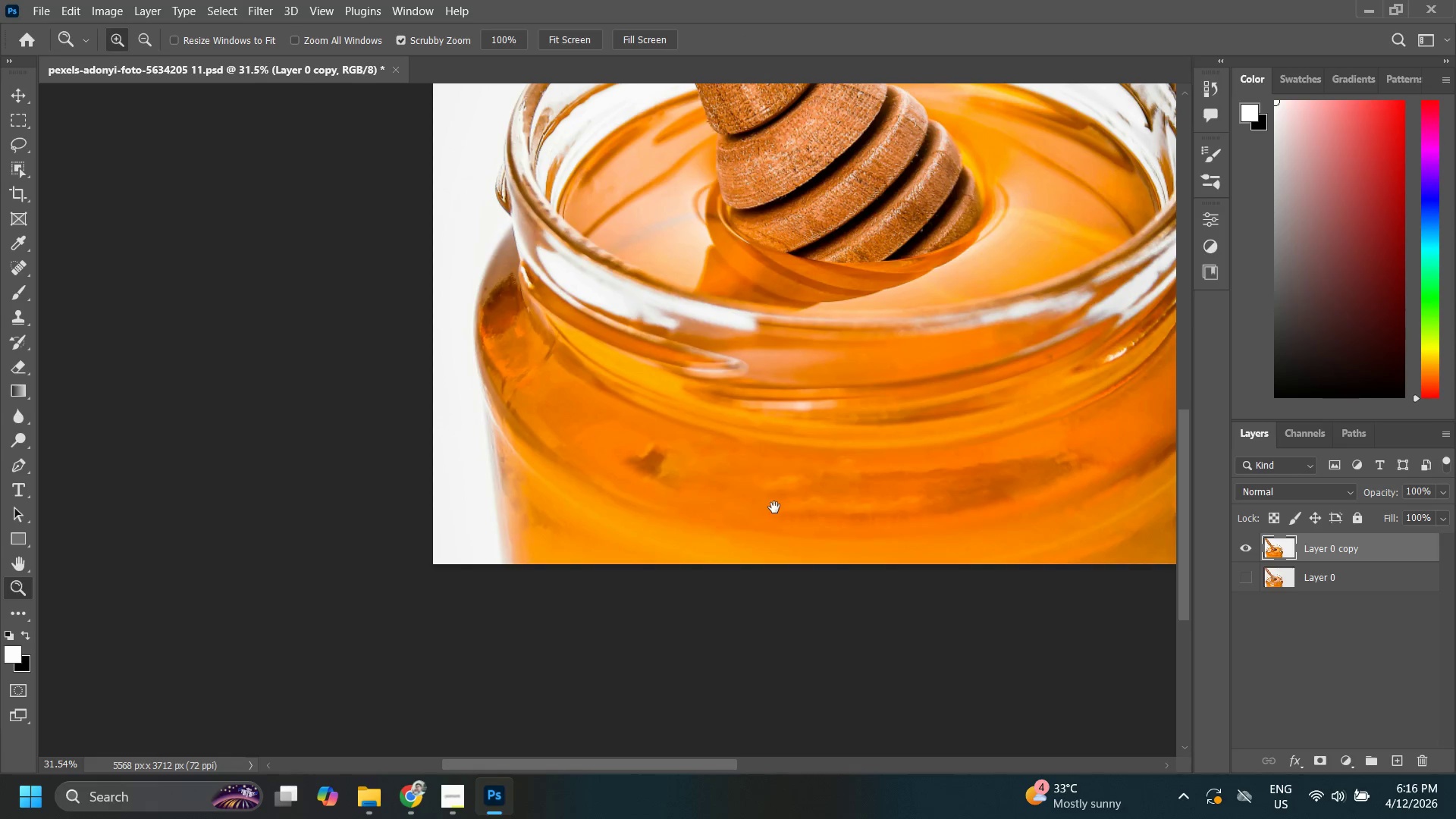 
left_click_drag(start_coordinate=[774, 507], to_coordinate=[758, 508])
 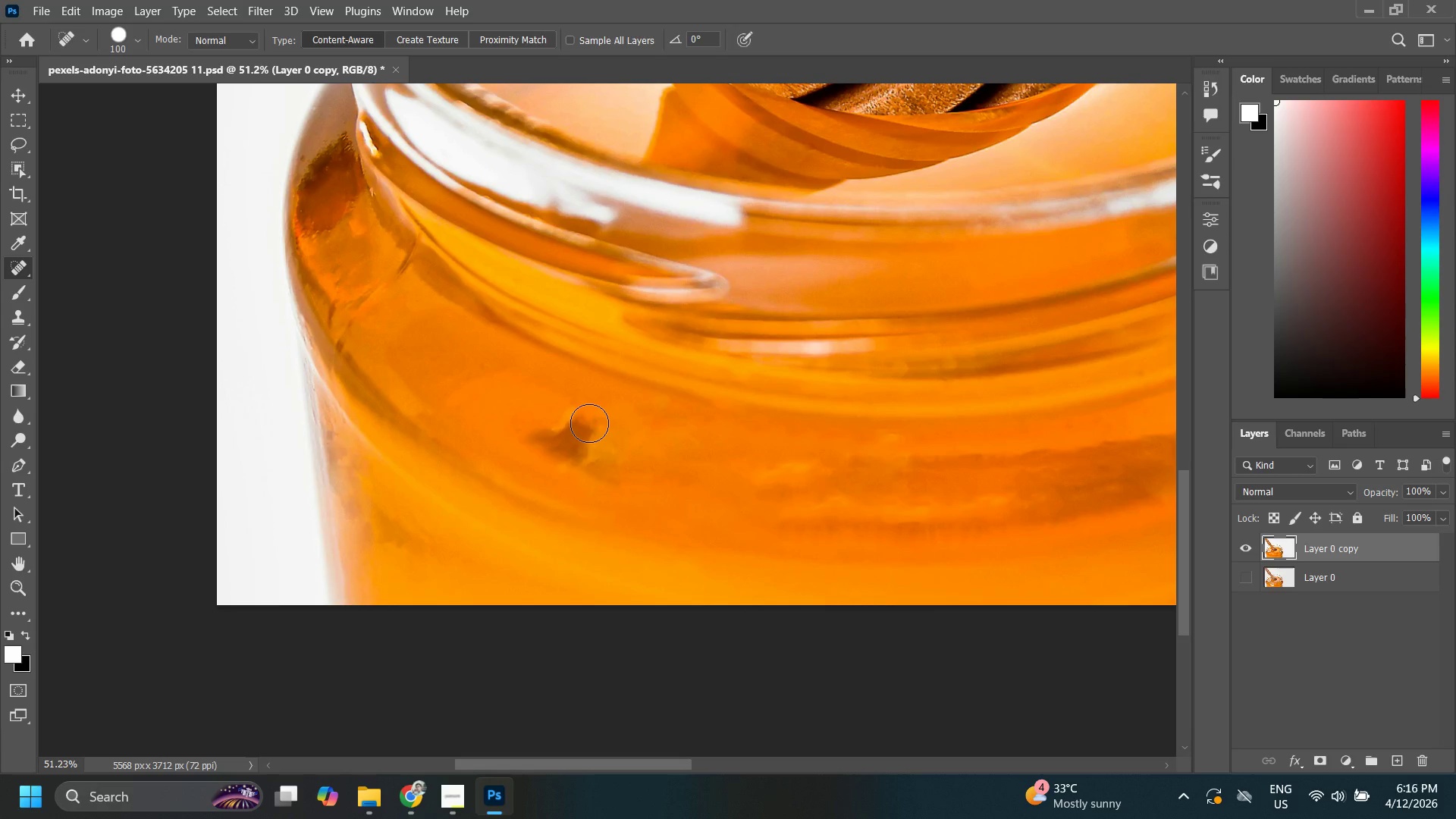 
left_click_drag(start_coordinate=[579, 395], to_coordinate=[563, 392])
 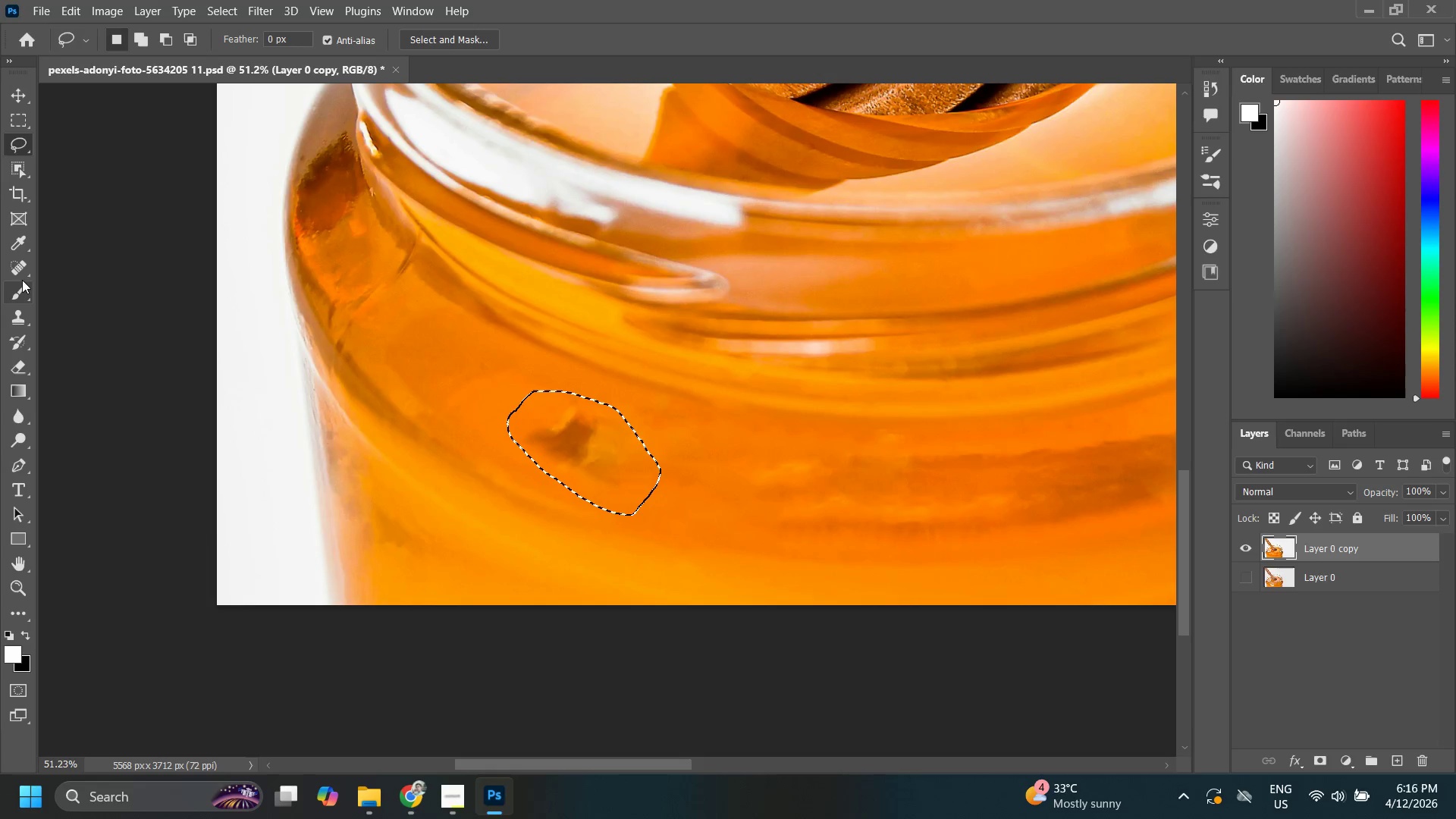 
right_click([23, 272])
 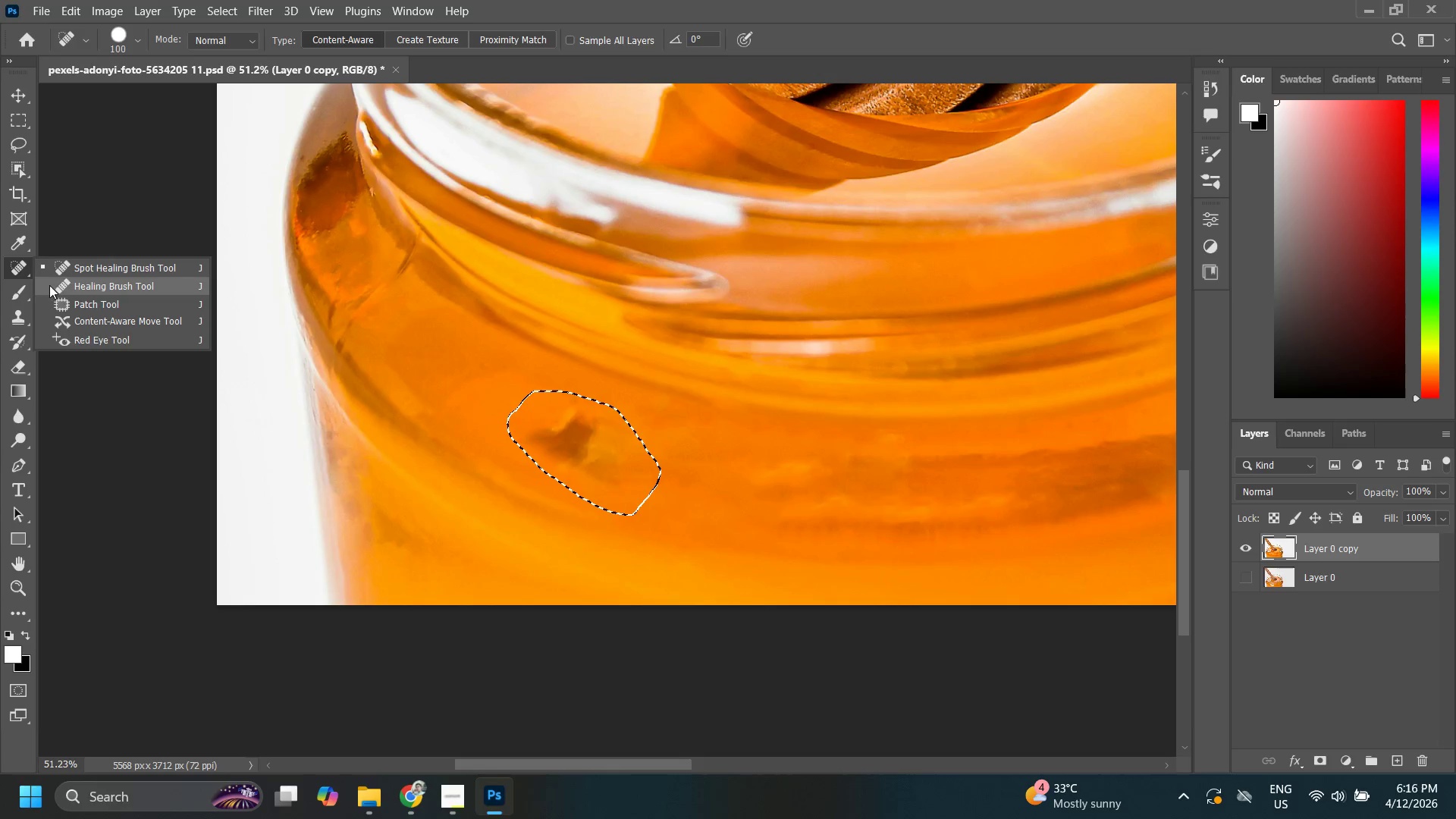 
left_click([59, 303])
 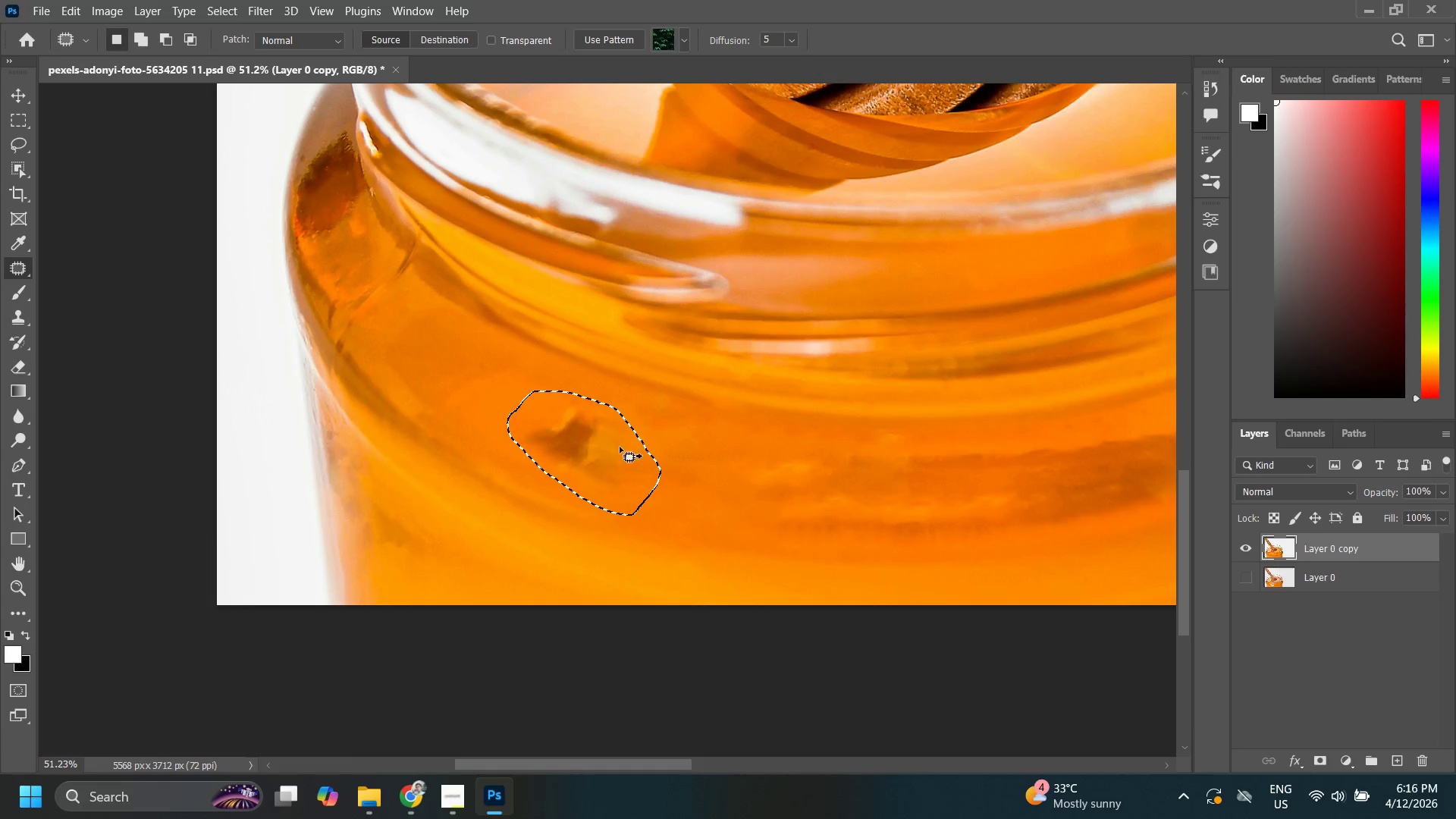 
left_click_drag(start_coordinate=[596, 433], to_coordinate=[745, 479])
 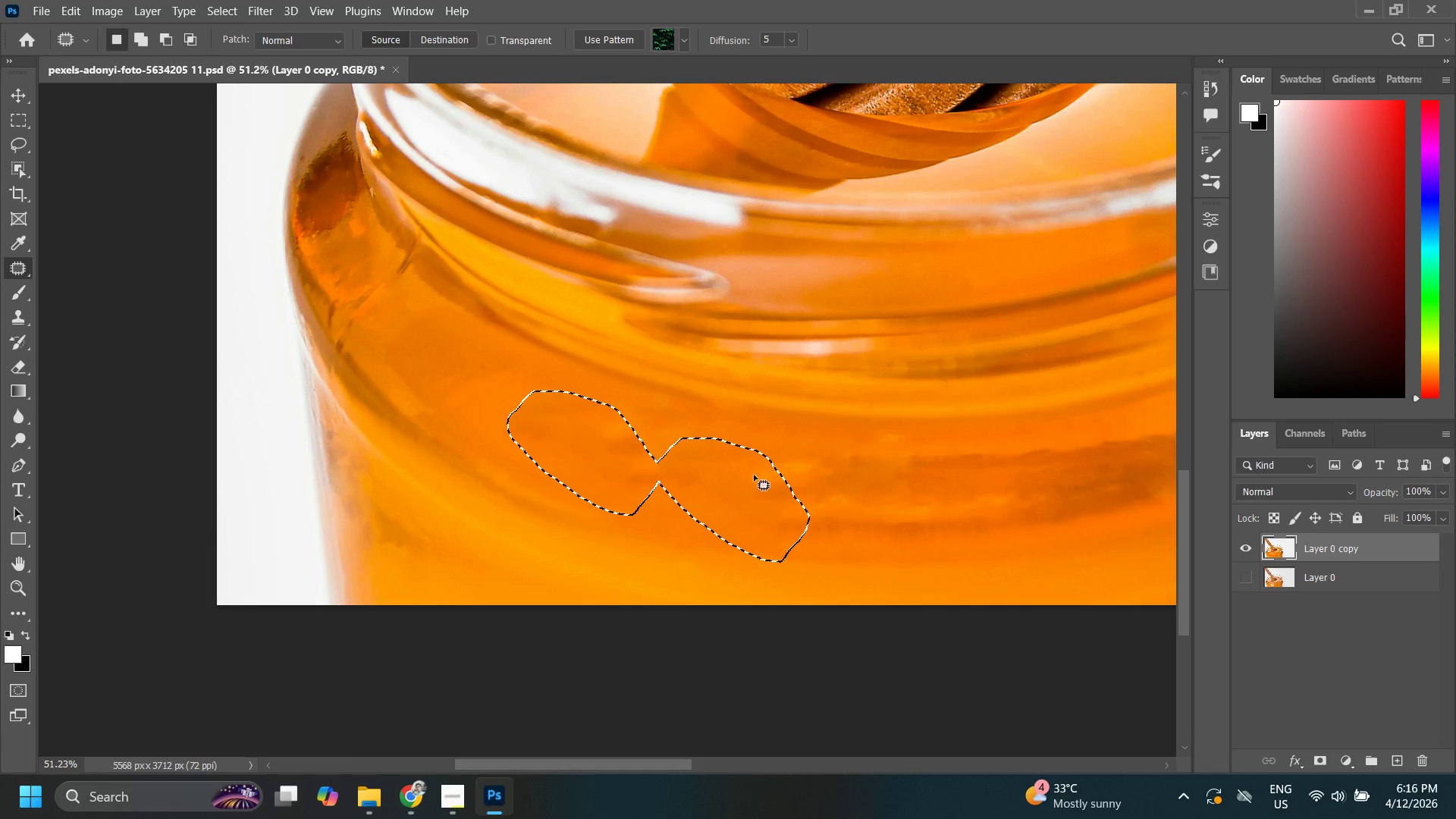 
key(Control+D)
 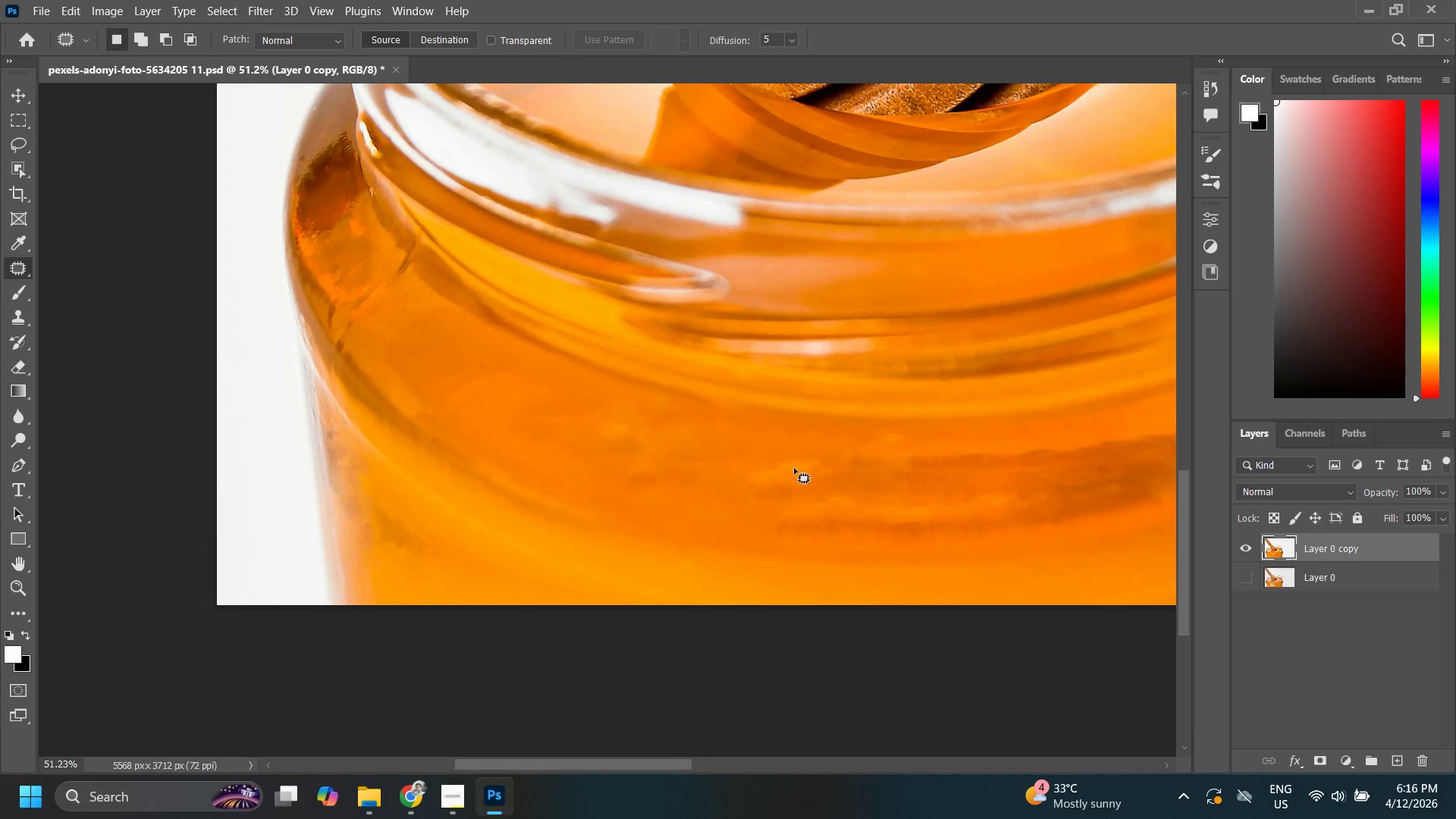 
type(zz)
 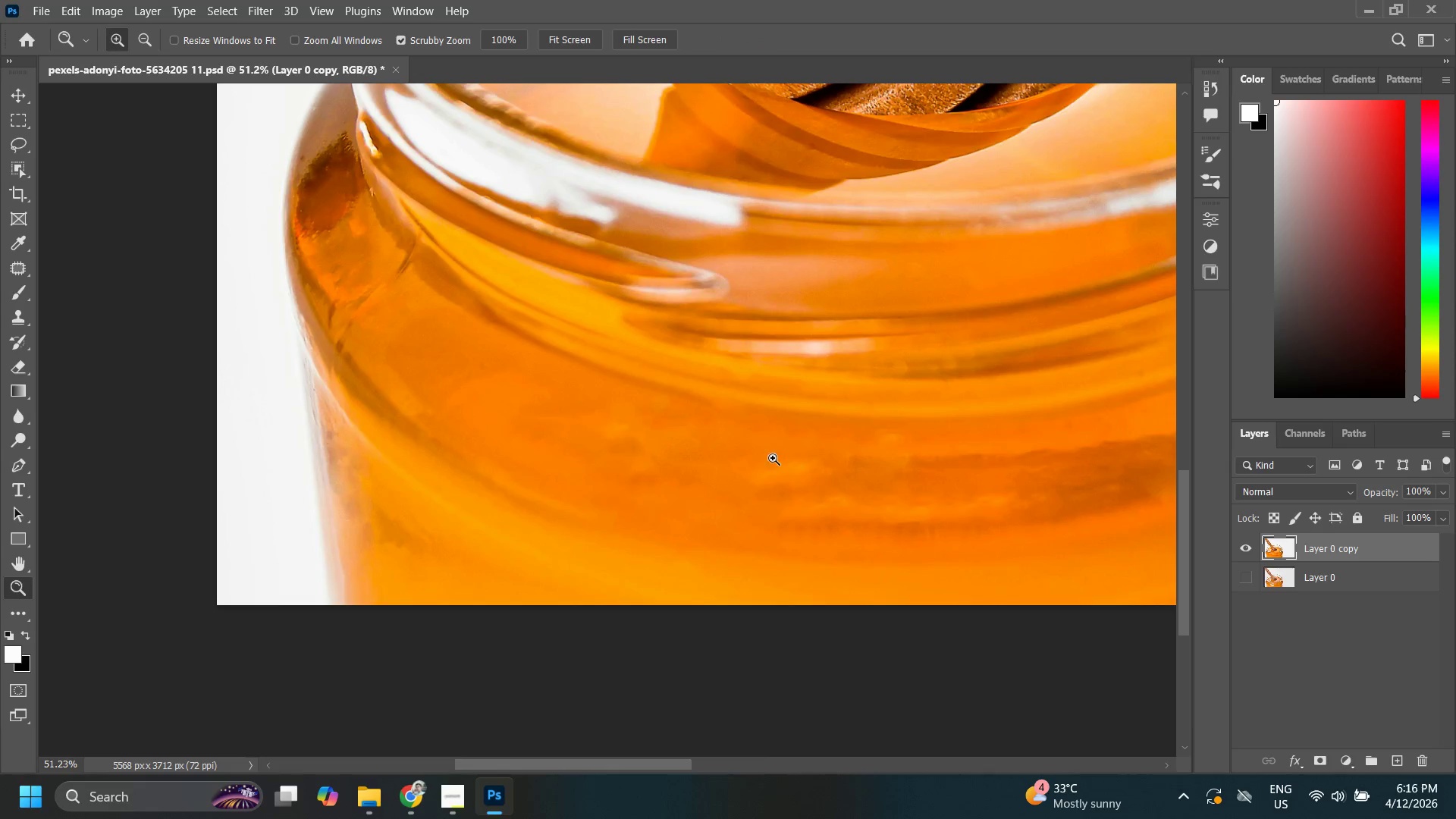 
left_click_drag(start_coordinate=[774, 458], to_coordinate=[708, 487])
 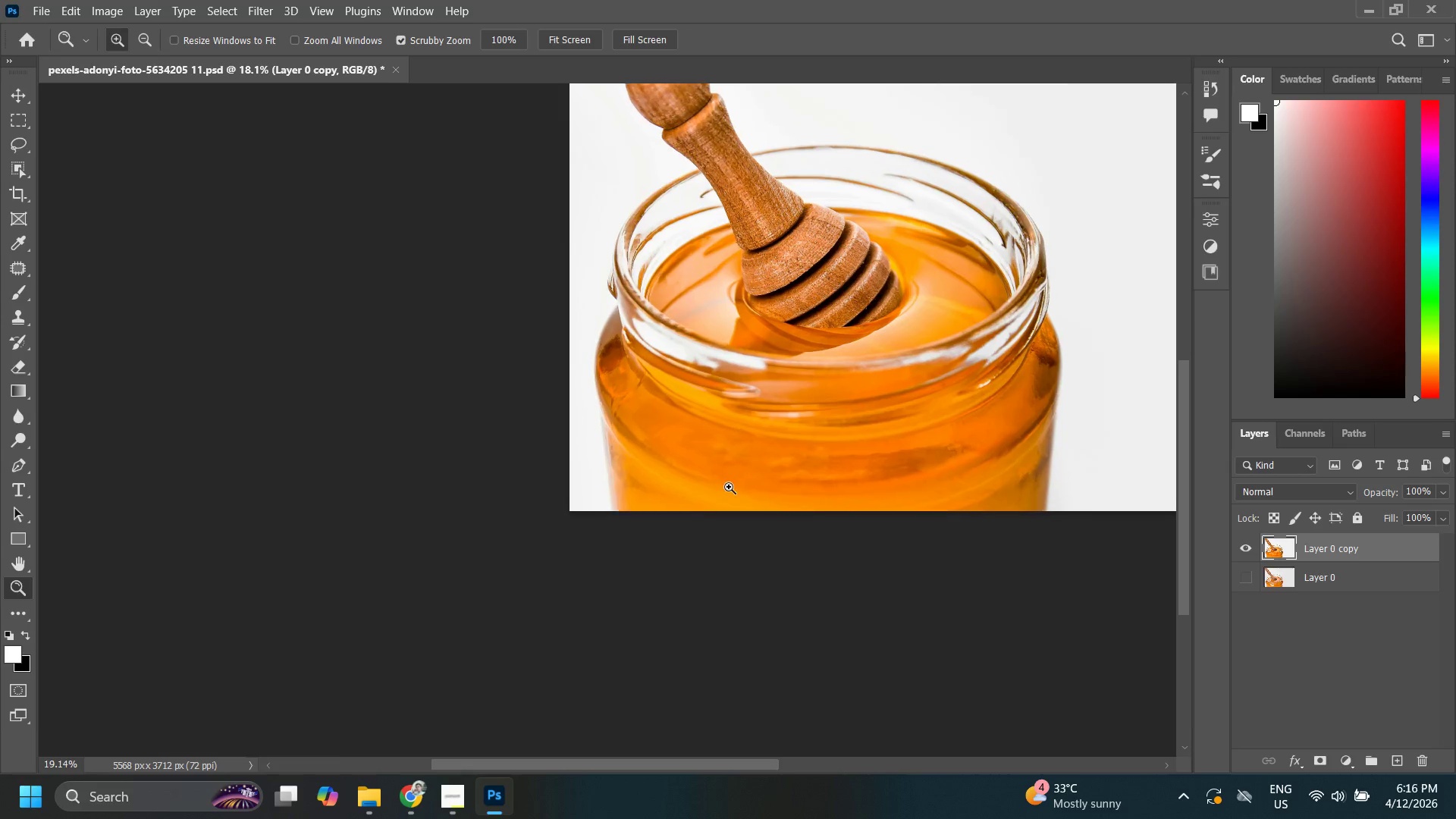 
left_click_drag(start_coordinate=[708, 487], to_coordinate=[774, 490])
 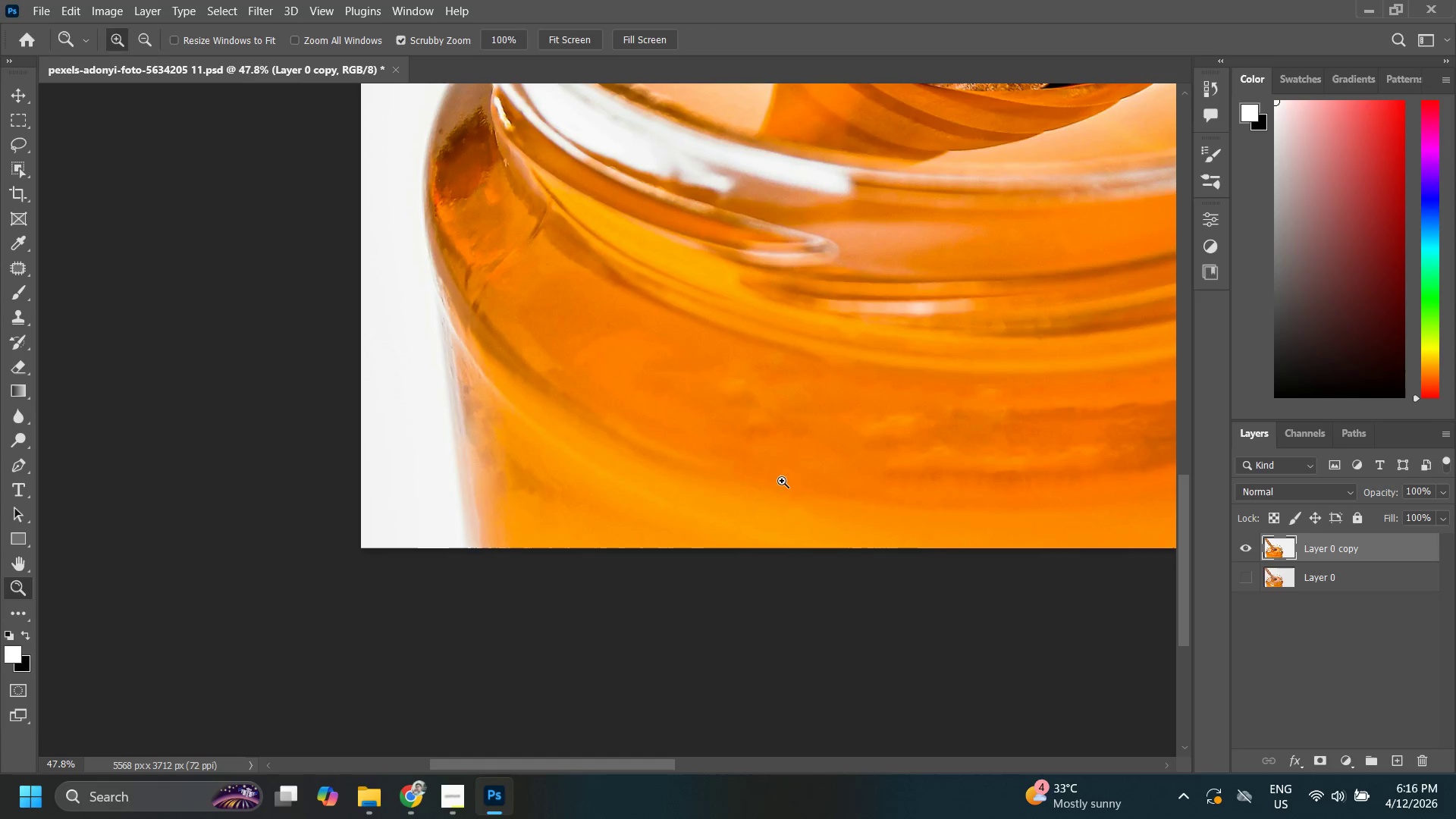 
hold_key(key=Space, duration=0.97)
 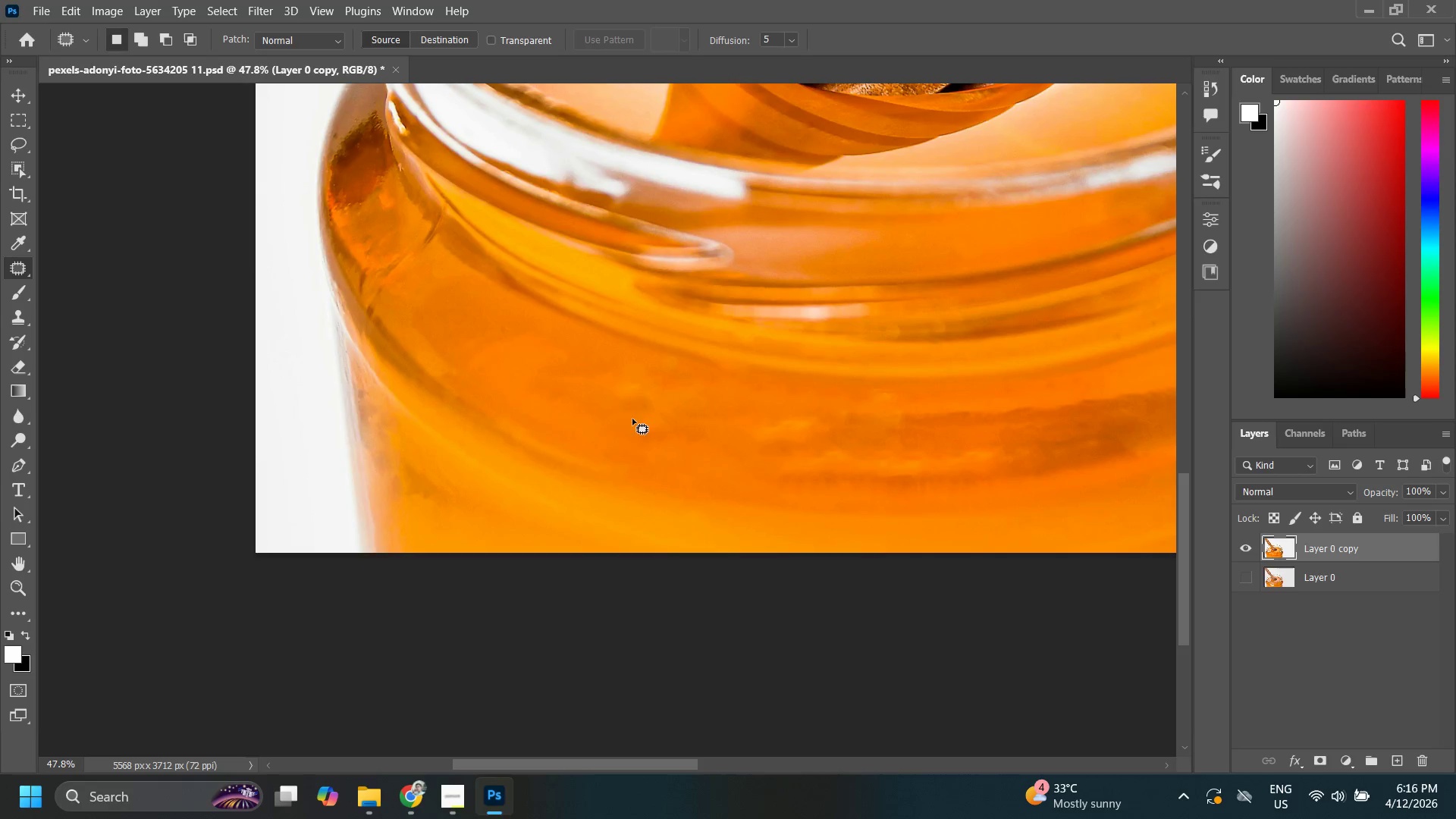 
left_click_drag(start_coordinate=[781, 469], to_coordinate=[676, 474])
 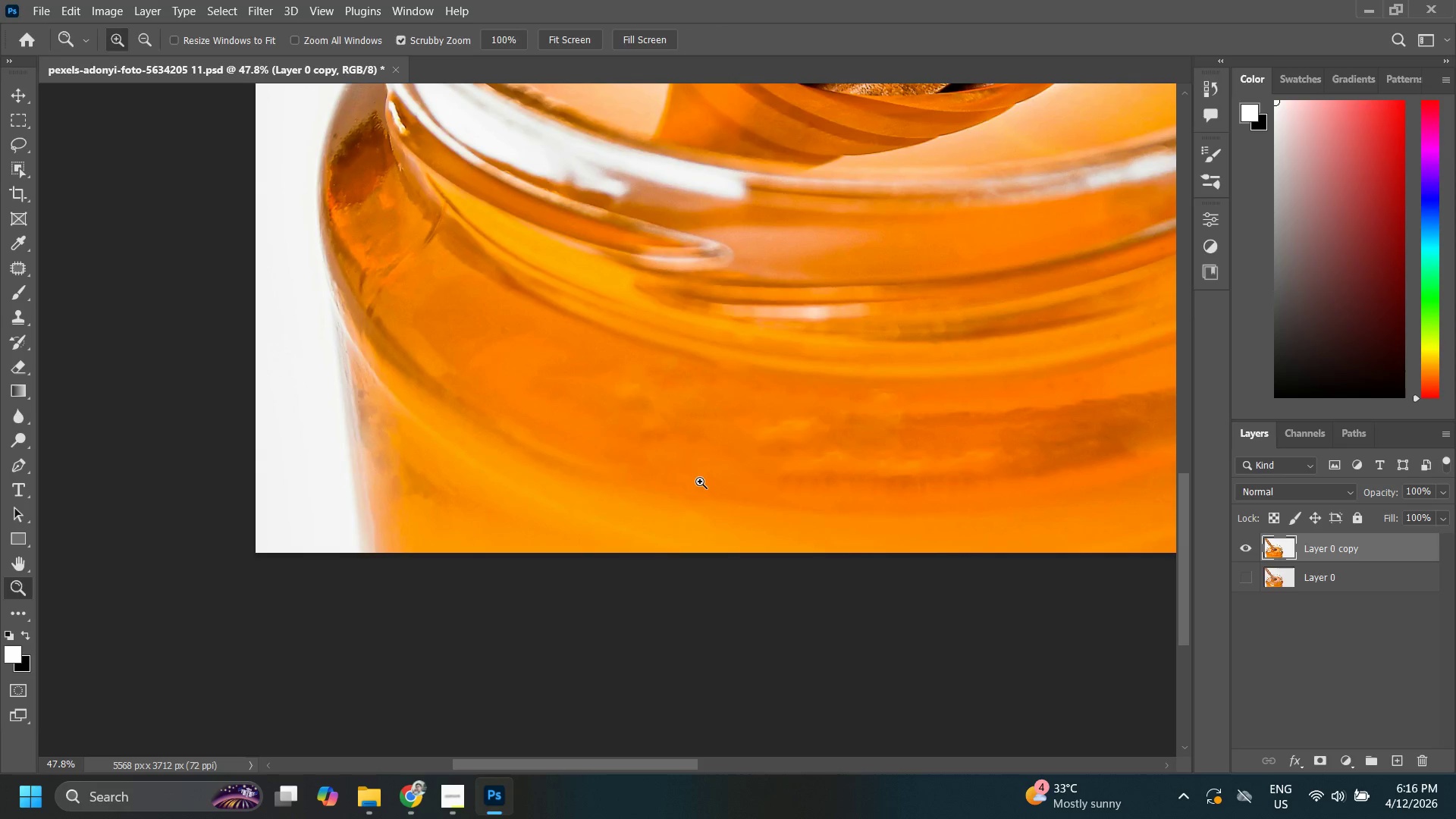 
key(J)
 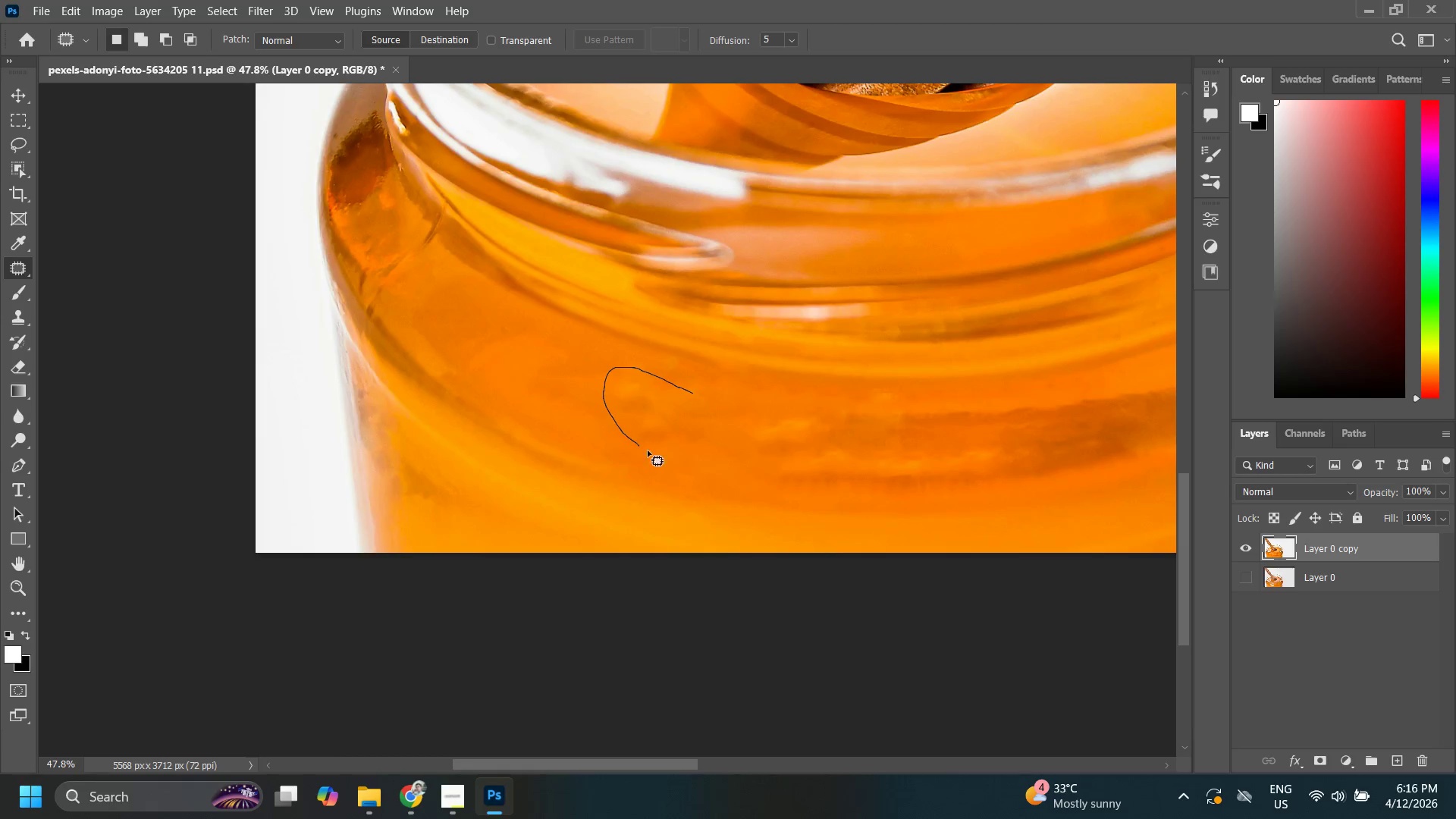 
left_click_drag(start_coordinate=[650, 417], to_coordinate=[547, 401])
 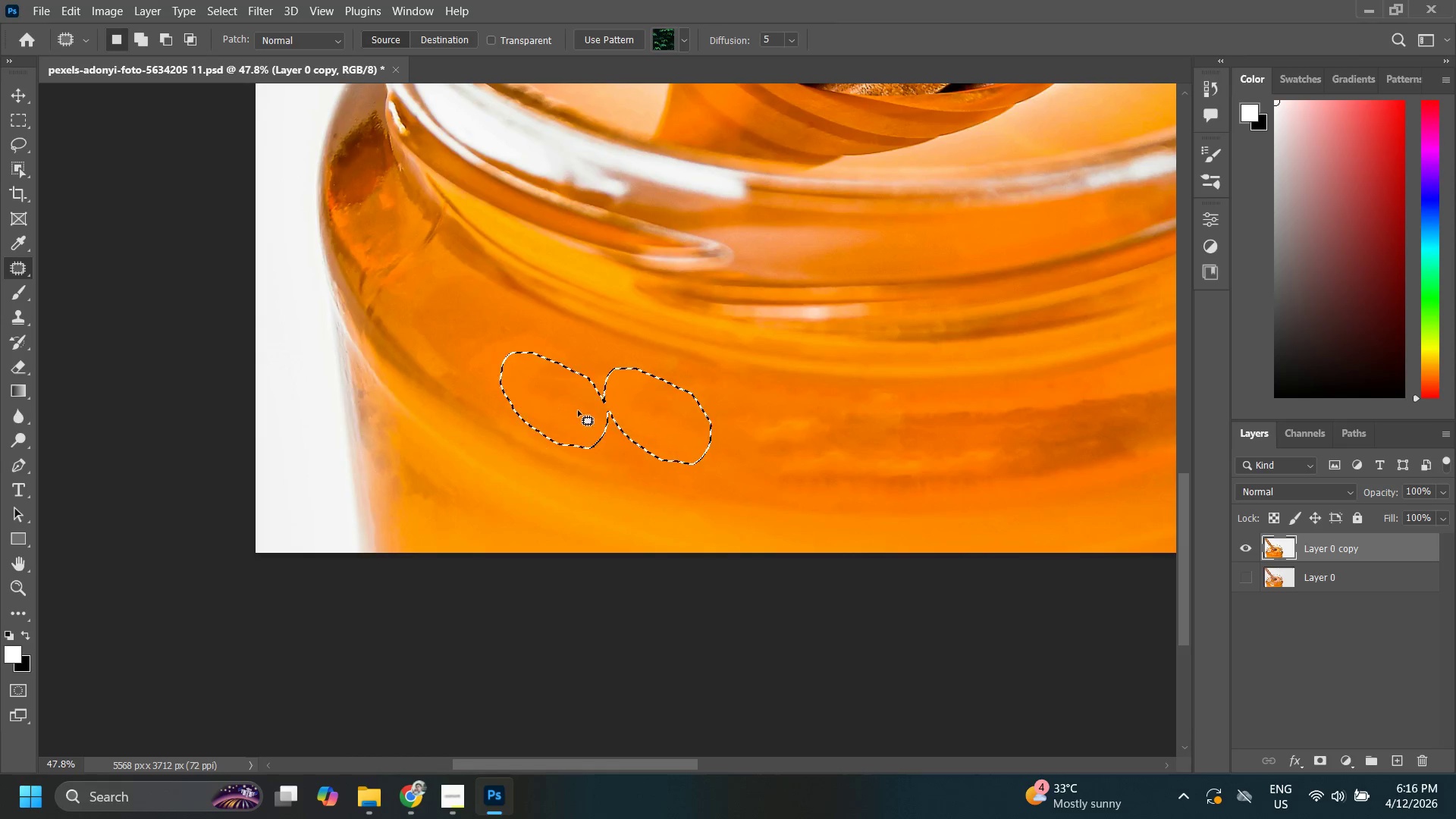 
key(Control+ControlLeft)
 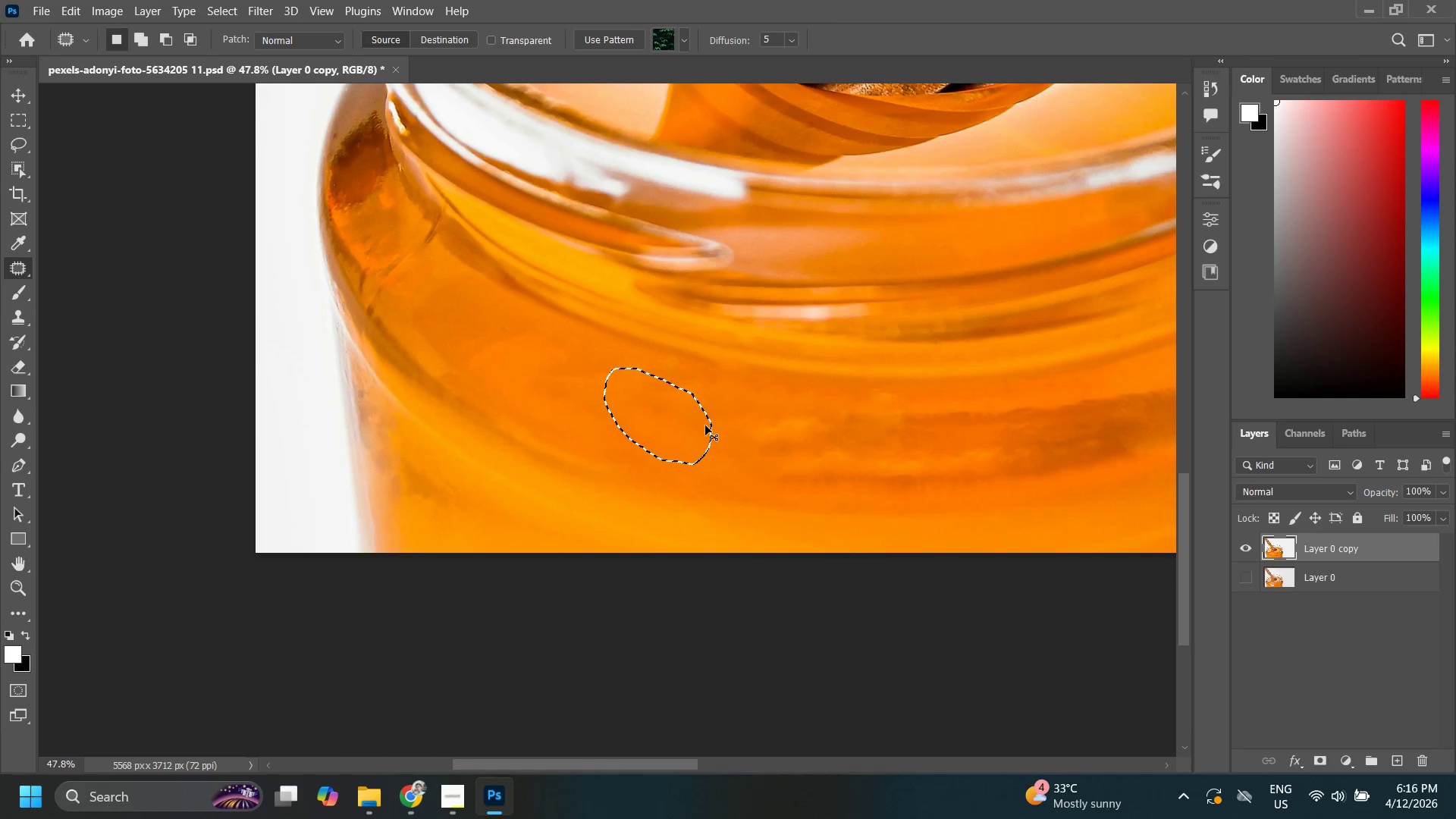 
key(Control+D)
 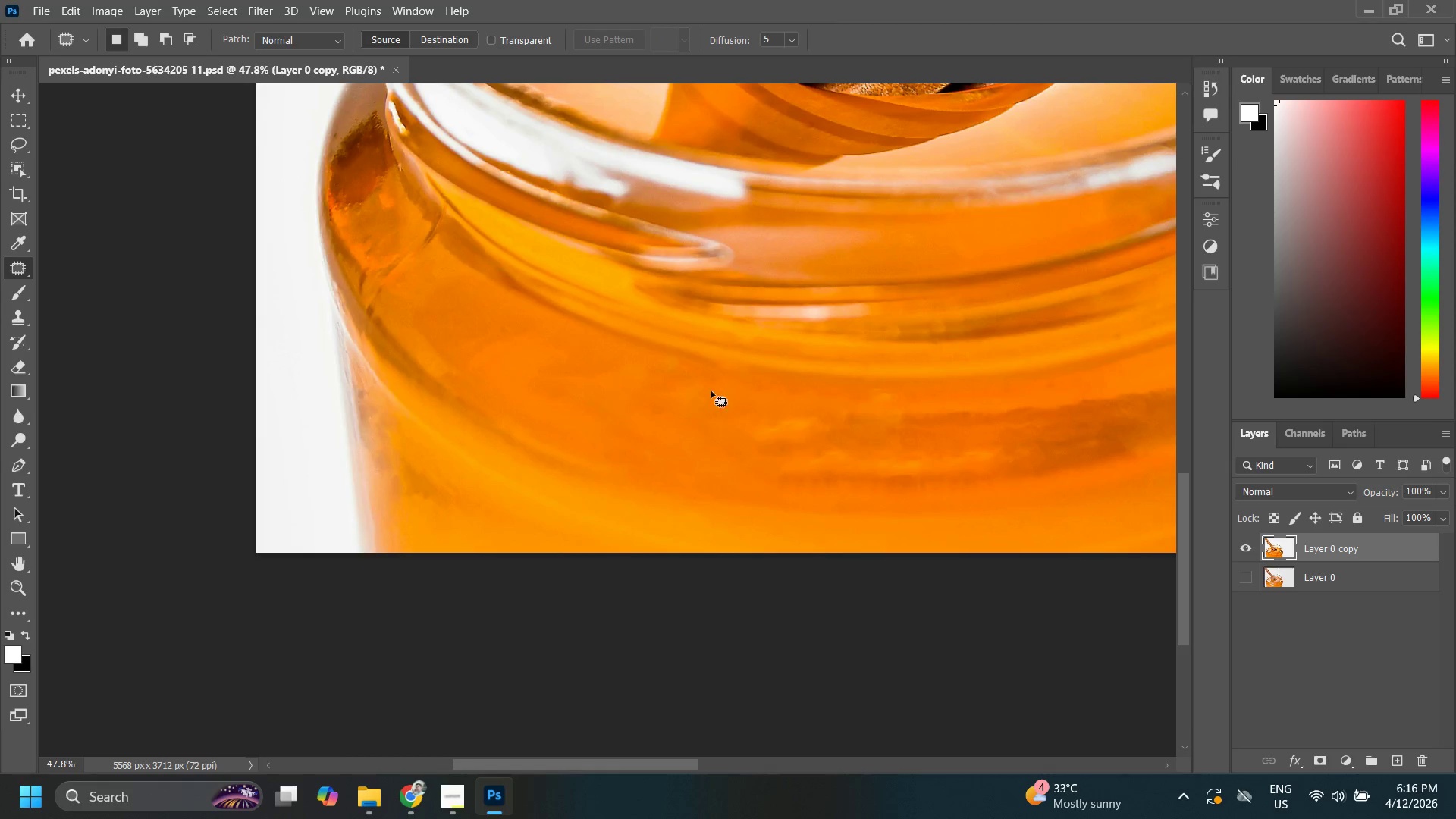 
left_click_drag(start_coordinate=[701, 388], to_coordinate=[709, 404])
 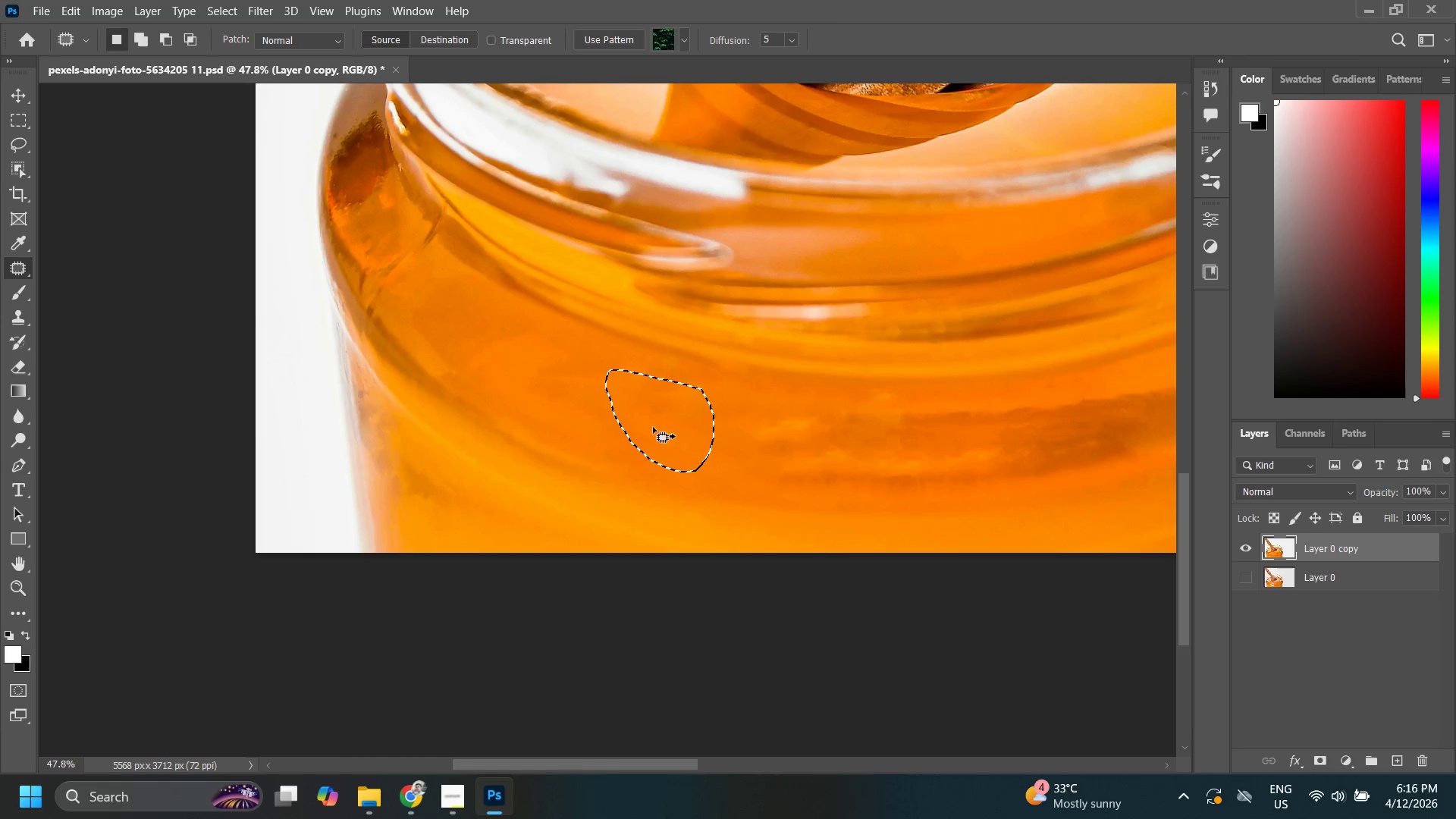 
left_click_drag(start_coordinate=[653, 427], to_coordinate=[530, 381])
 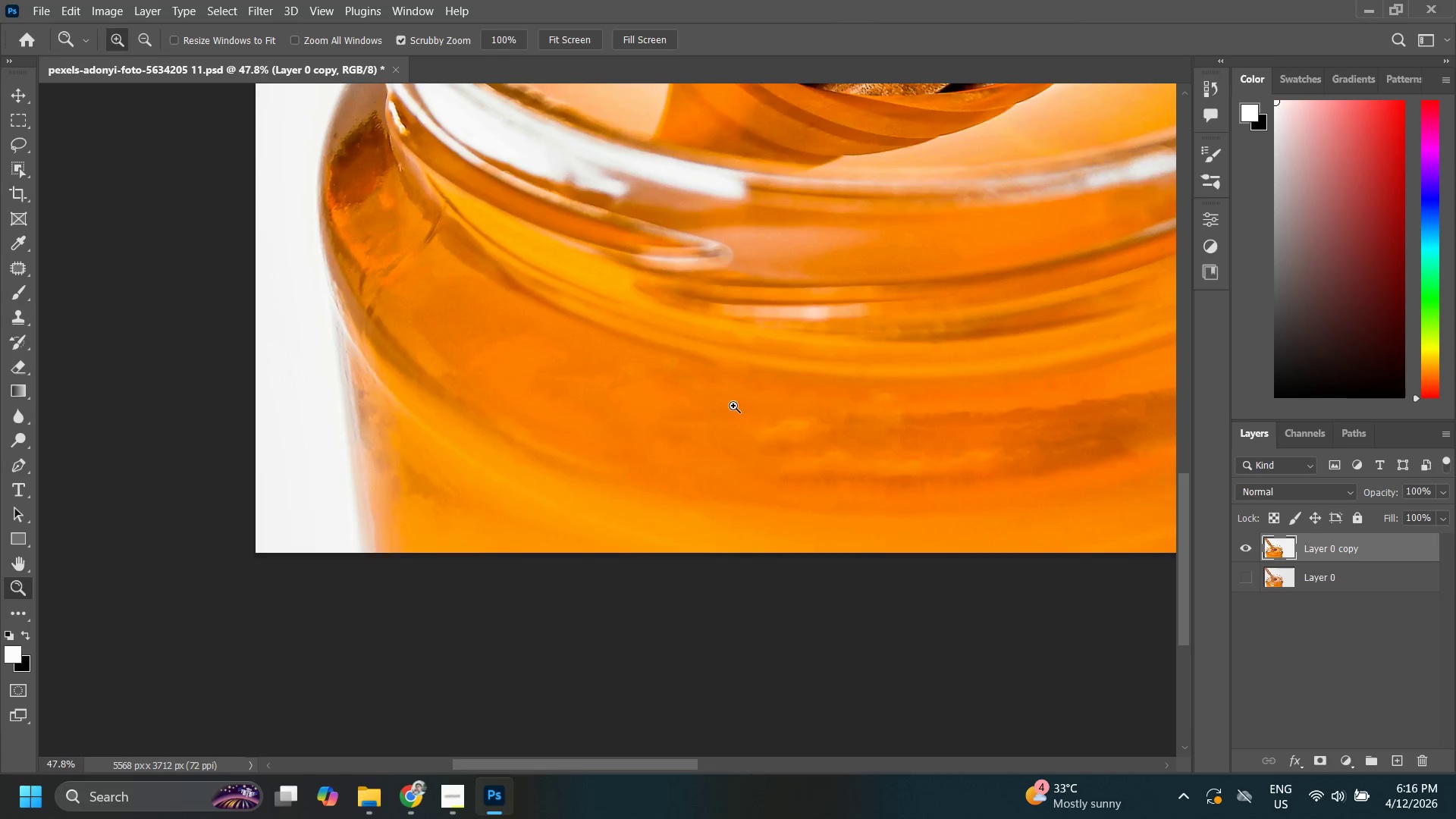 
key(Control+ControlLeft)
 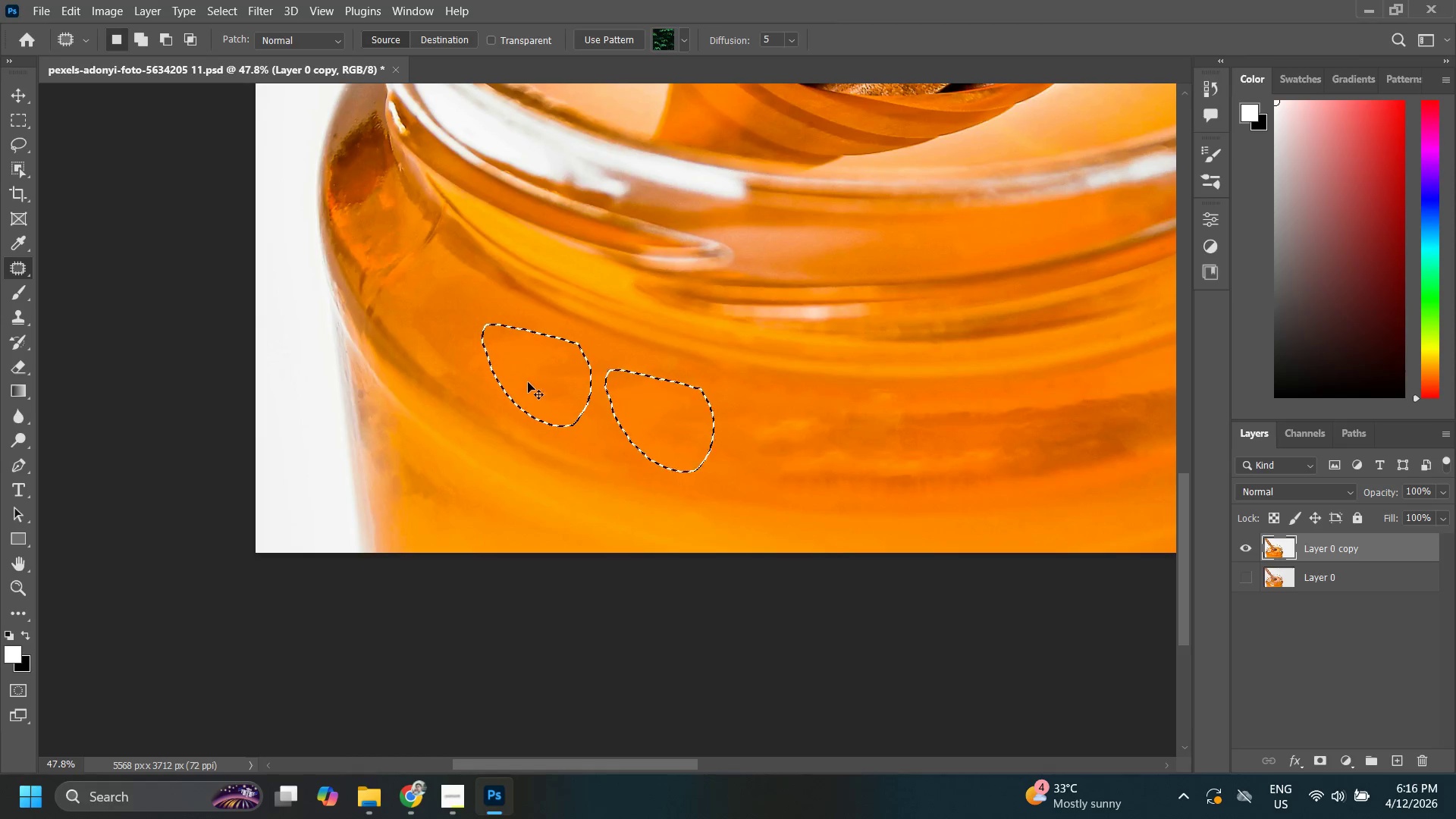 
key(Control+D)
 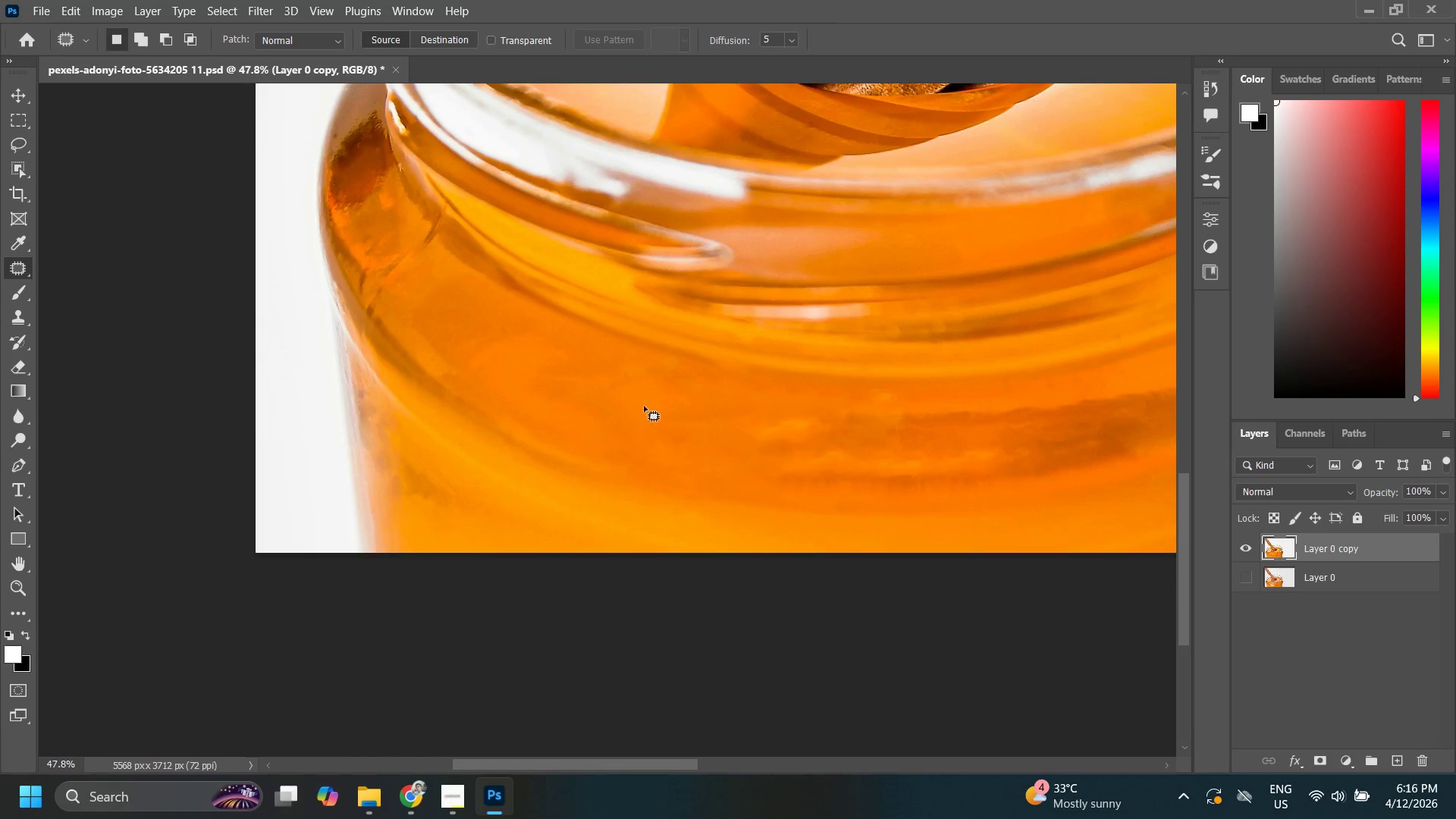 
type(zz z)
 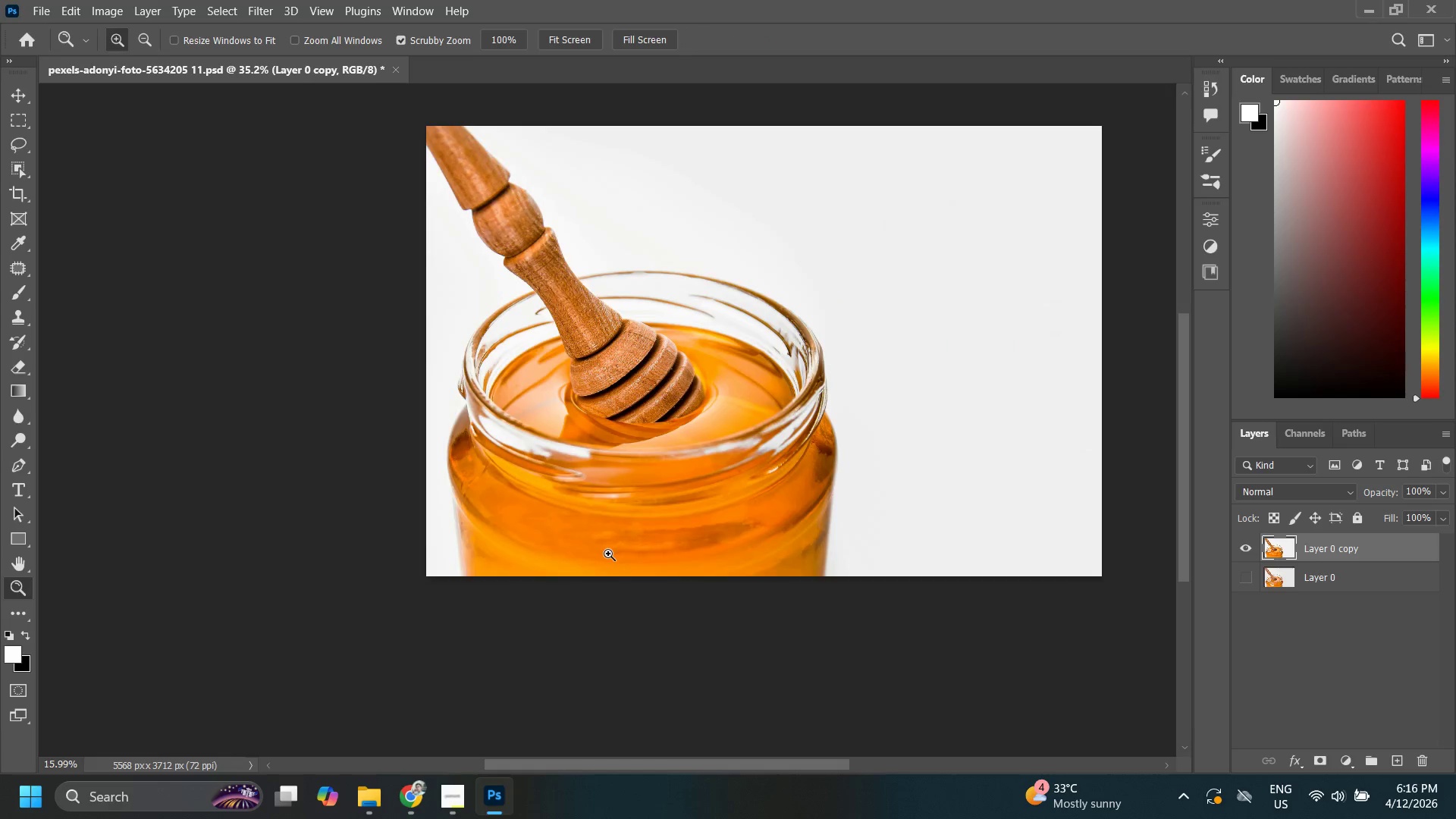 
left_click_drag(start_coordinate=[731, 406], to_coordinate=[709, 446])
 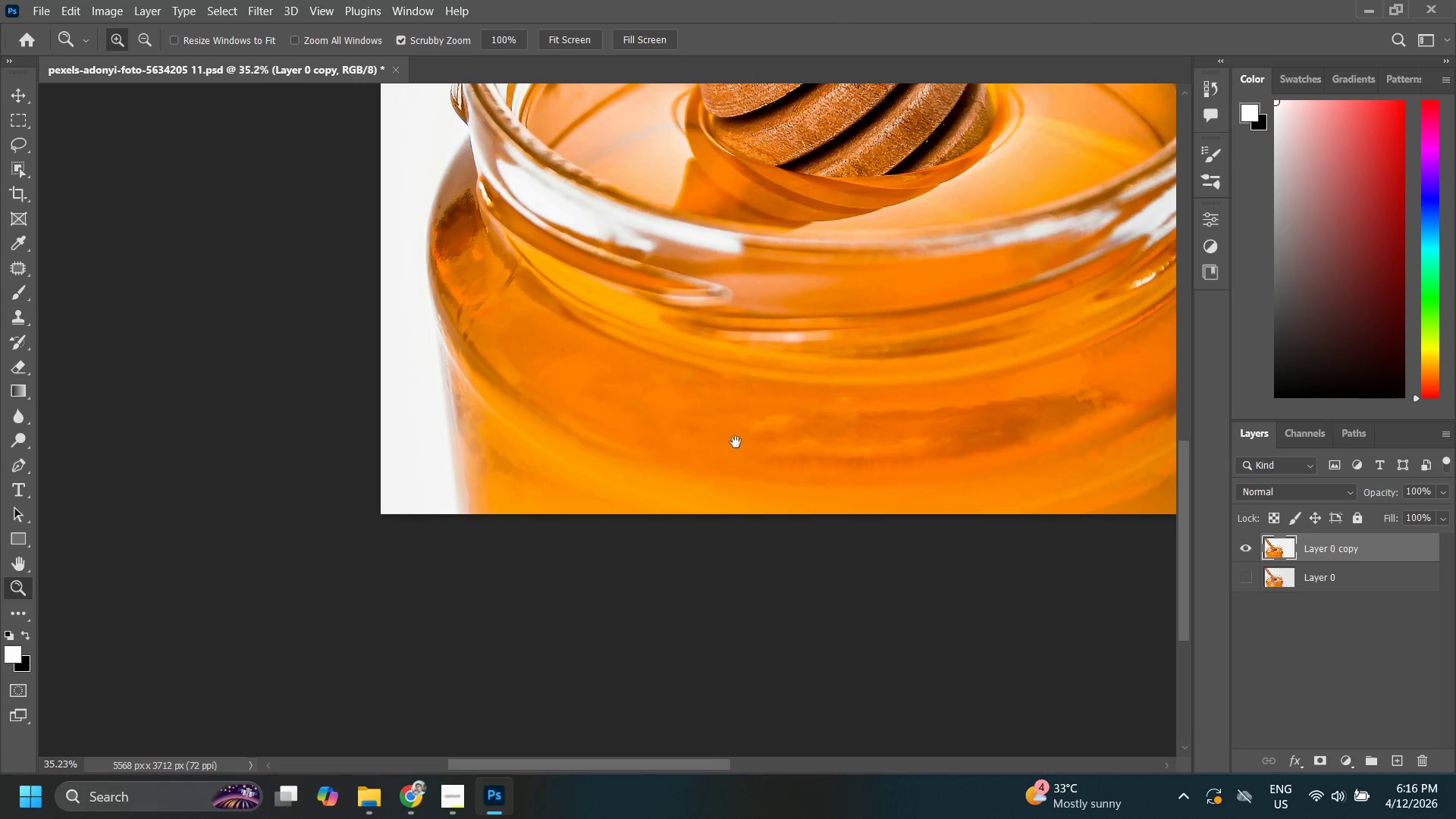 
left_click_drag(start_coordinate=[735, 441], to_coordinate=[616, 519])
 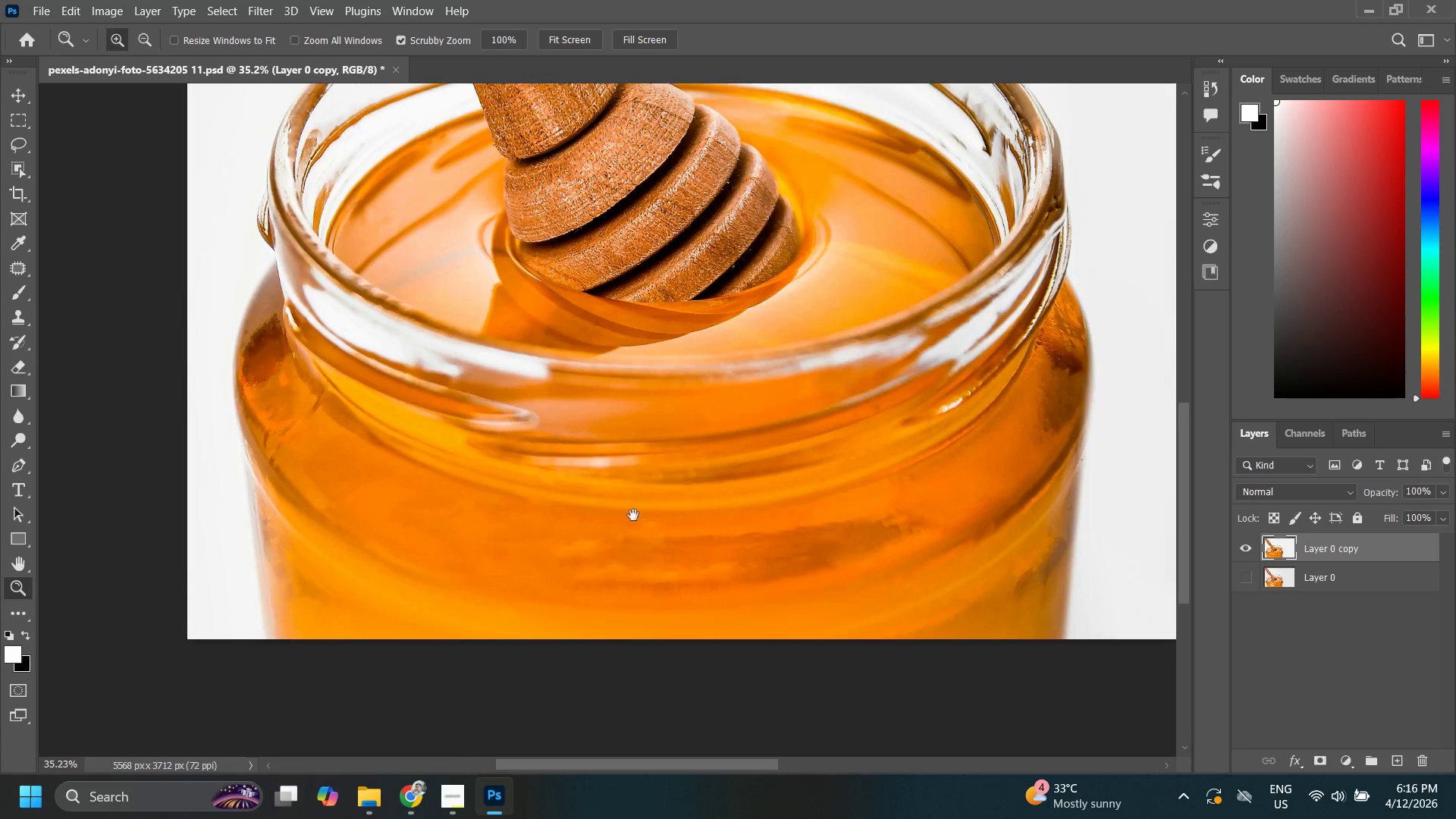 
left_click_drag(start_coordinate=[658, 502], to_coordinate=[615, 554])
 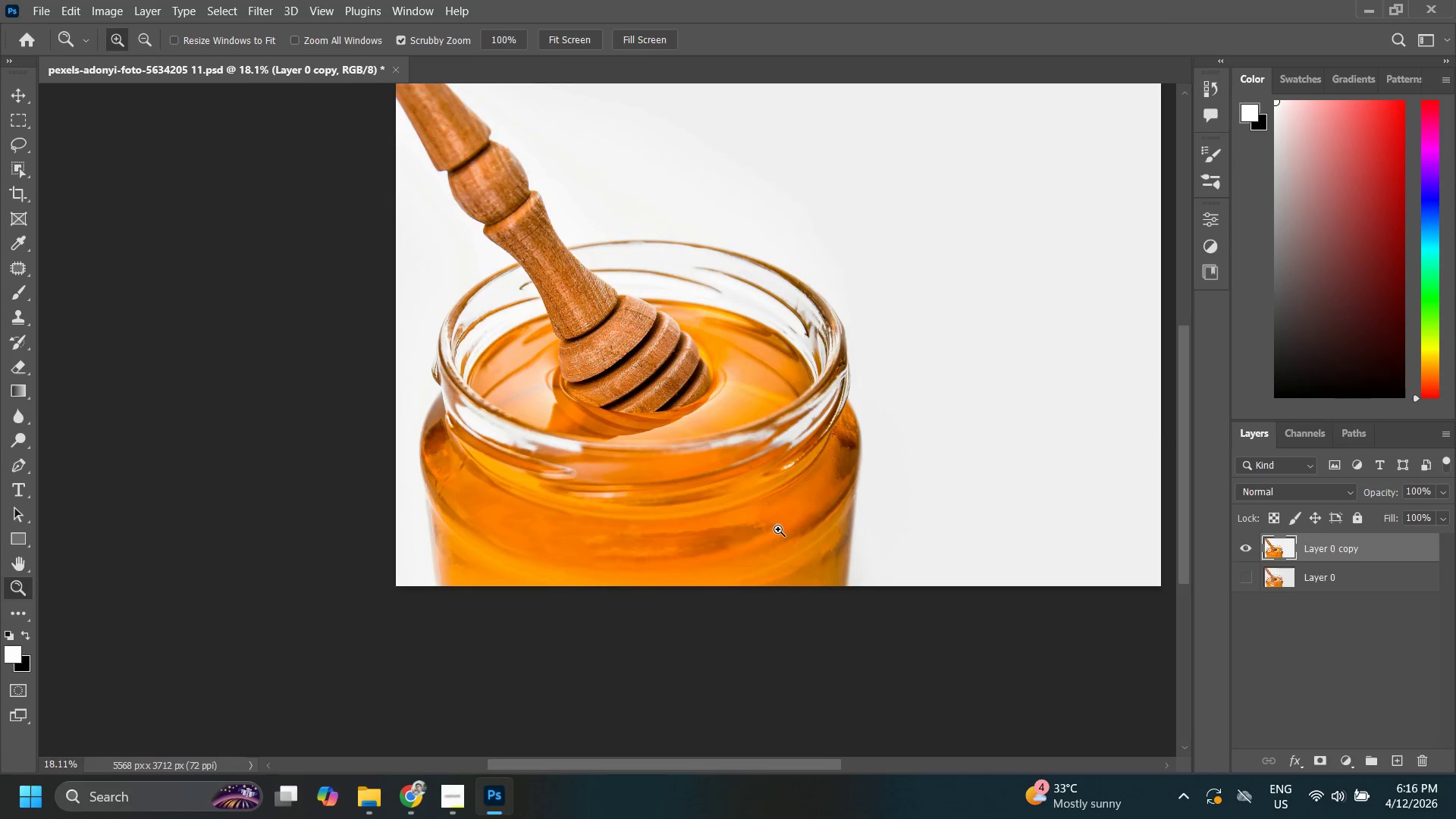 
left_click_drag(start_coordinate=[780, 529], to_coordinate=[790, 532])
 